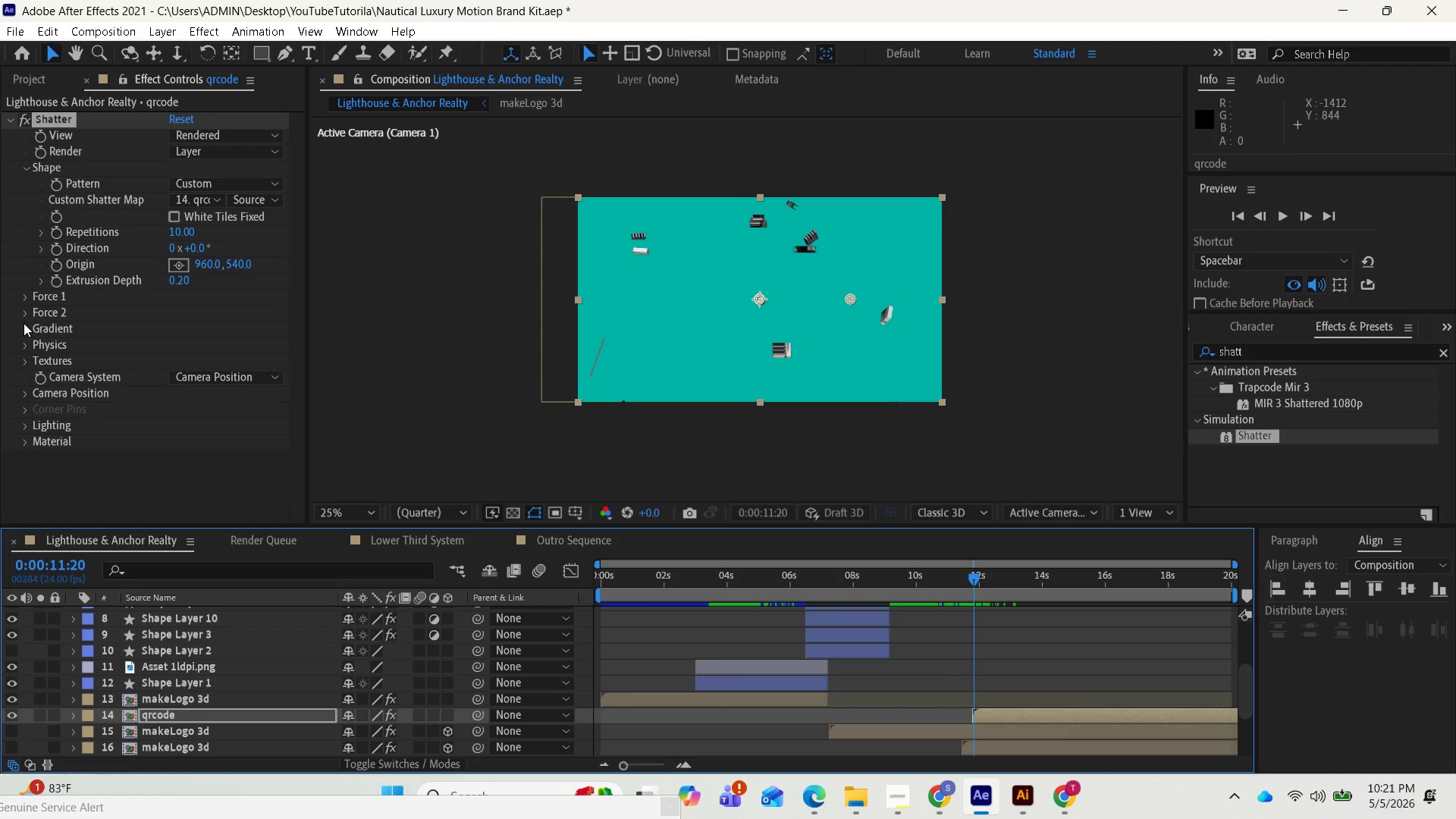 
left_click([26, 297])
 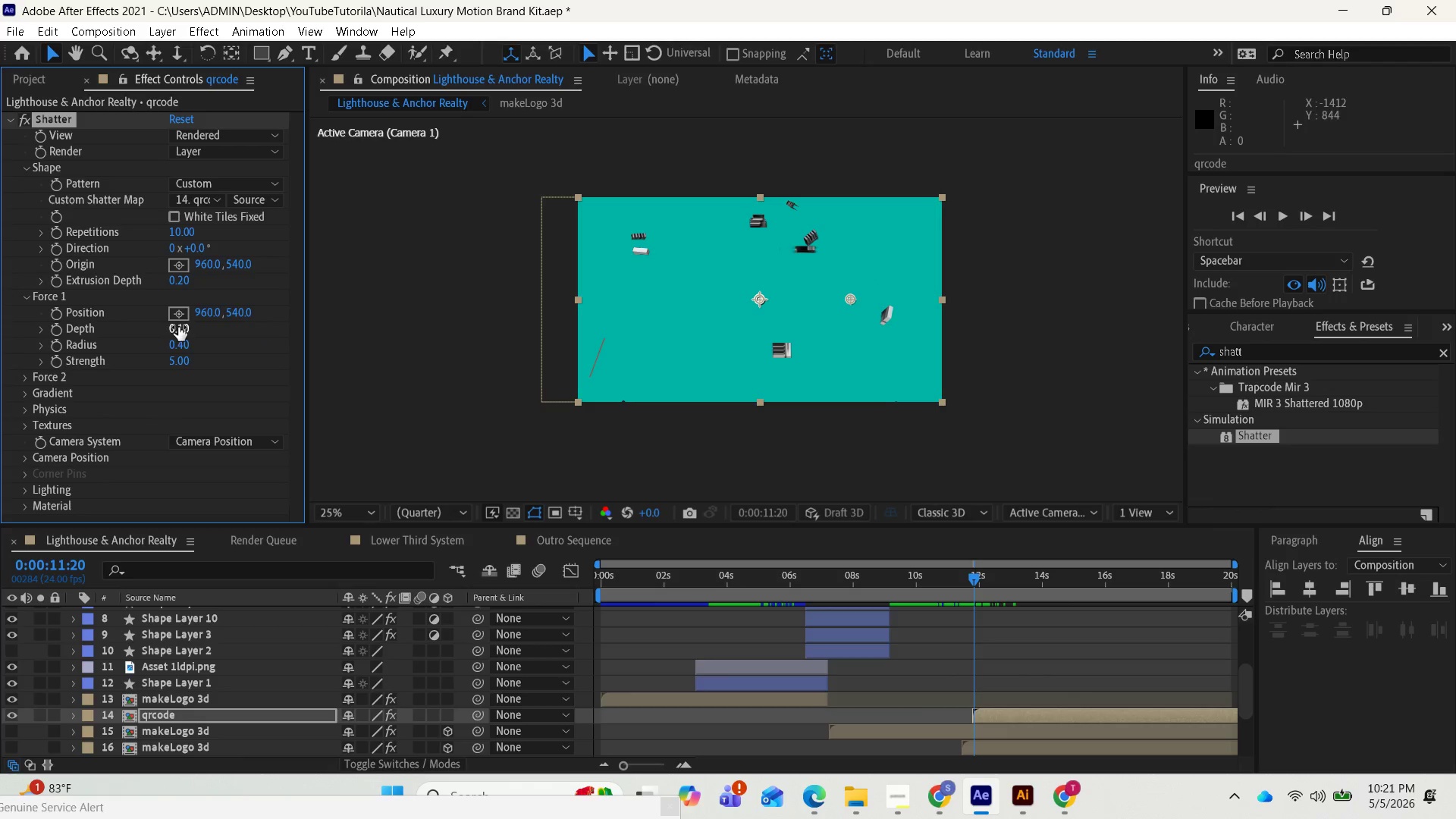 
left_click_drag(start_coordinate=[180, 327], to_coordinate=[176, 330])
 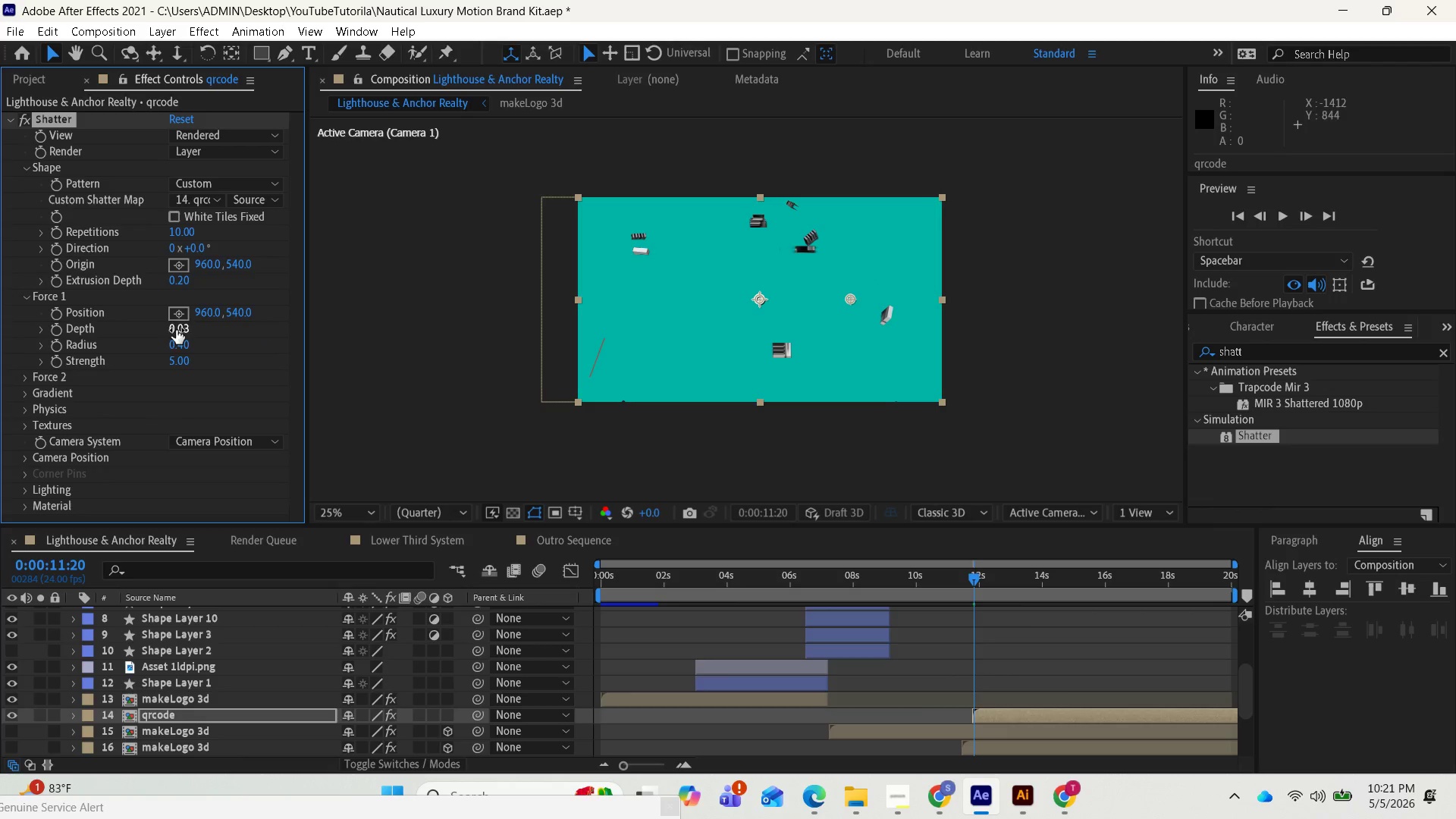 
left_click([176, 330])
 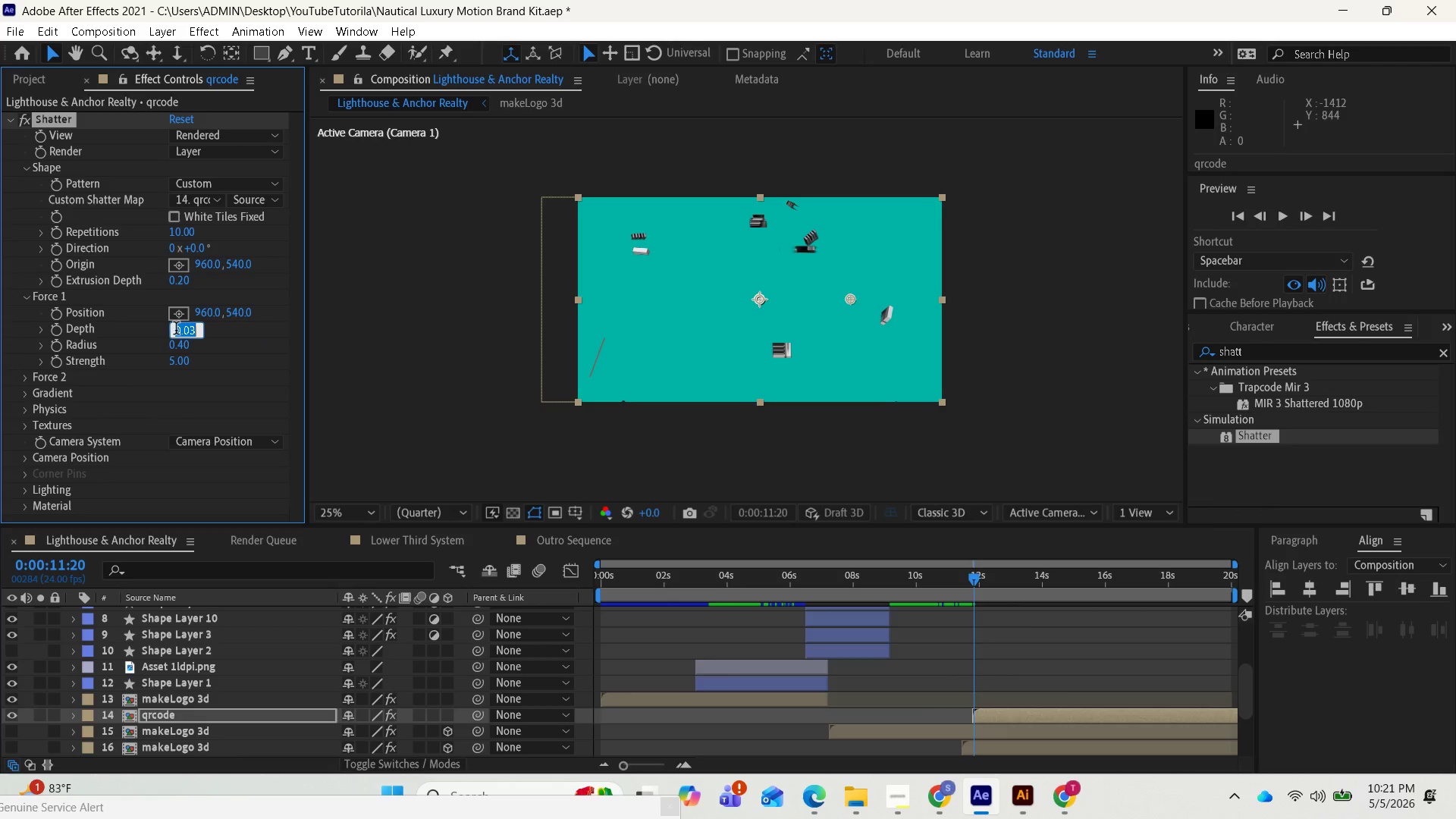 
key(0)
 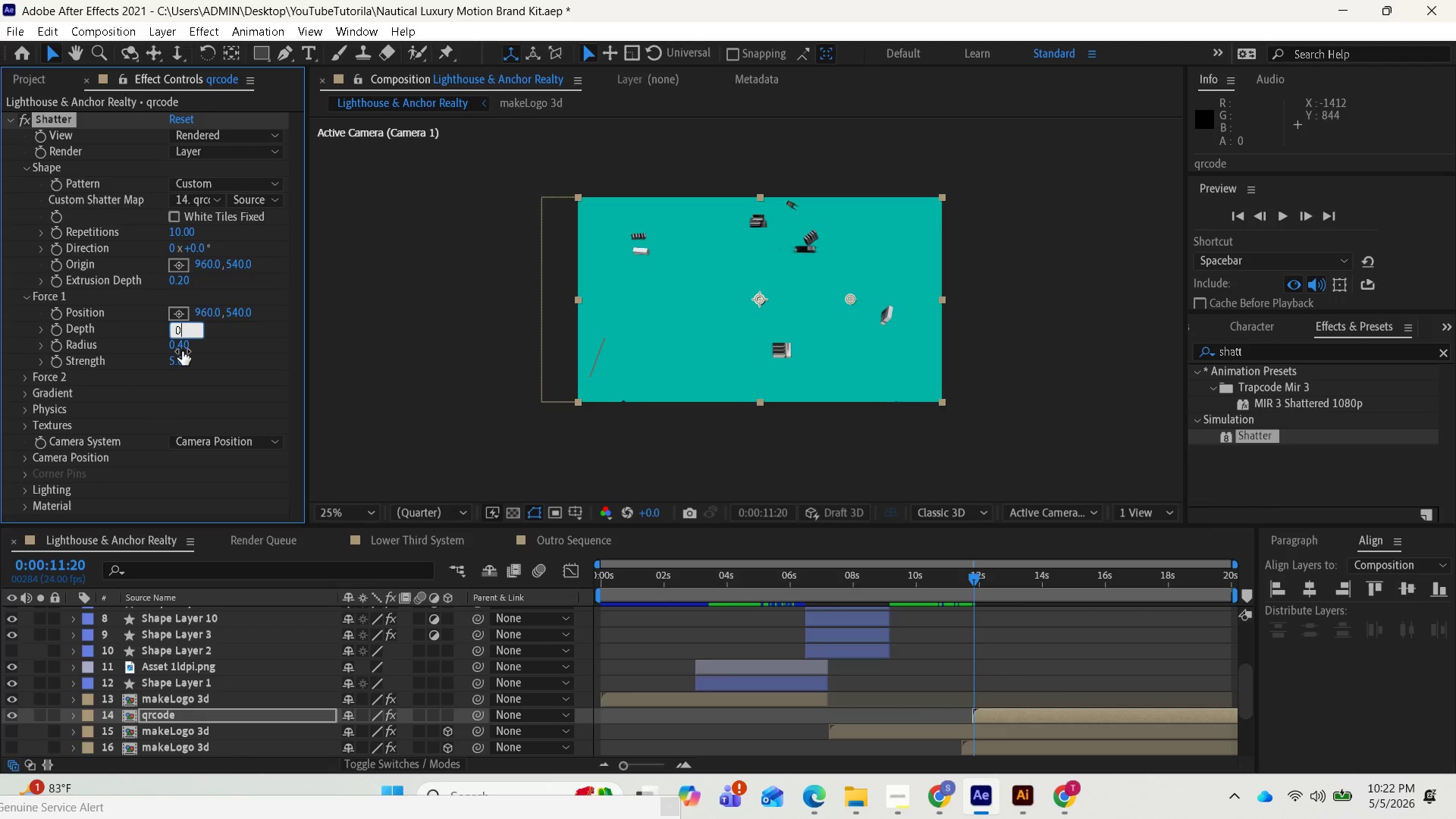 
left_click([182, 350])
 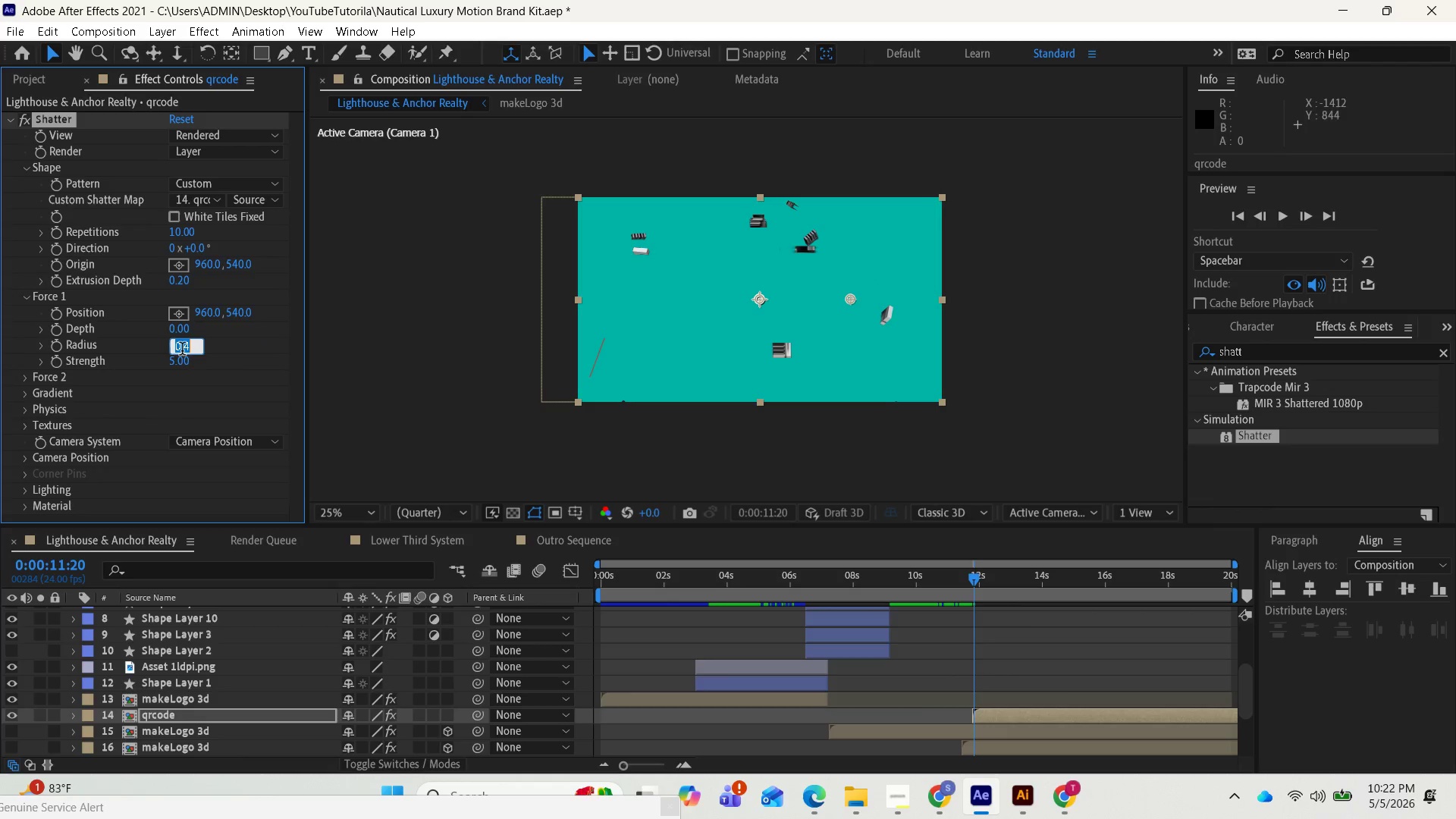 
key(0)
 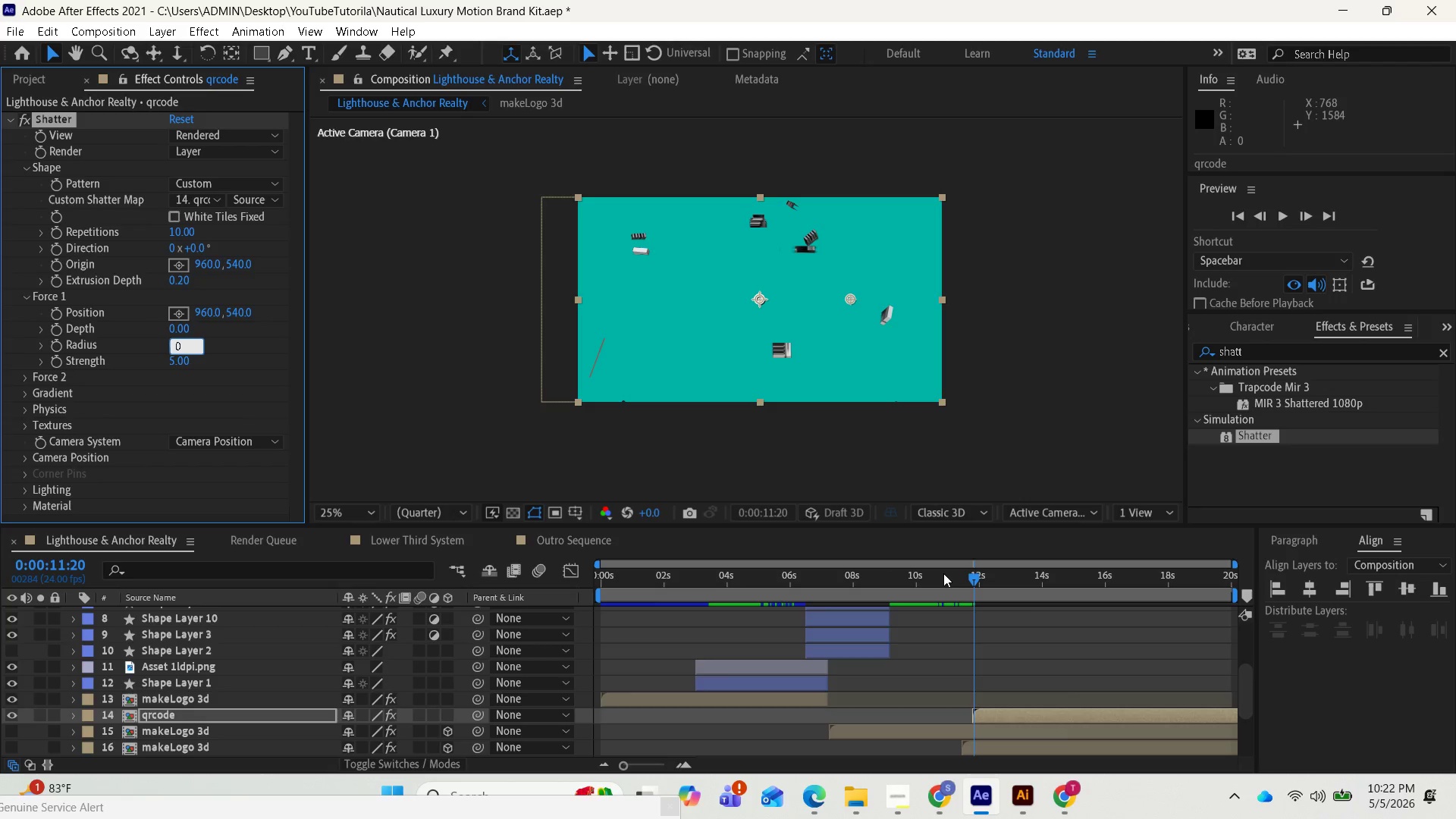 
left_click_drag(start_coordinate=[967, 578], to_coordinate=[974, 574])
 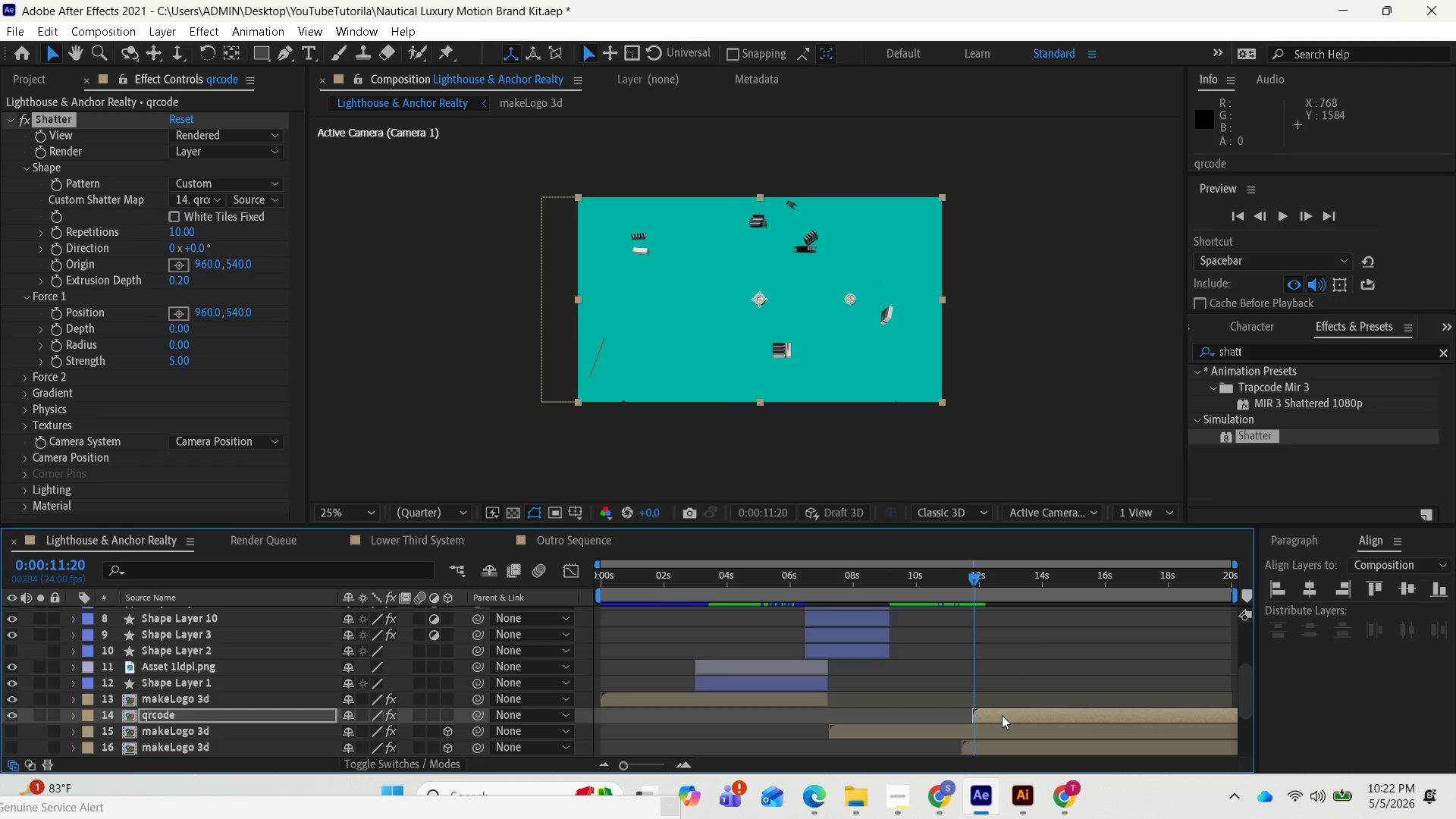 
left_click([1002, 717])
 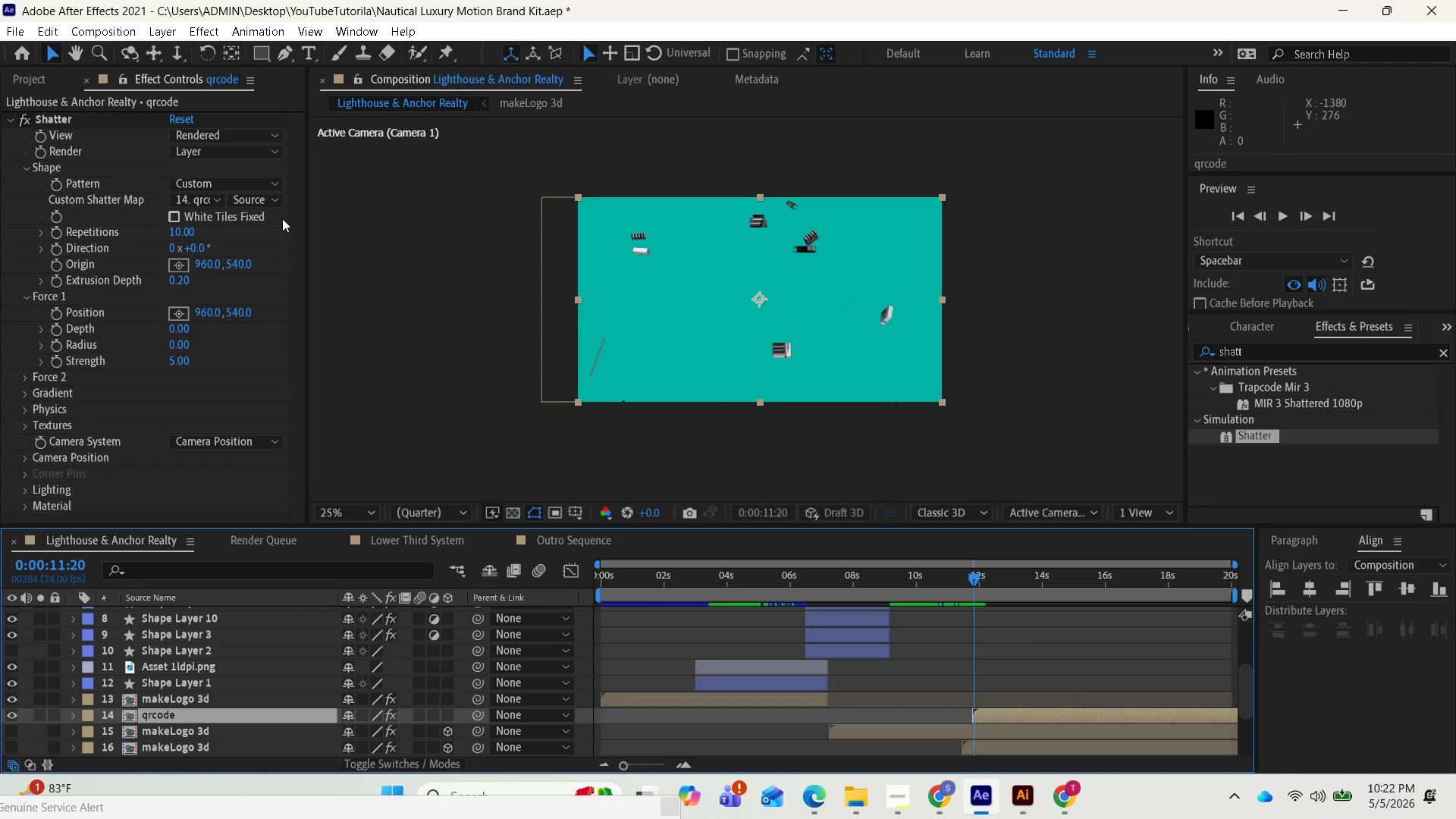 
scroll: coordinate [249, 223], scroll_direction: up, amount: 2.0
 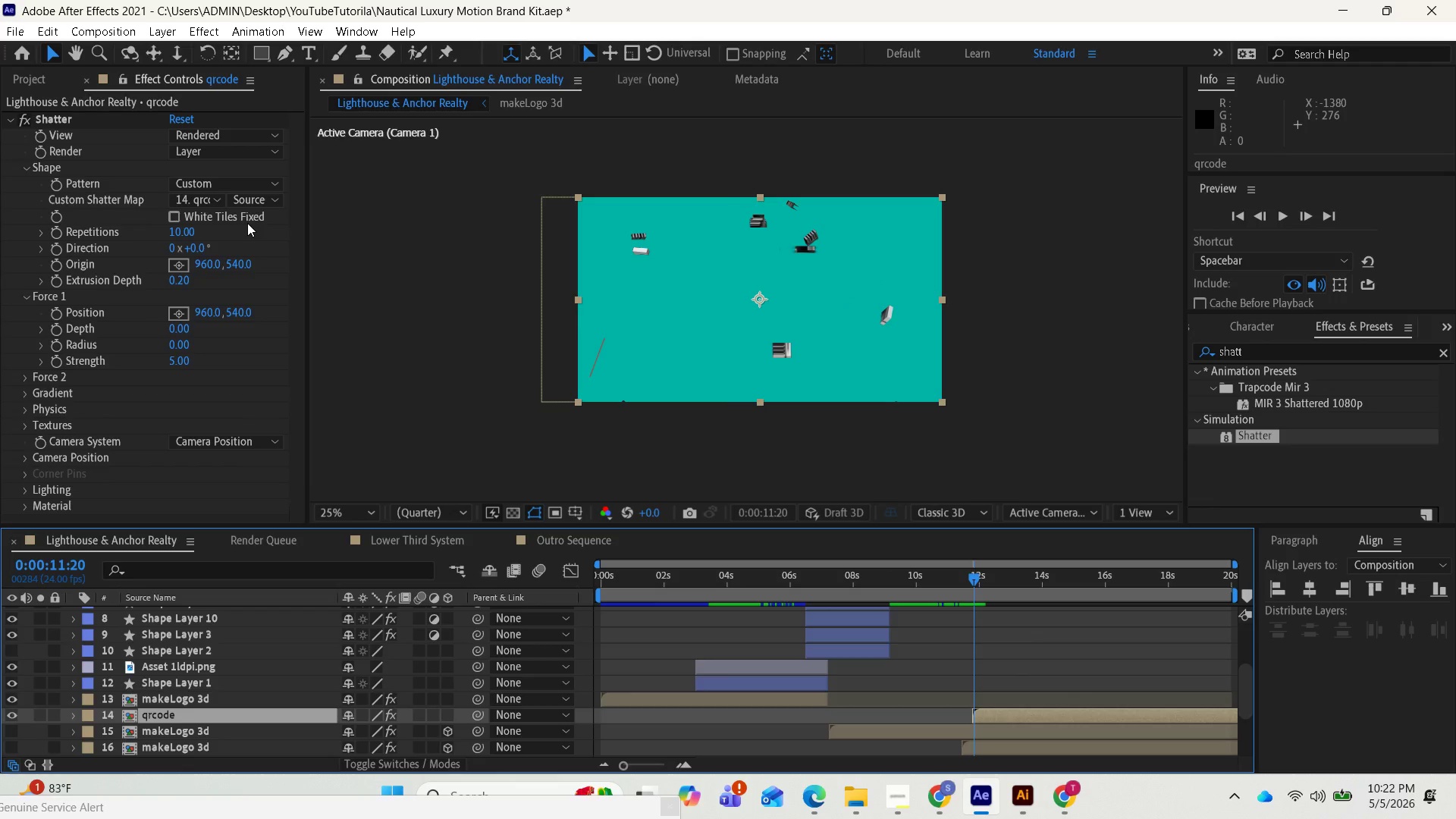 
scroll: coordinate [247, 223], scroll_direction: down, amount: 1.0
 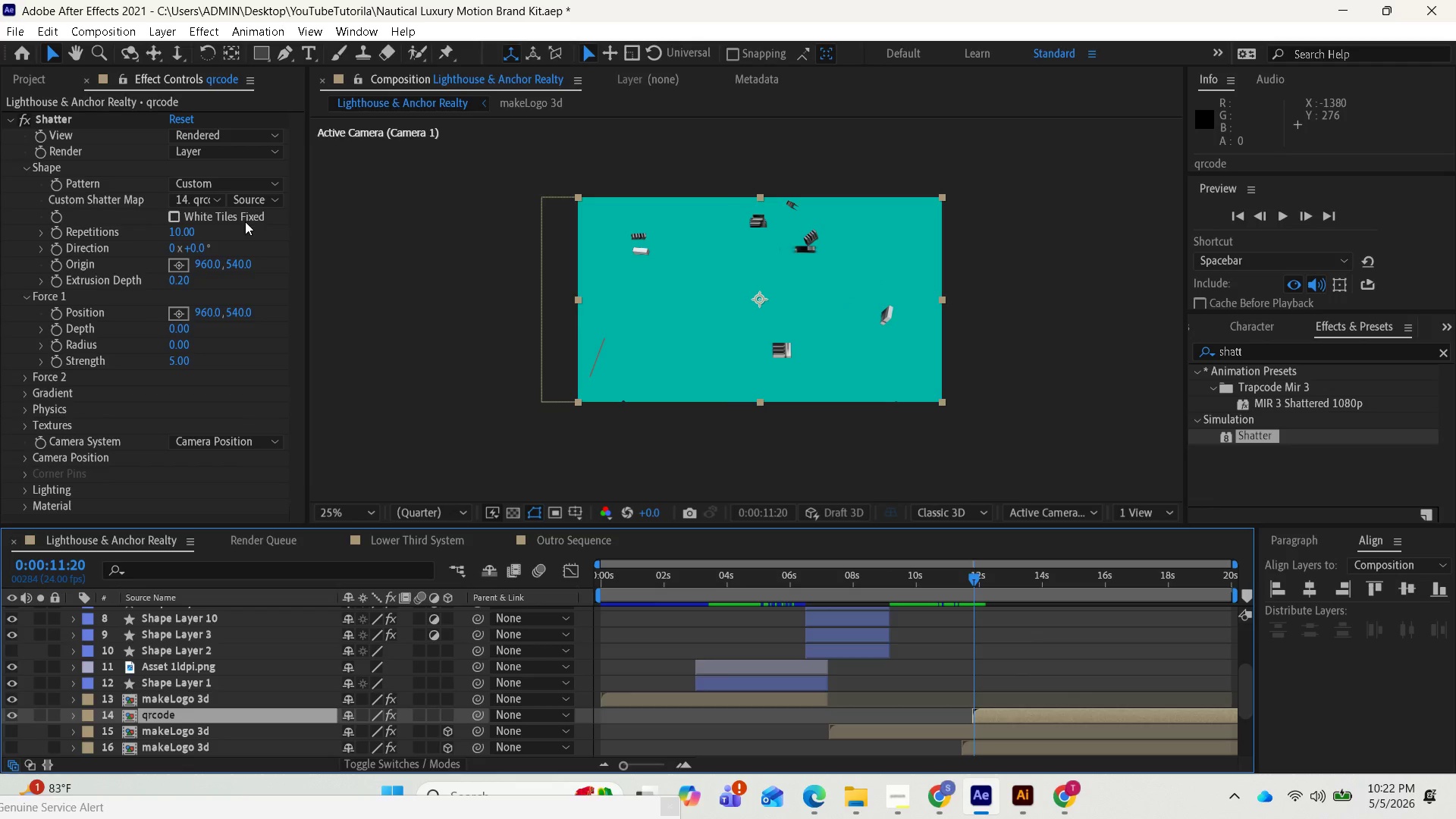 
mouse_move([210, 233])
 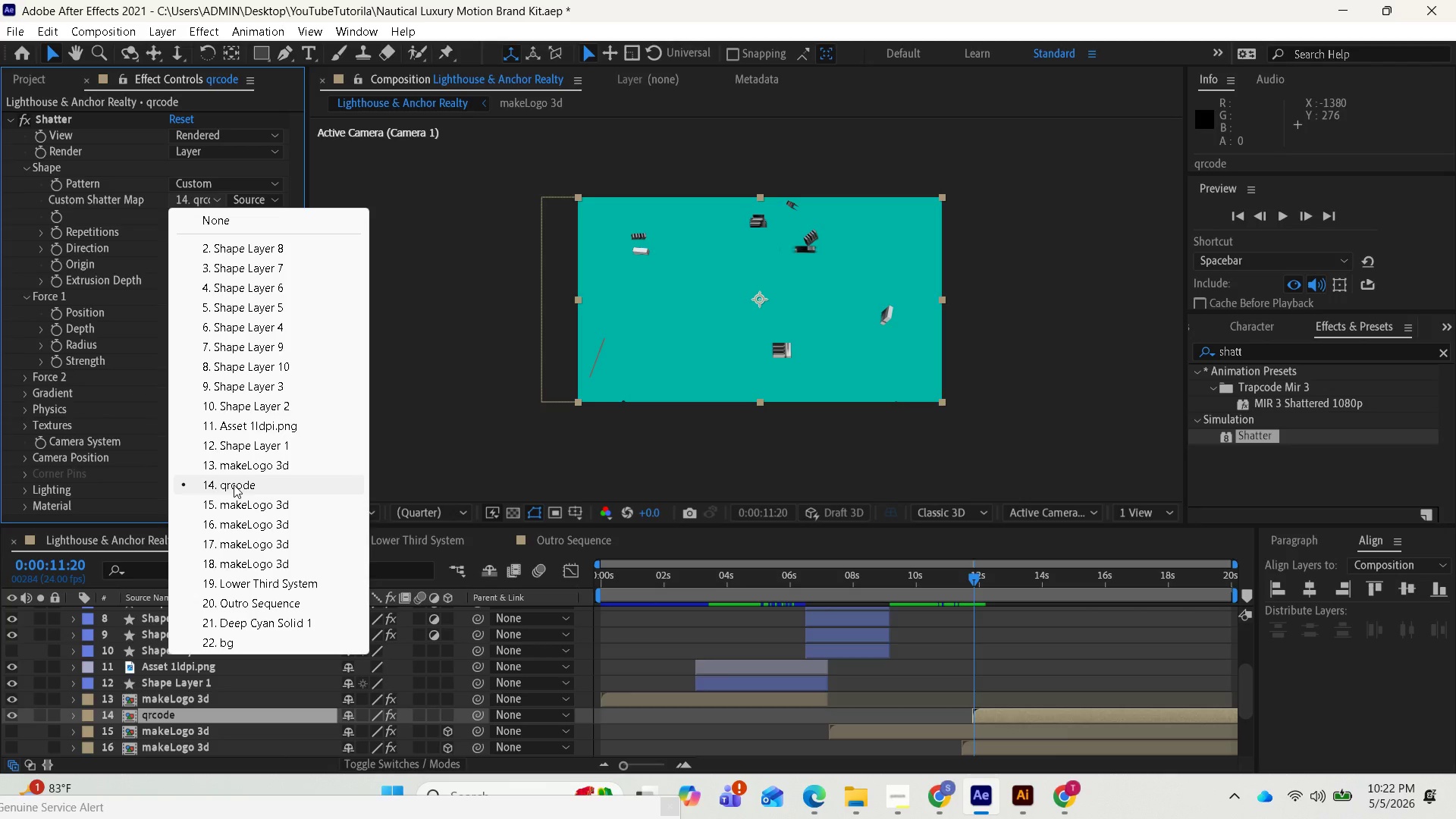 
wait(5.98)
 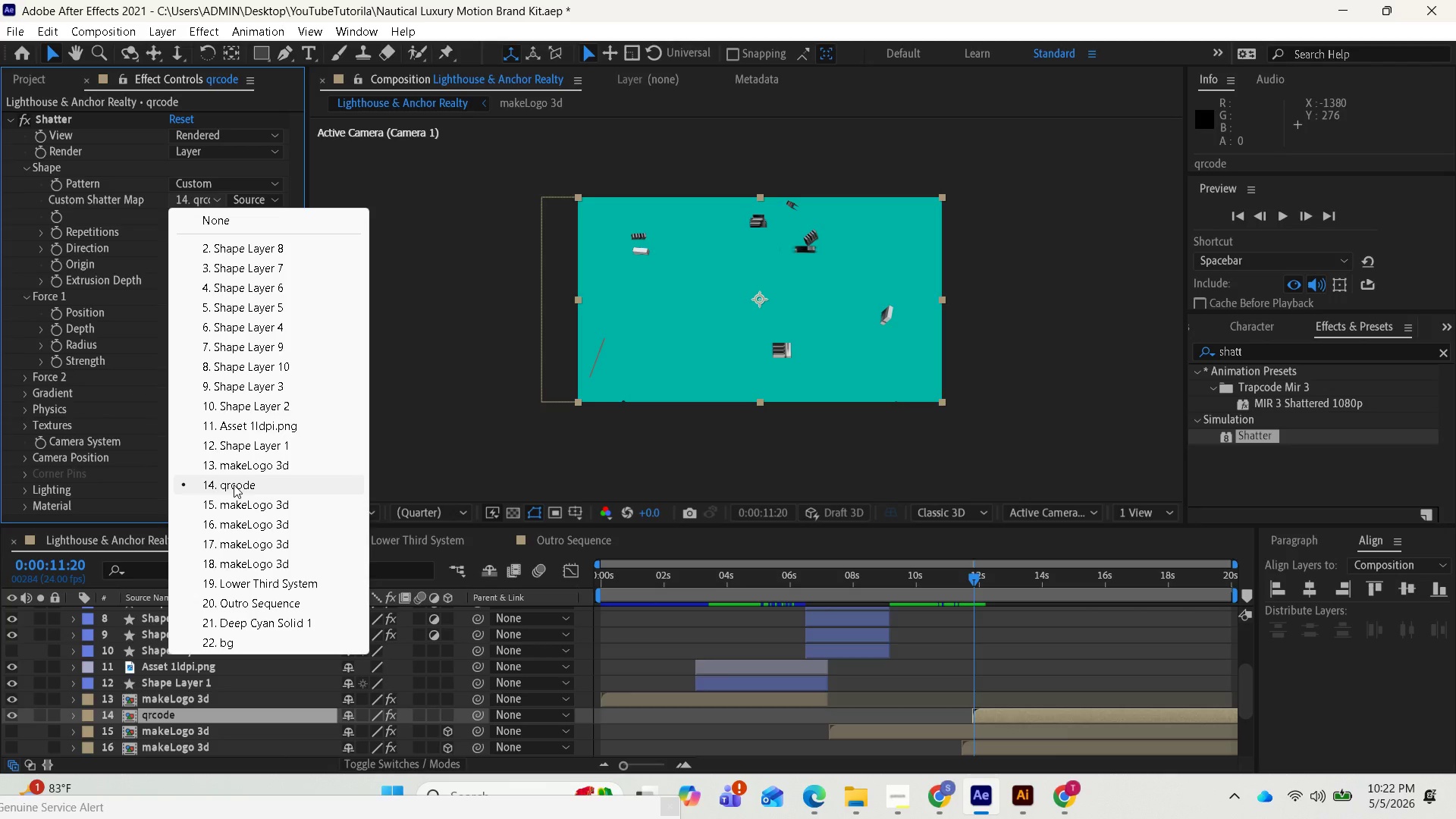 
left_click([234, 485])
 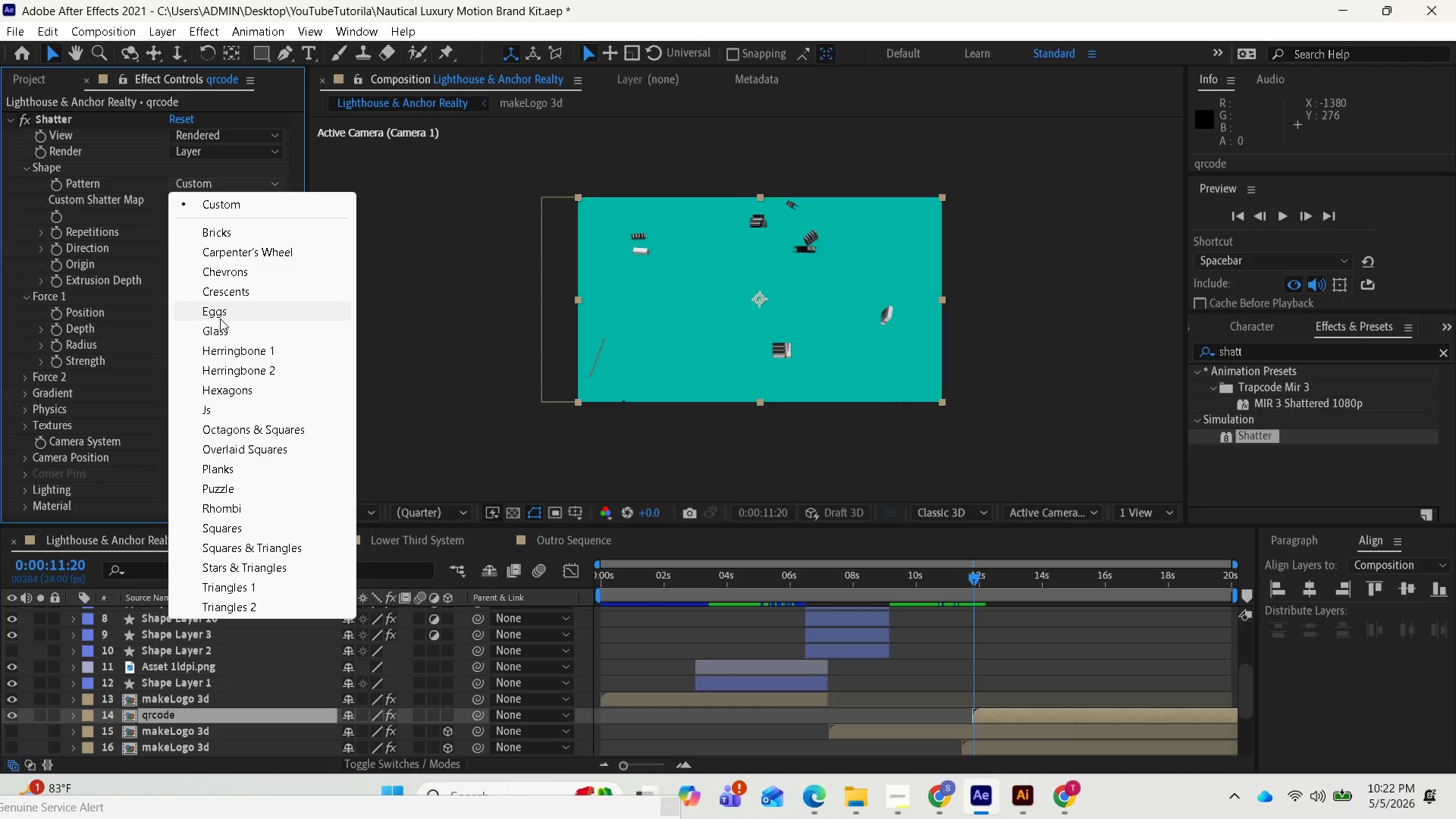 
wait(5.78)
 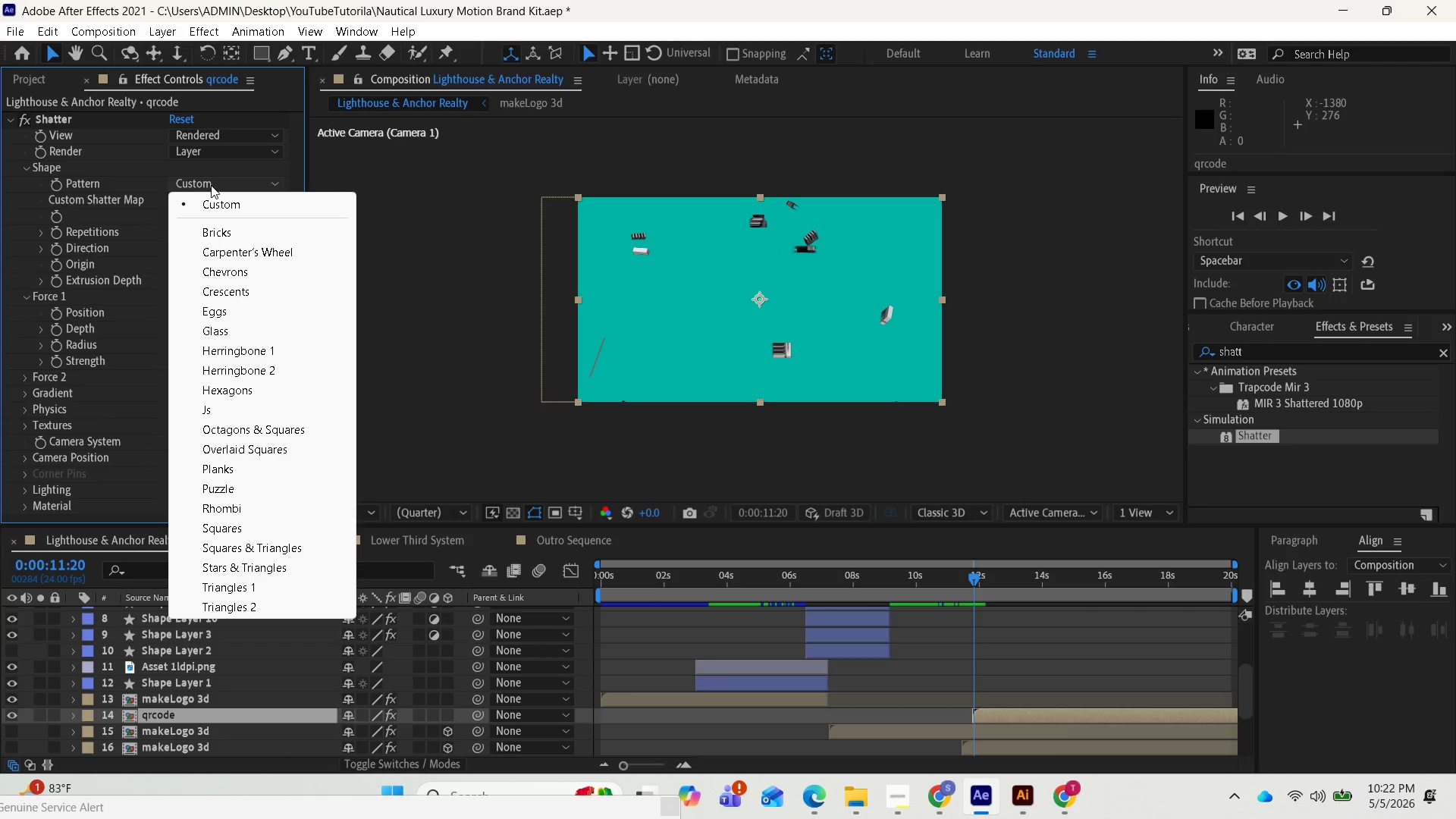 
left_click([221, 149])
 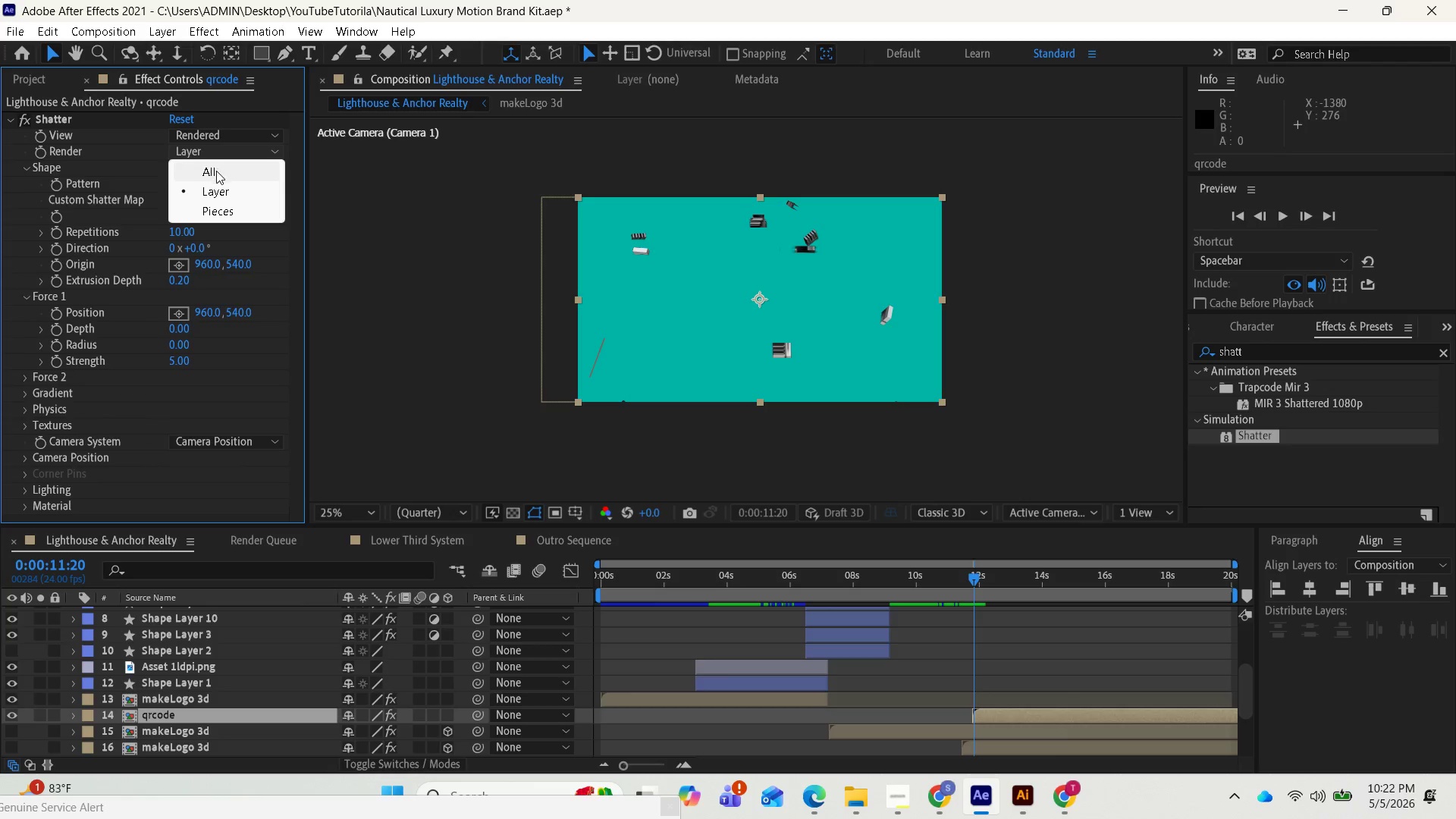 
left_click([216, 171])
 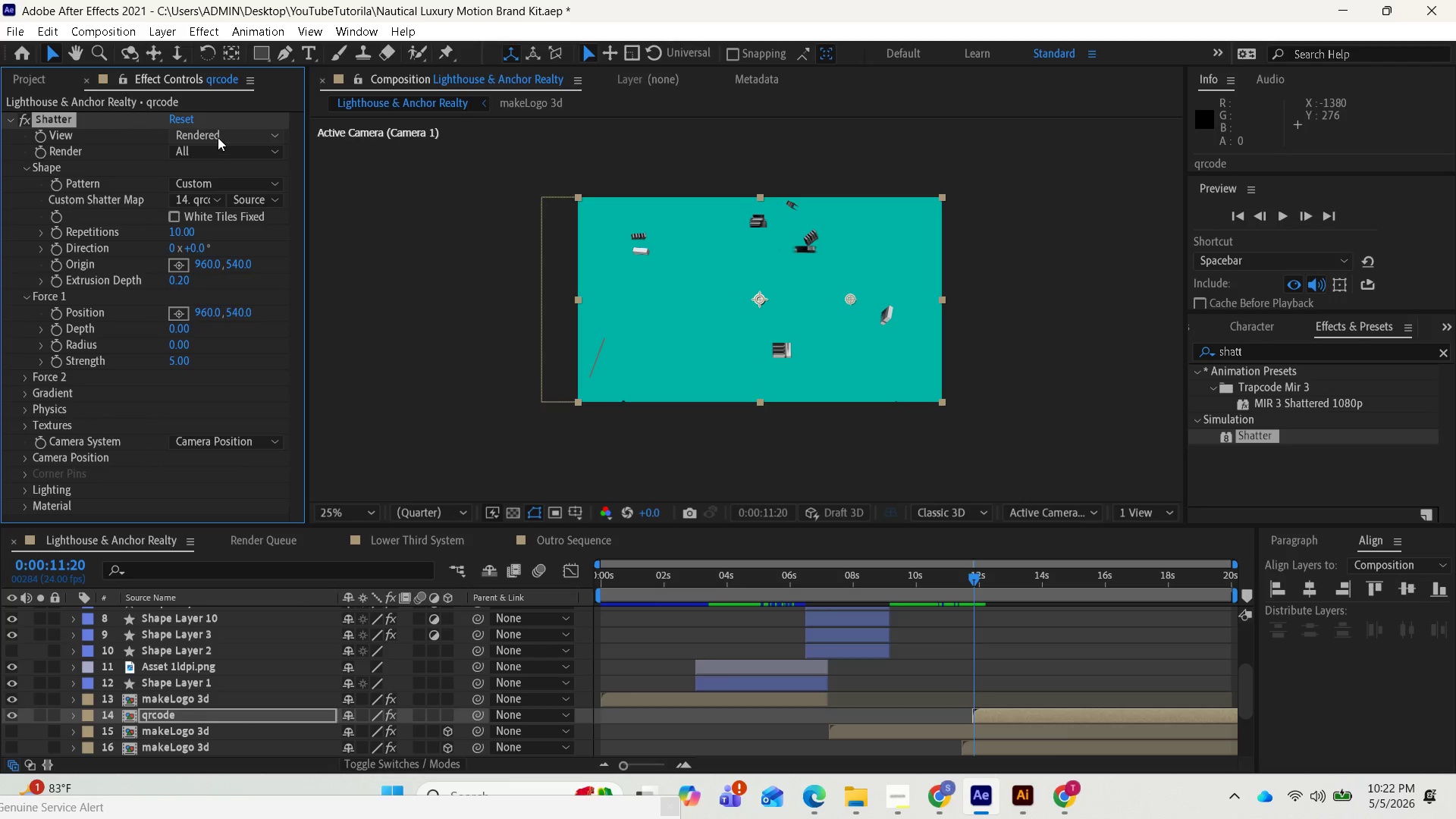 
left_click([218, 136])
 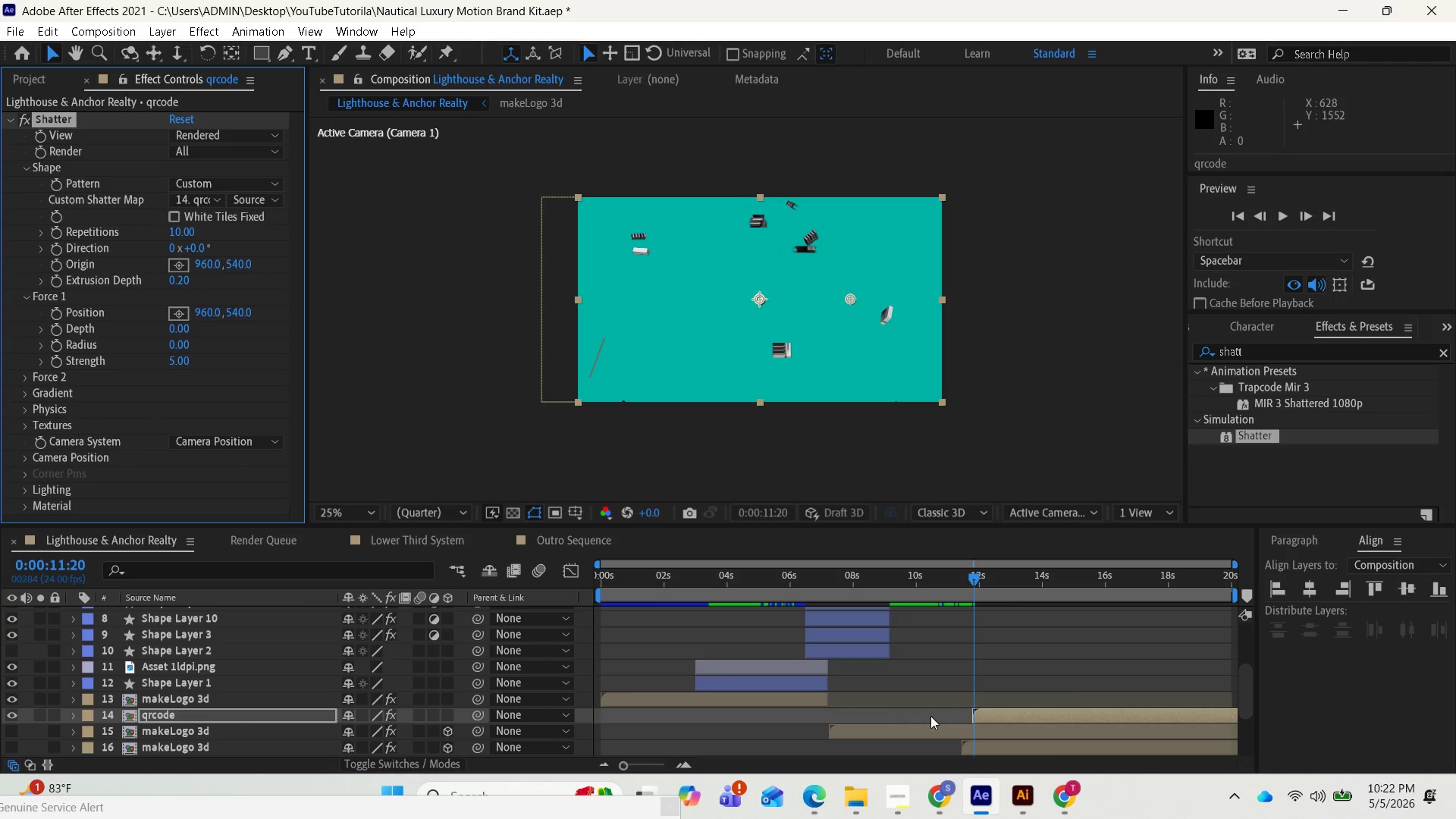 
left_click([970, 729])
 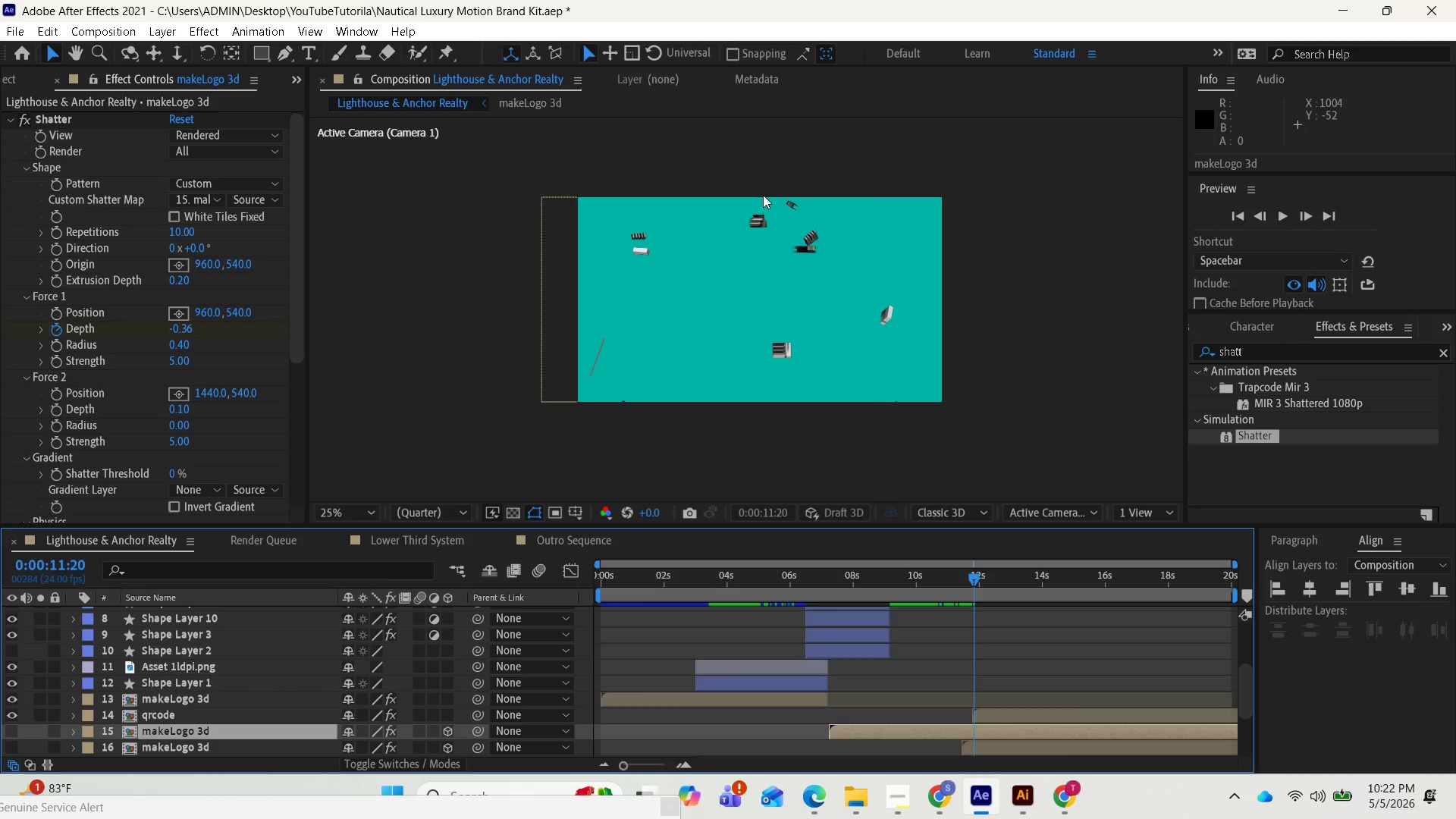 
wait(6.3)
 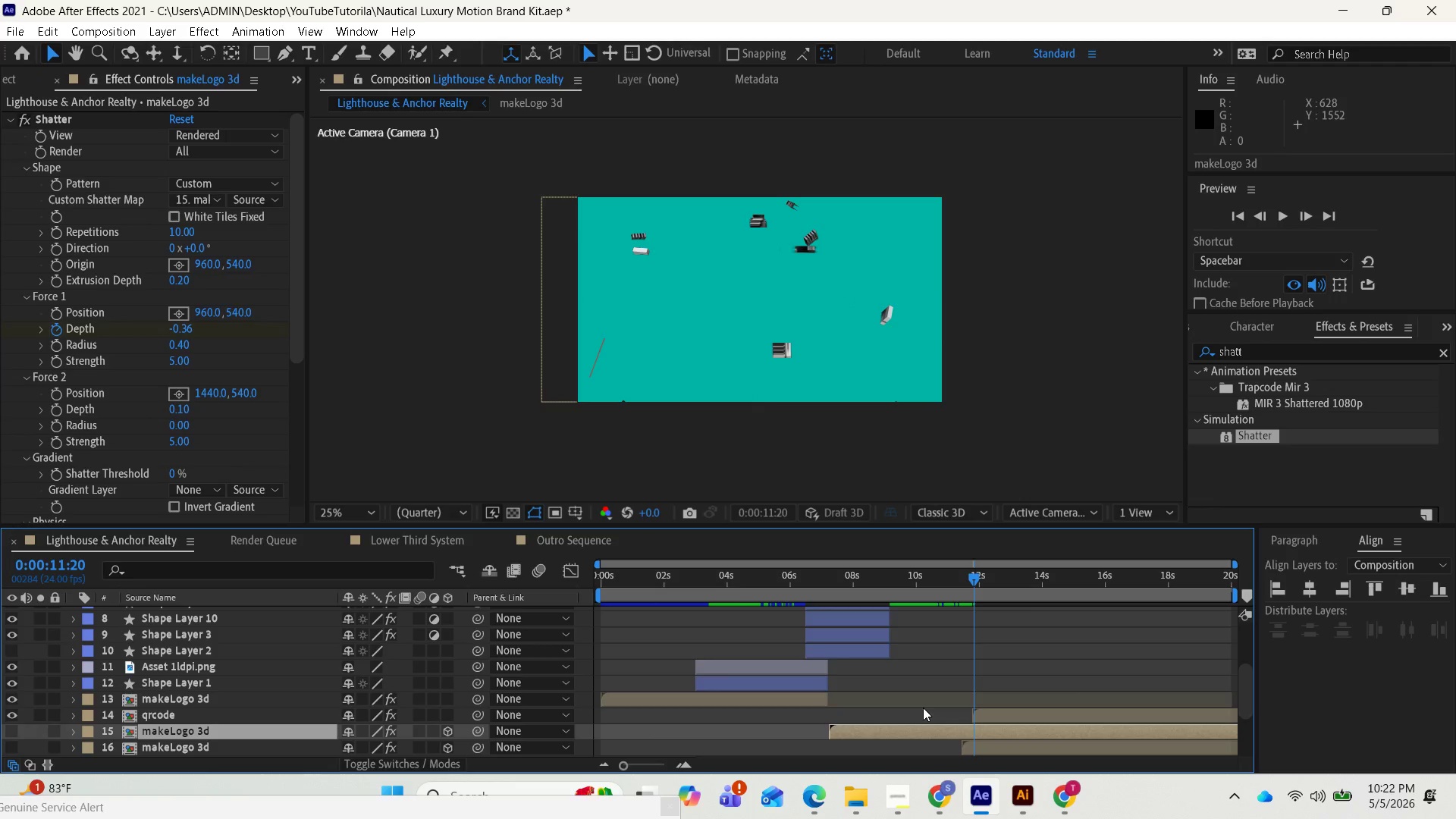 
scroll: coordinate [108, 688], scroll_direction: down, amount: 2.0
 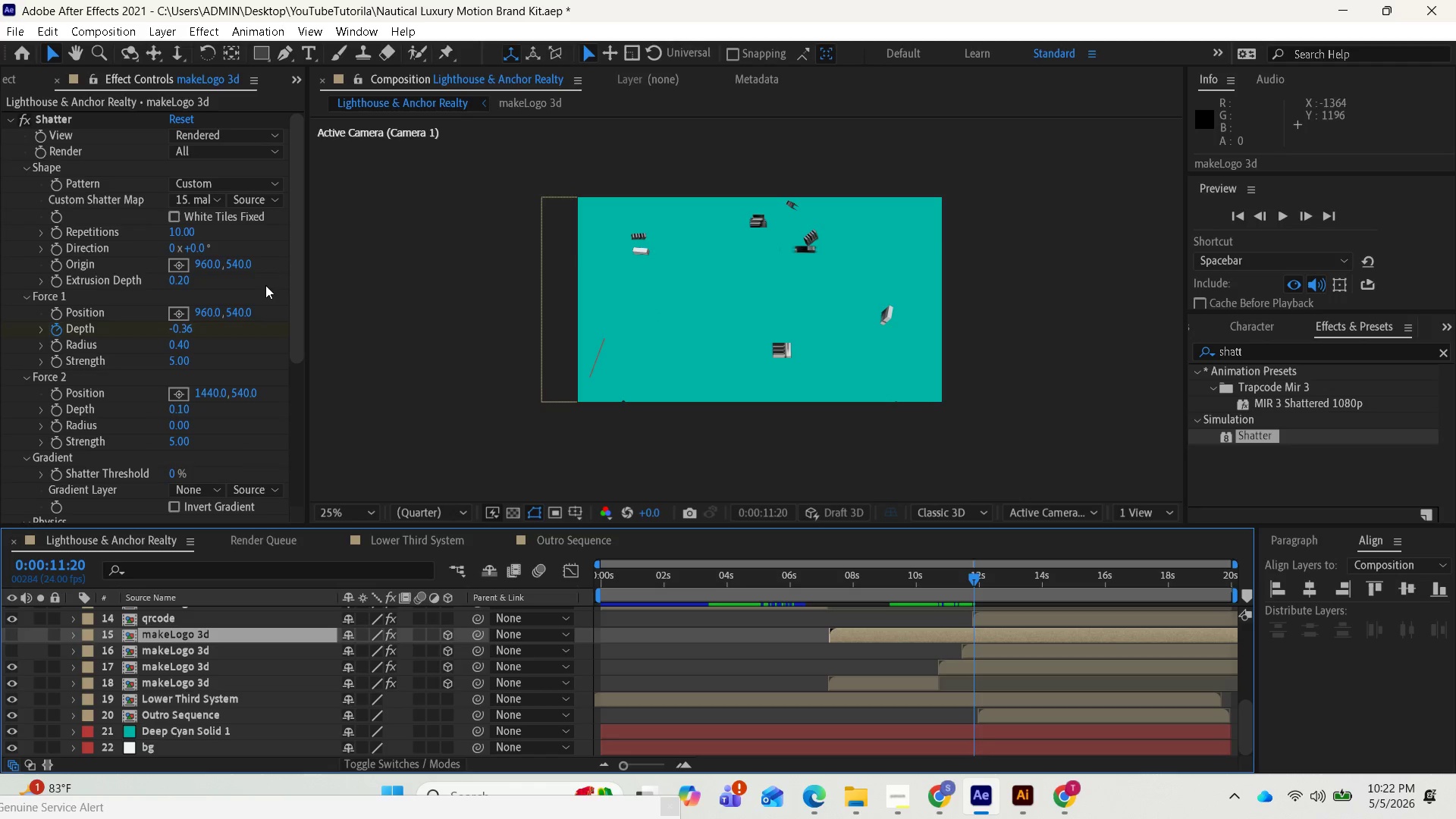 
wait(8.22)
 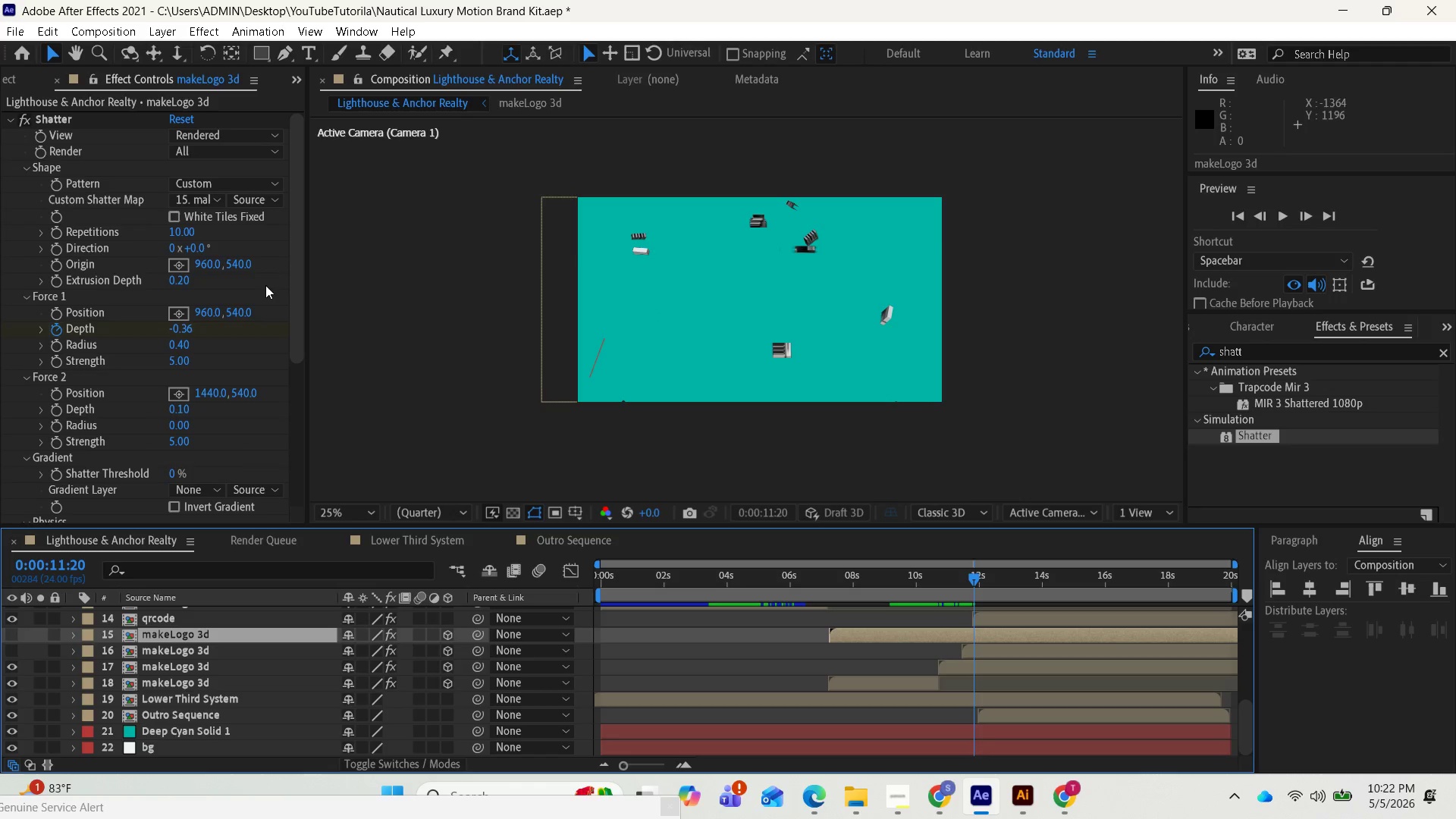 
scroll: coordinate [212, 153], scroll_direction: up, amount: 1.0
 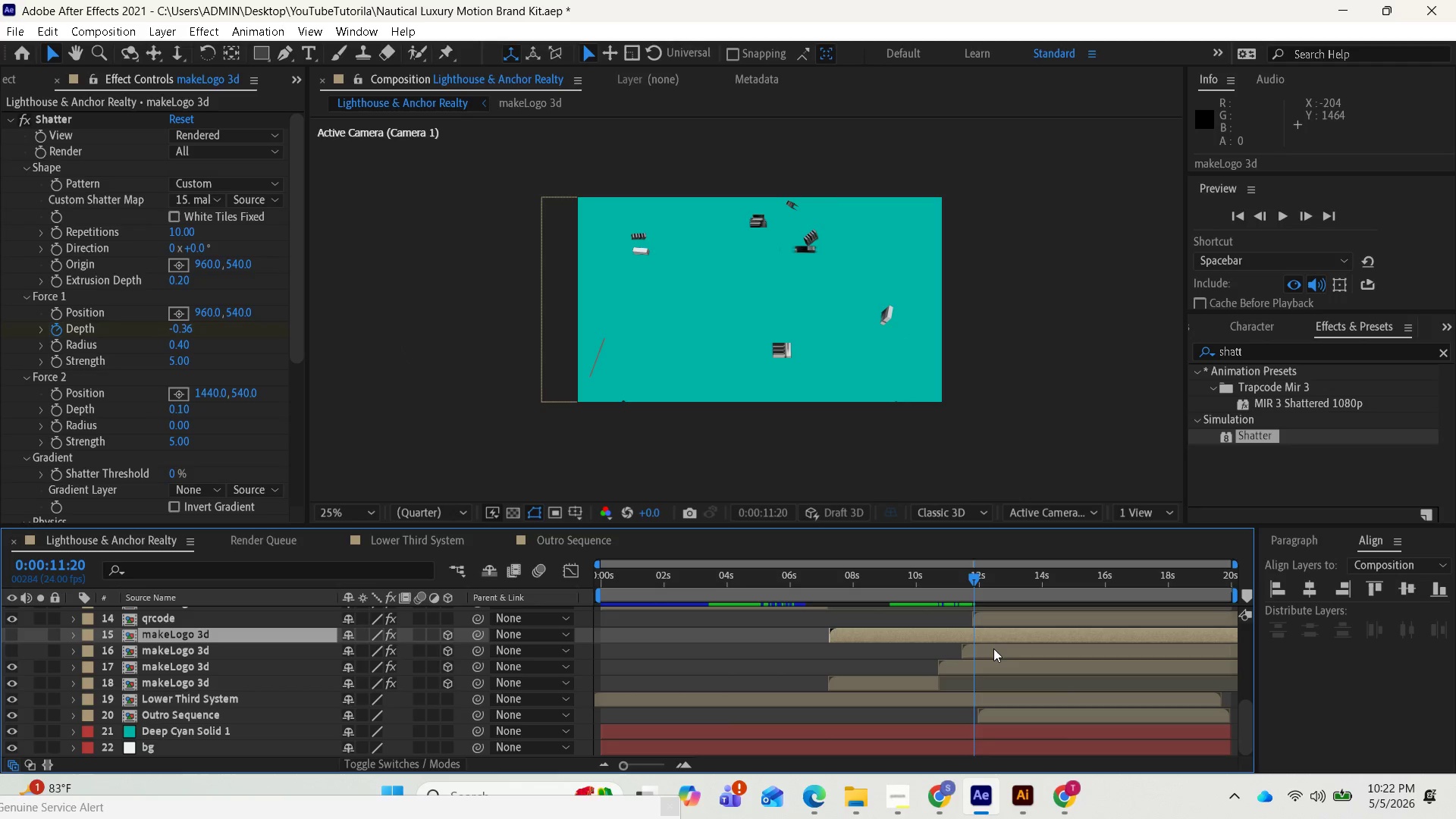 
left_click([993, 647])
 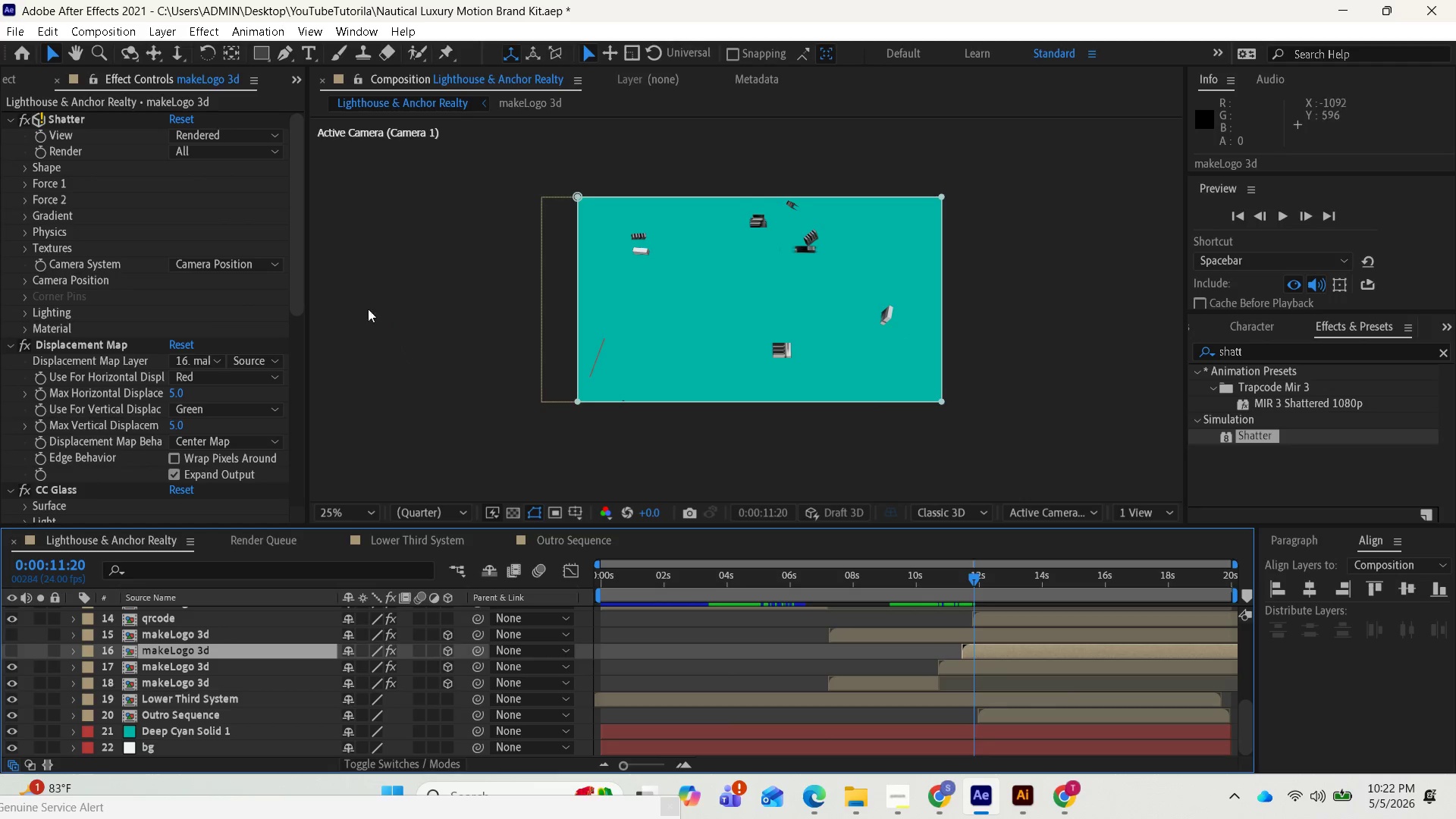 
left_click([27, 168])
 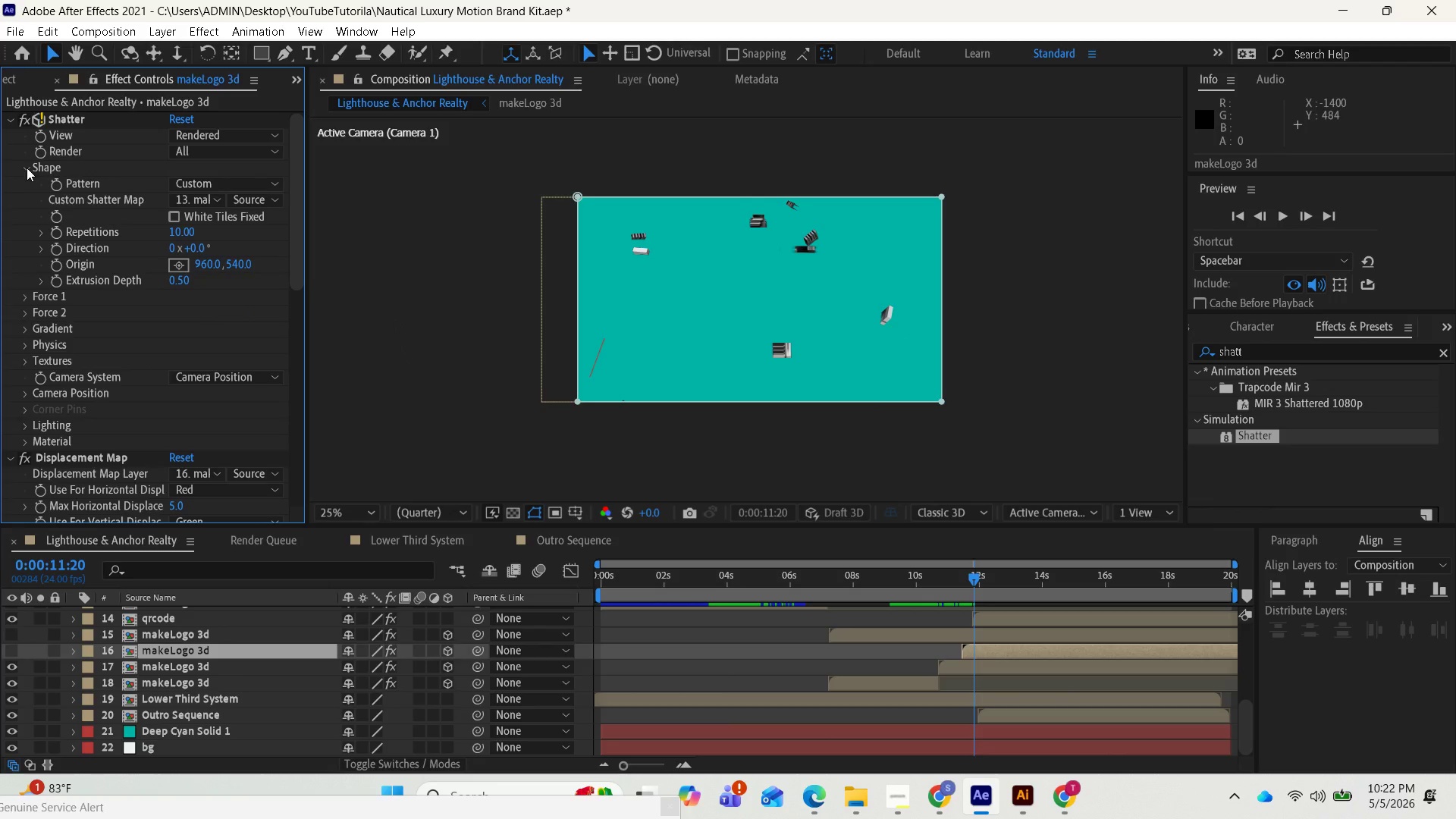 
left_click([27, 168])
 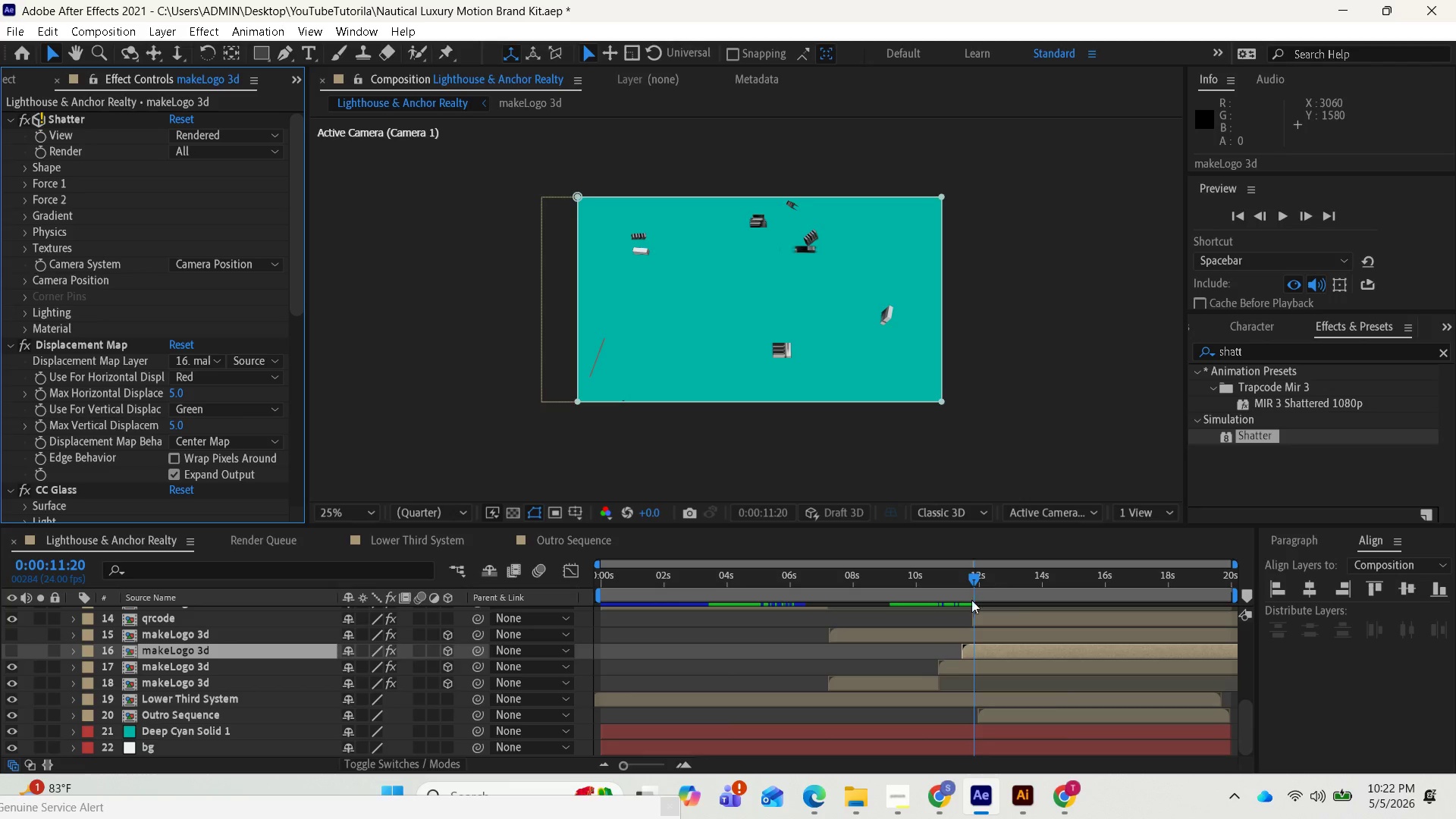 
scroll: coordinate [150, 661], scroll_direction: up, amount: 2.0
 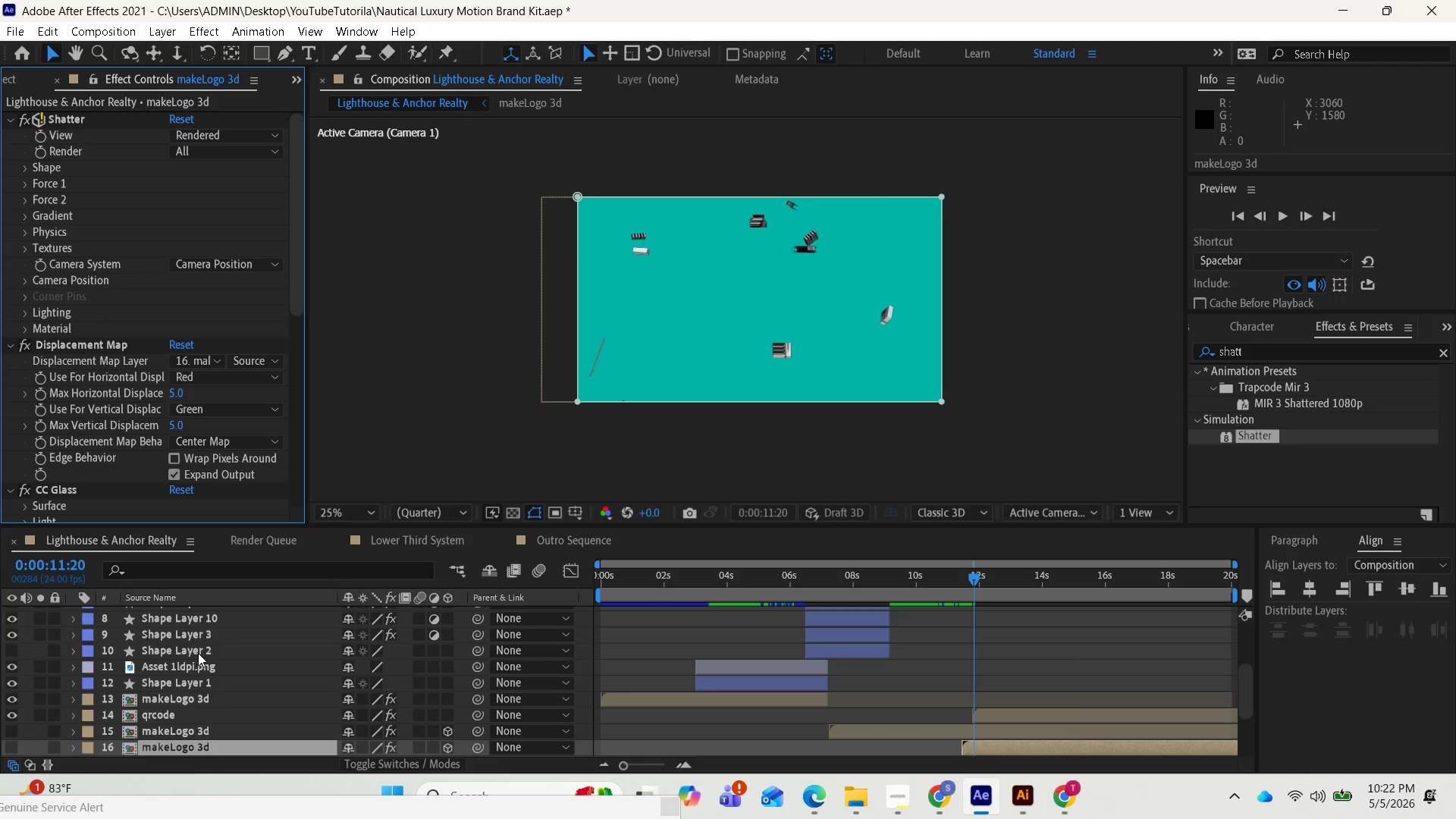 
scroll: coordinate [200, 654], scroll_direction: down, amount: 1.0
 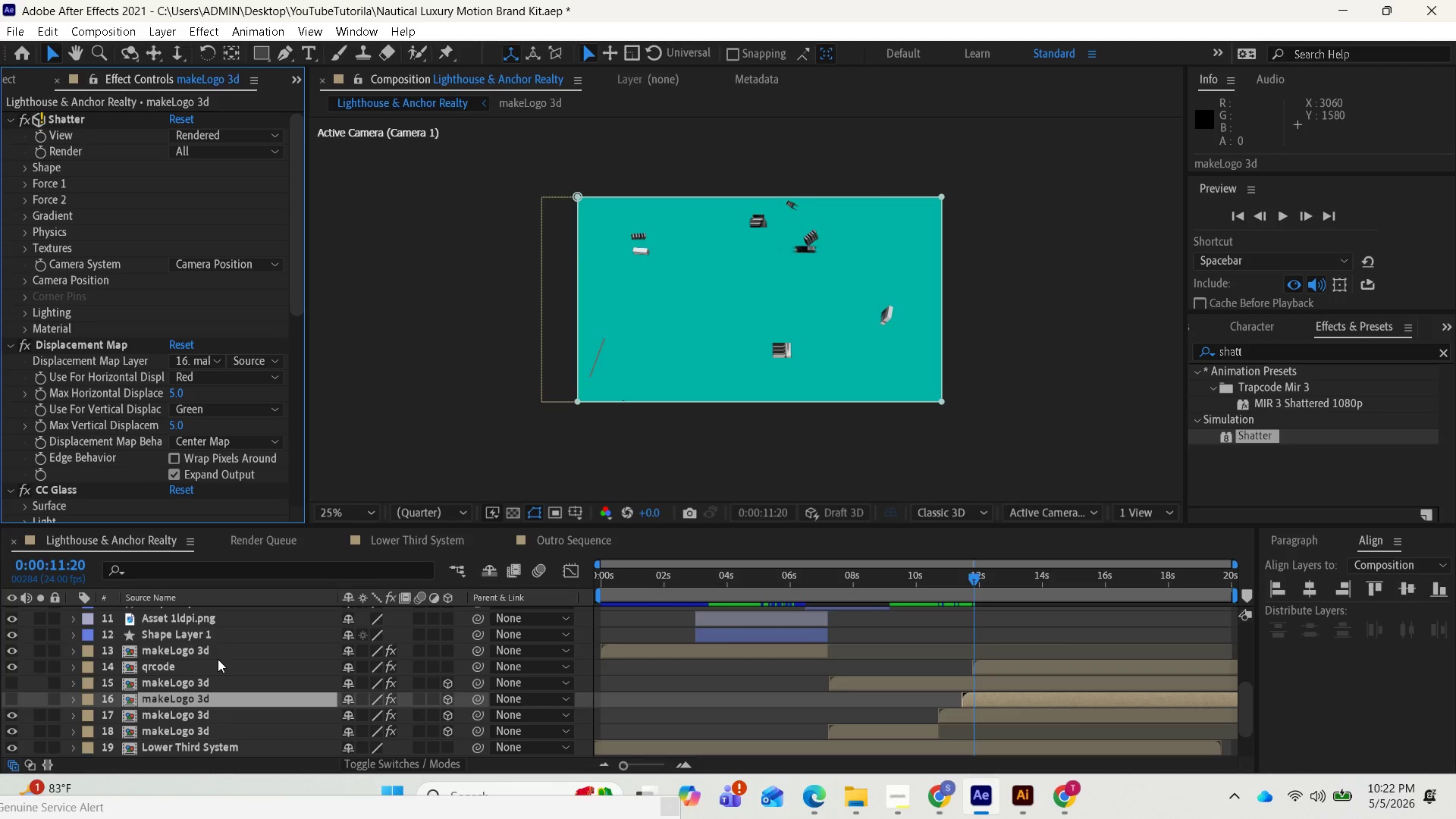 
scroll: coordinate [223, 660], scroll_direction: none, amount: 0.0
 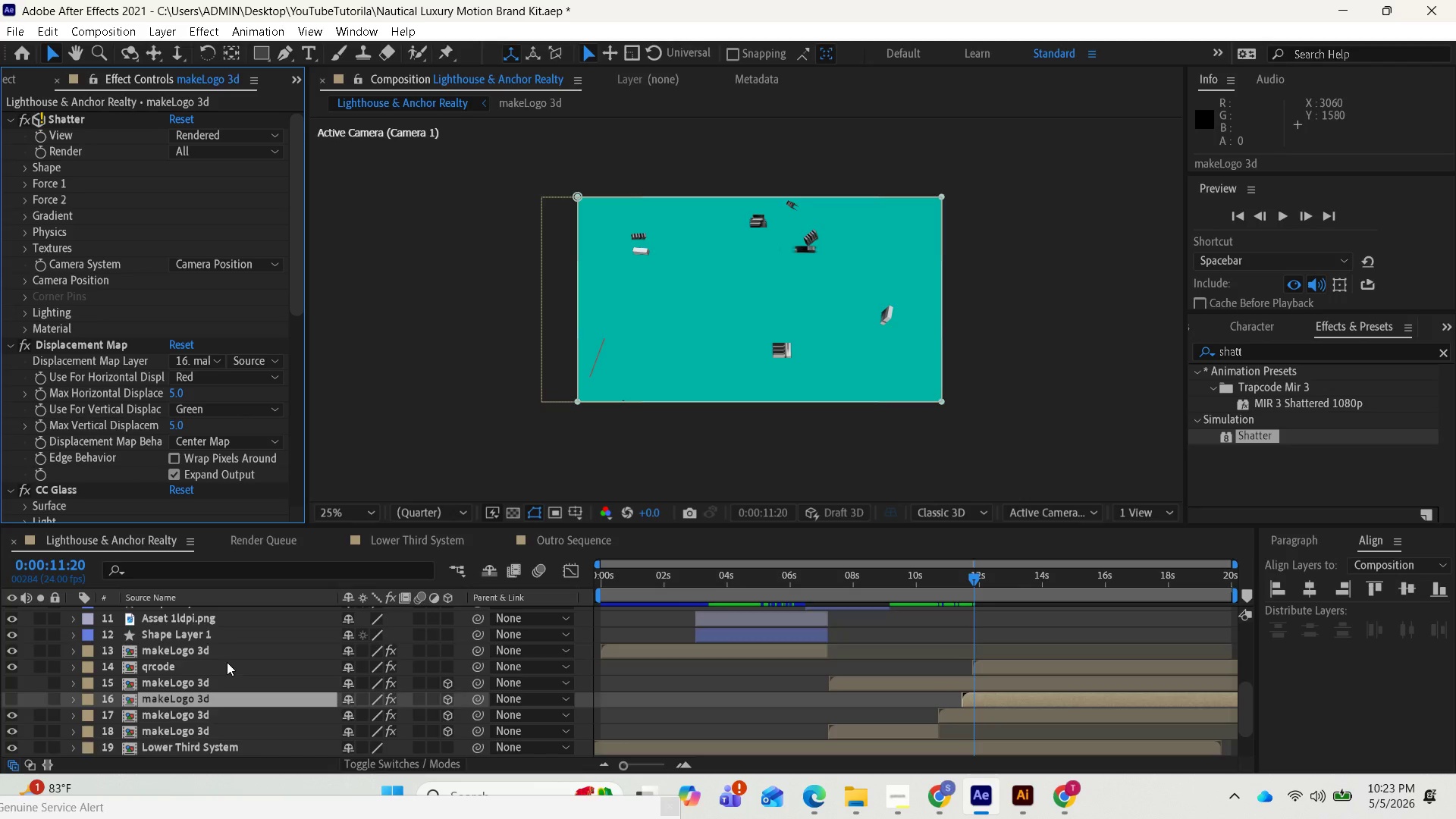 
scroll: coordinate [227, 662], scroll_direction: down, amount: 1.0
 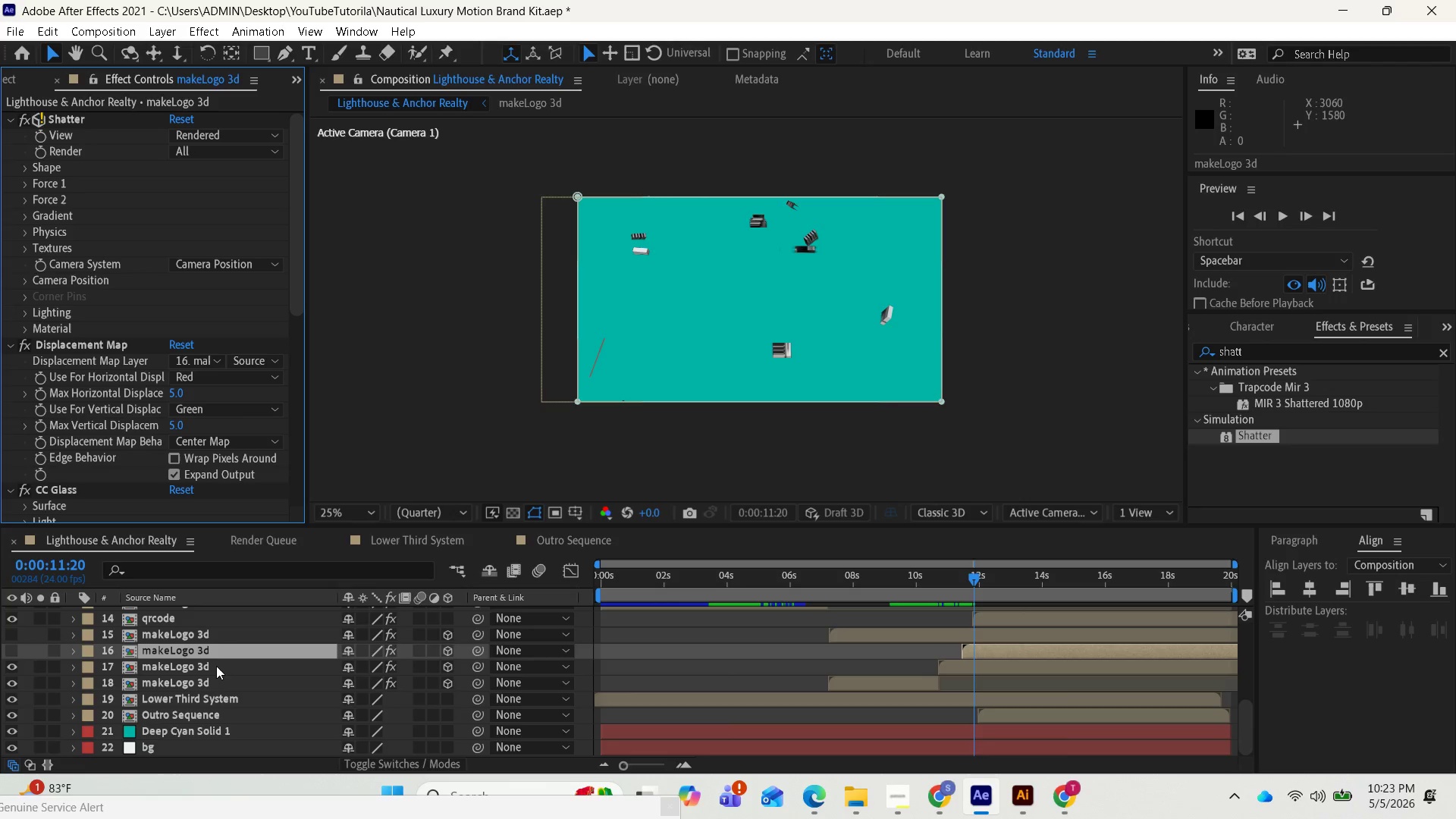 
wait(6.4)
 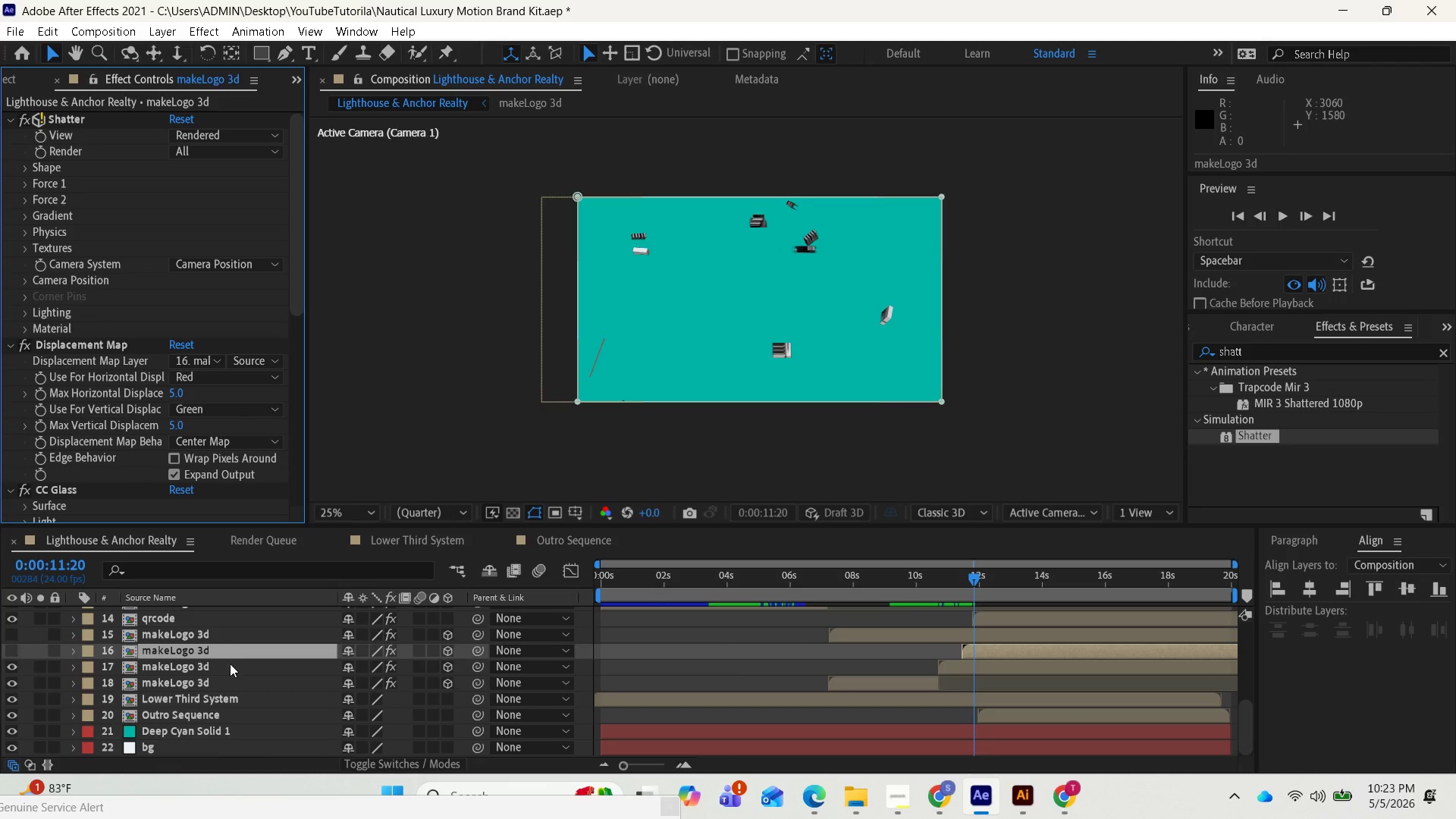 
scroll: coordinate [228, 650], scroll_direction: up, amount: 1.0
 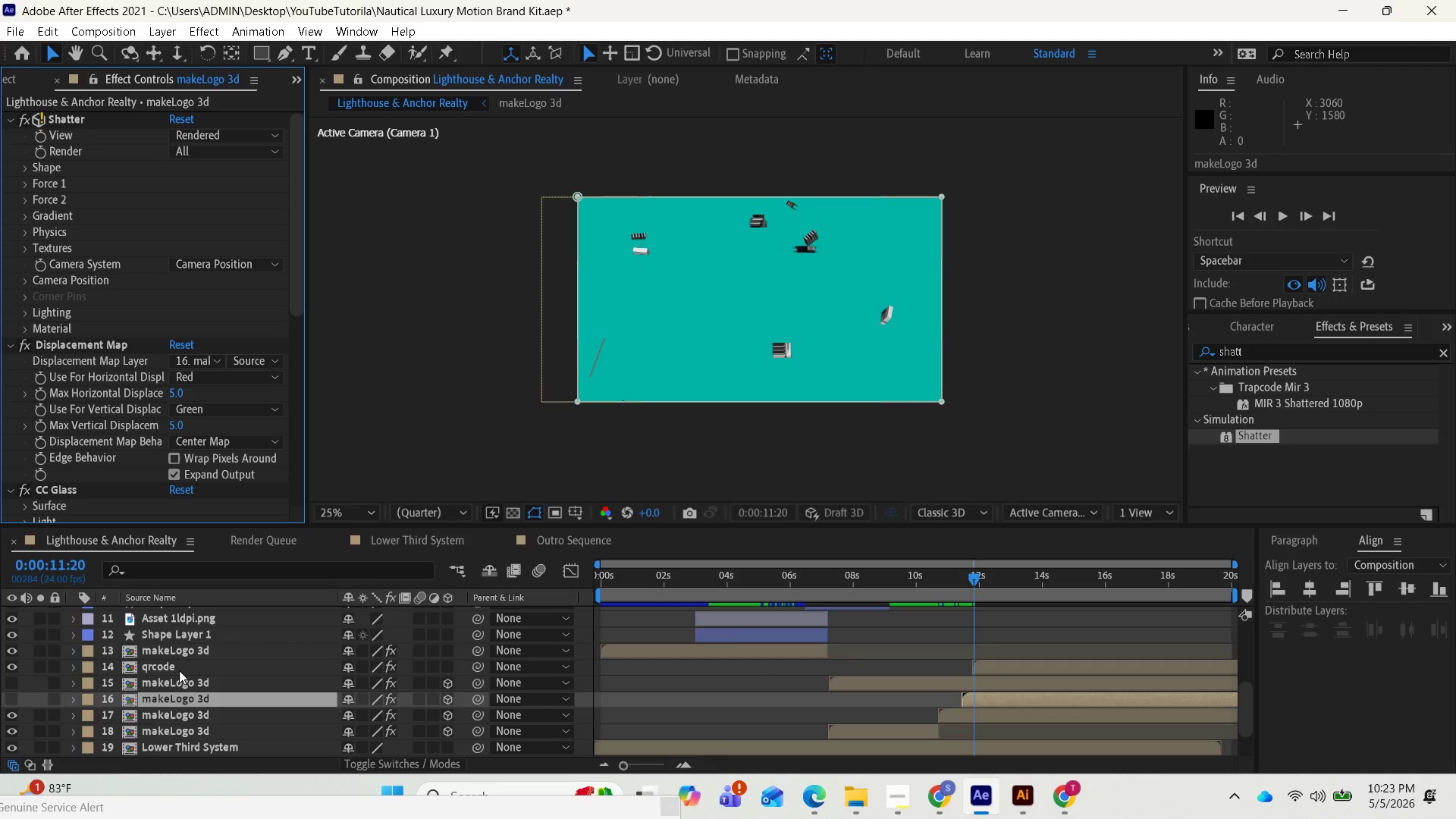 
left_click([179, 670])
 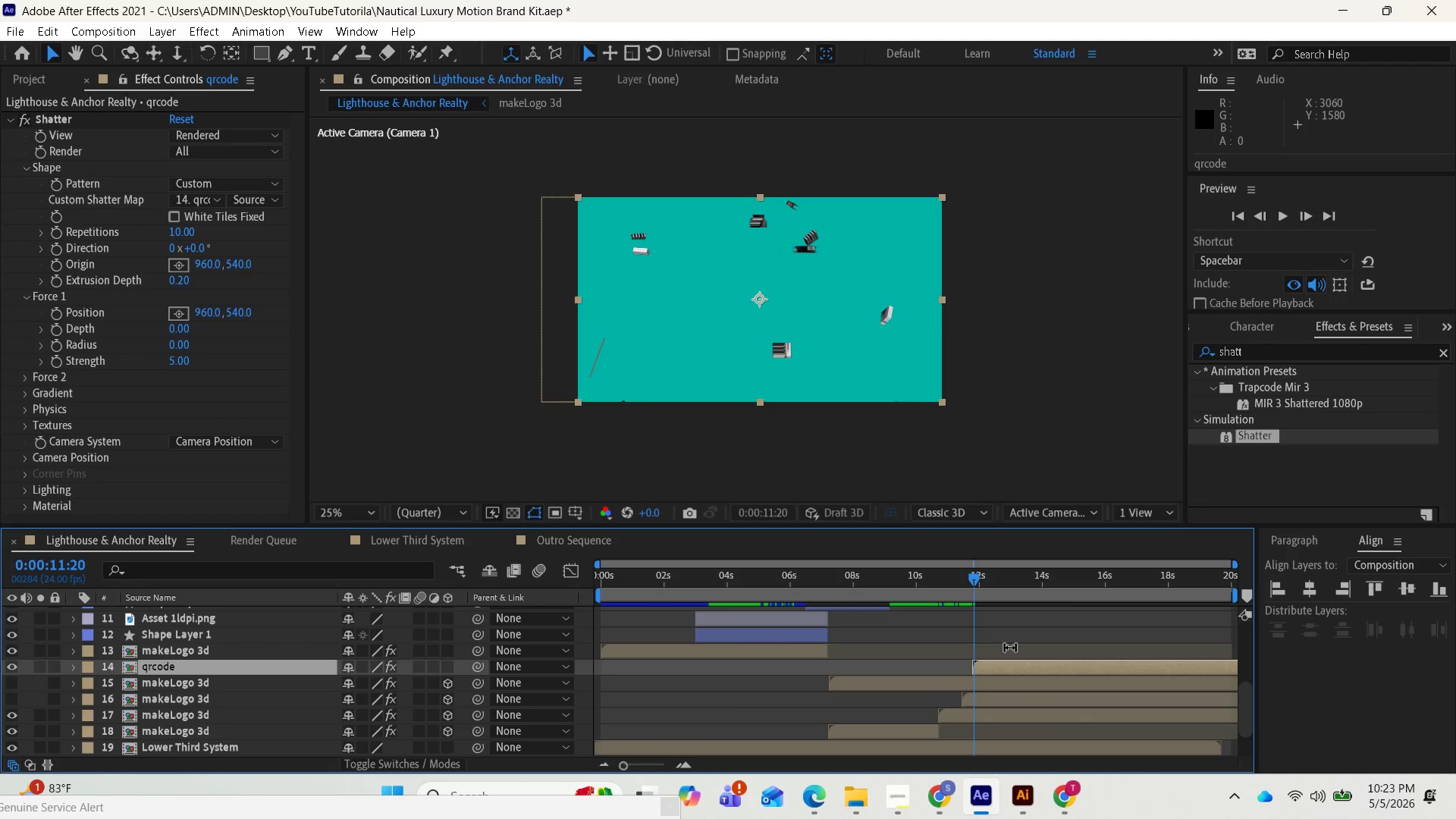 
left_click_drag(start_coordinate=[1004, 669], to_coordinate=[990, 665])
 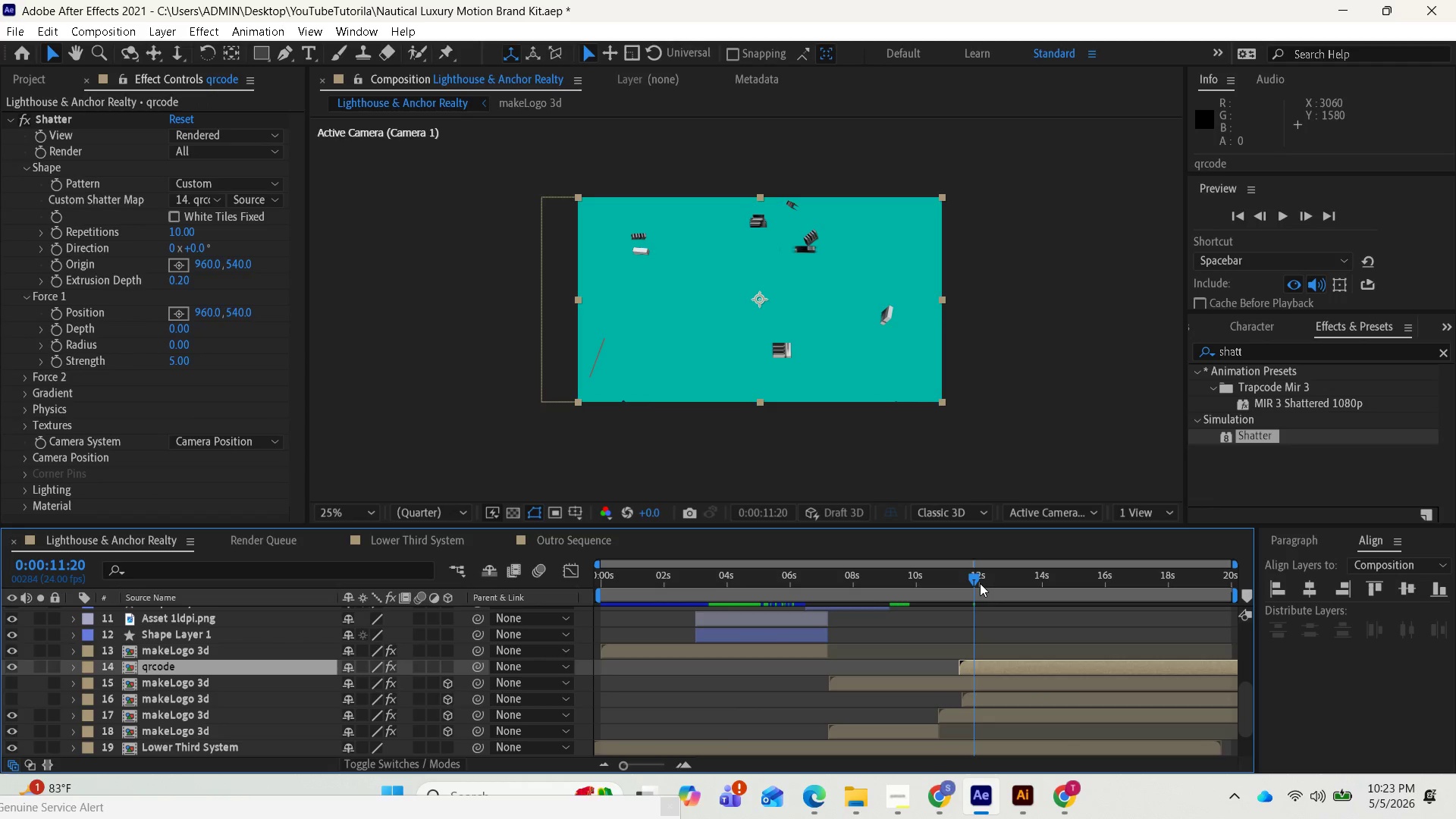 
left_click_drag(start_coordinate=[979, 581], to_coordinate=[972, 578])
 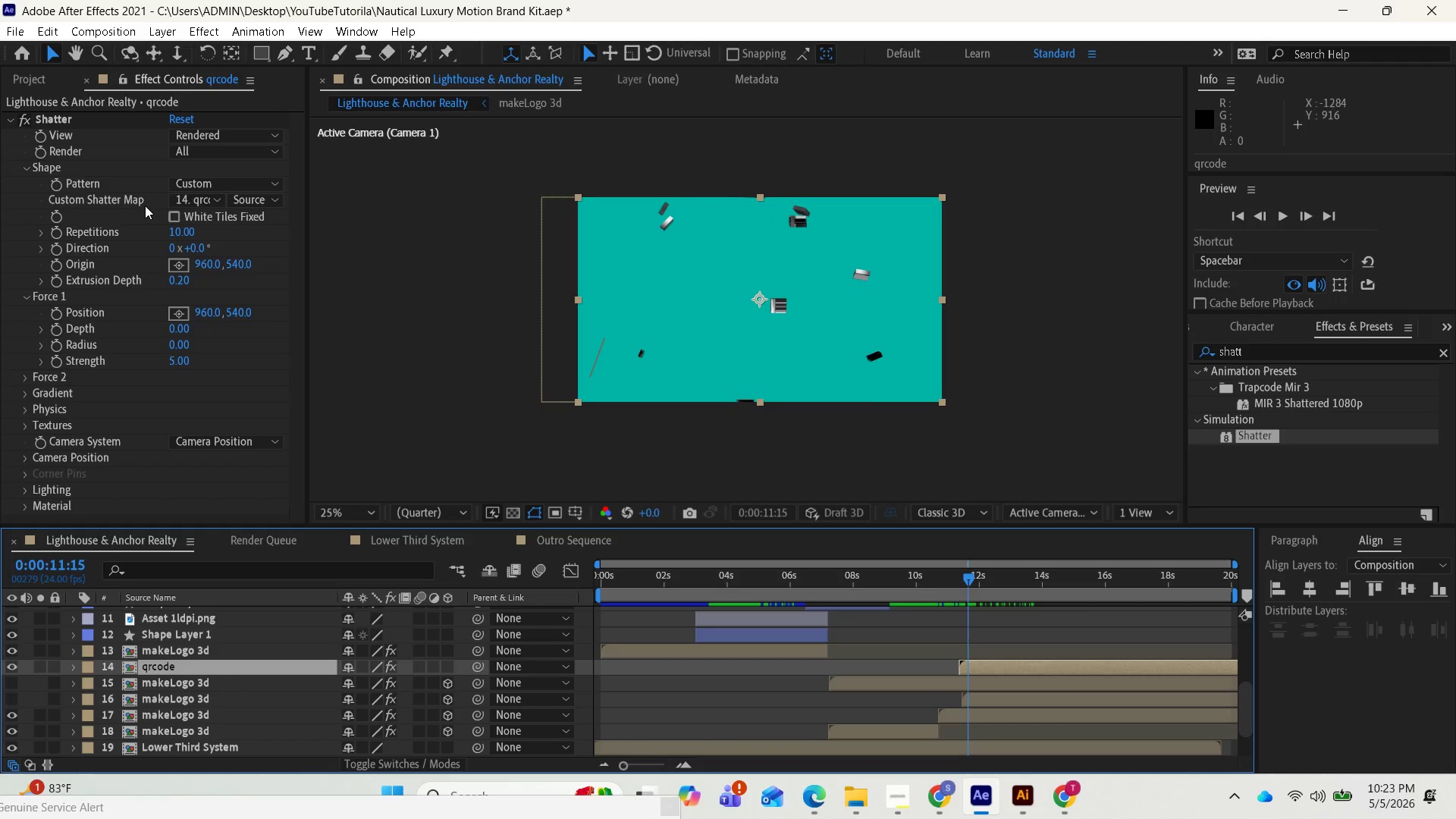 
scroll: coordinate [147, 208], scroll_direction: up, amount: 2.0
 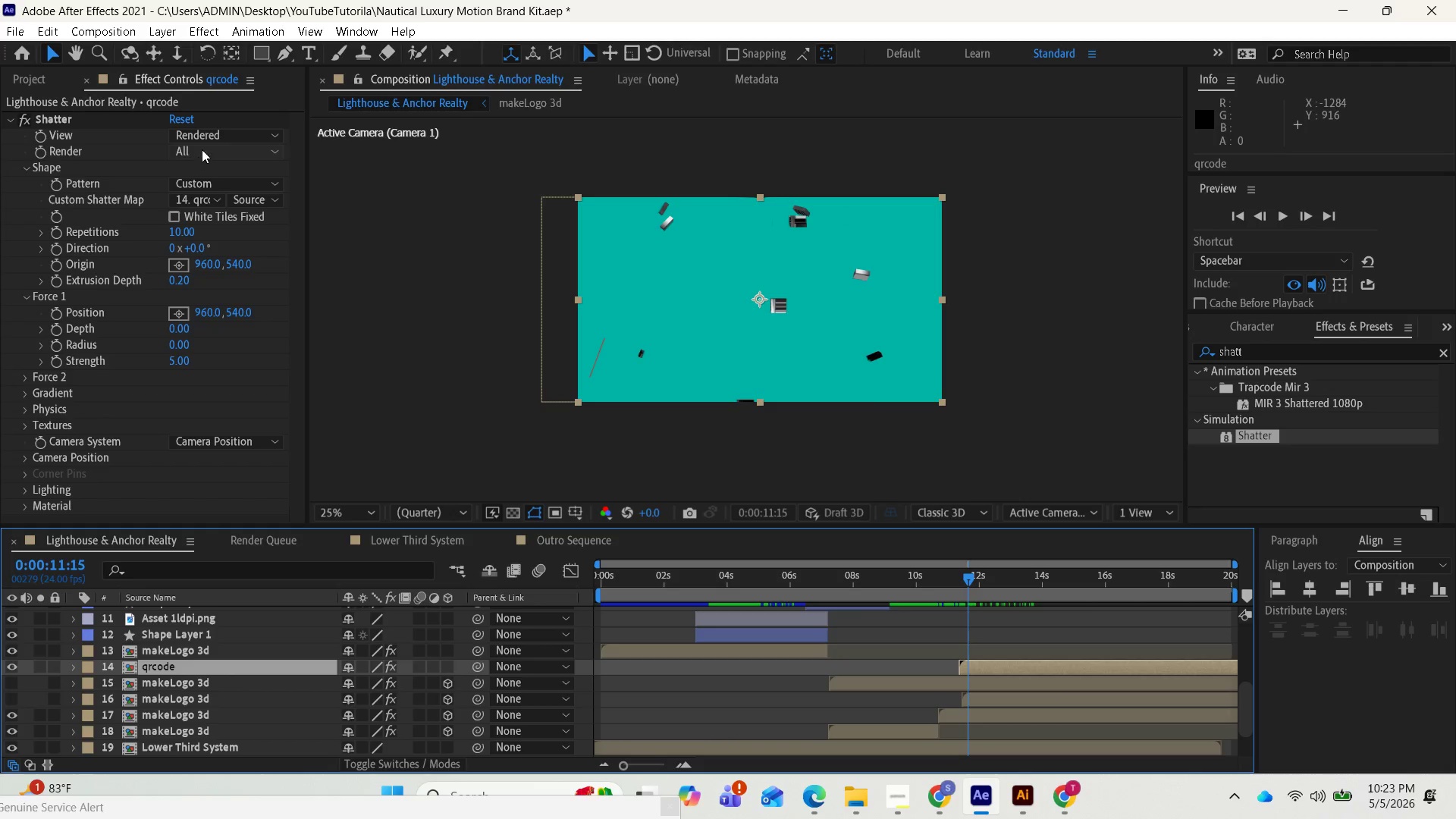 
left_click([214, 124])
 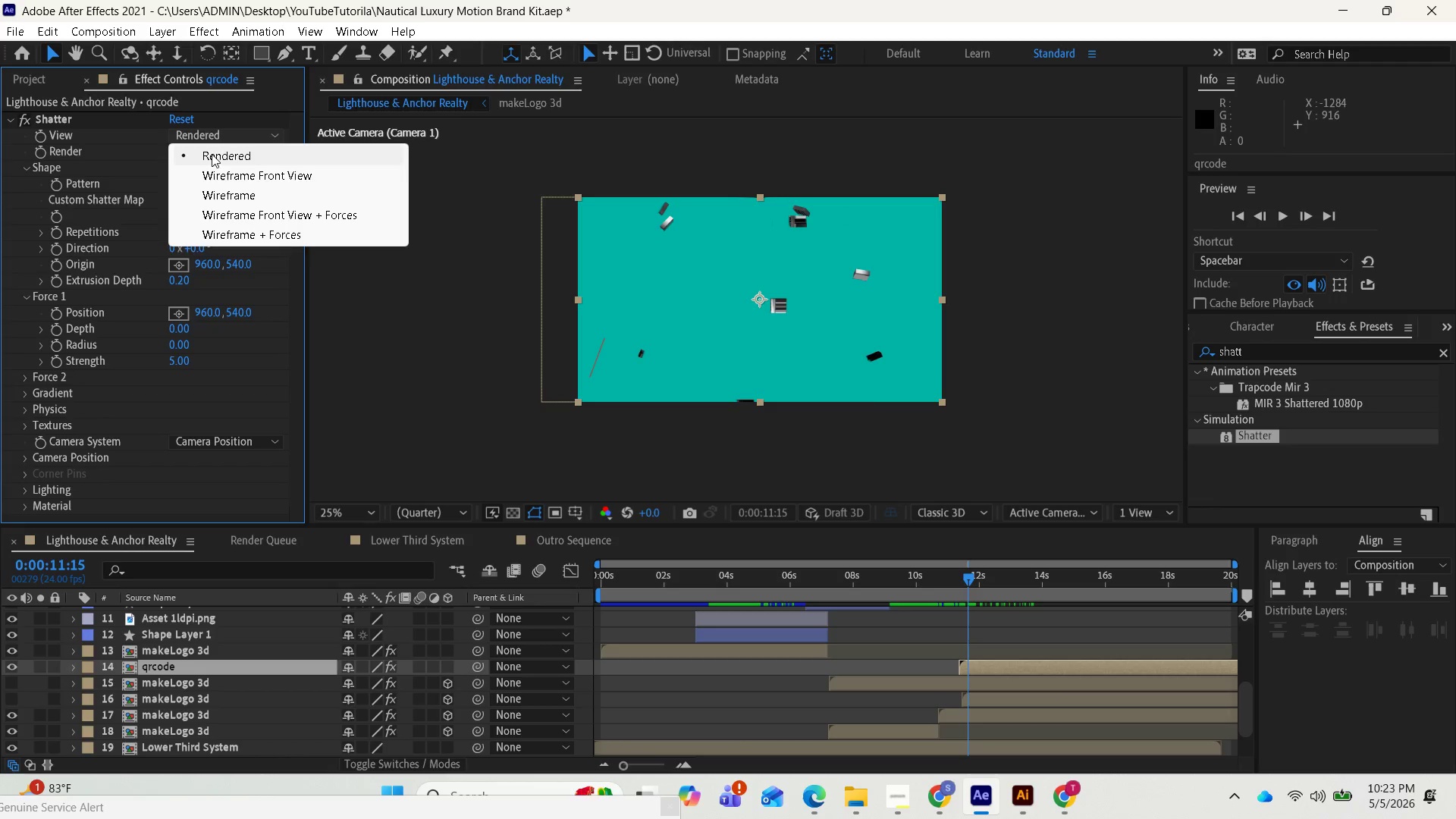 
left_click([212, 176])
 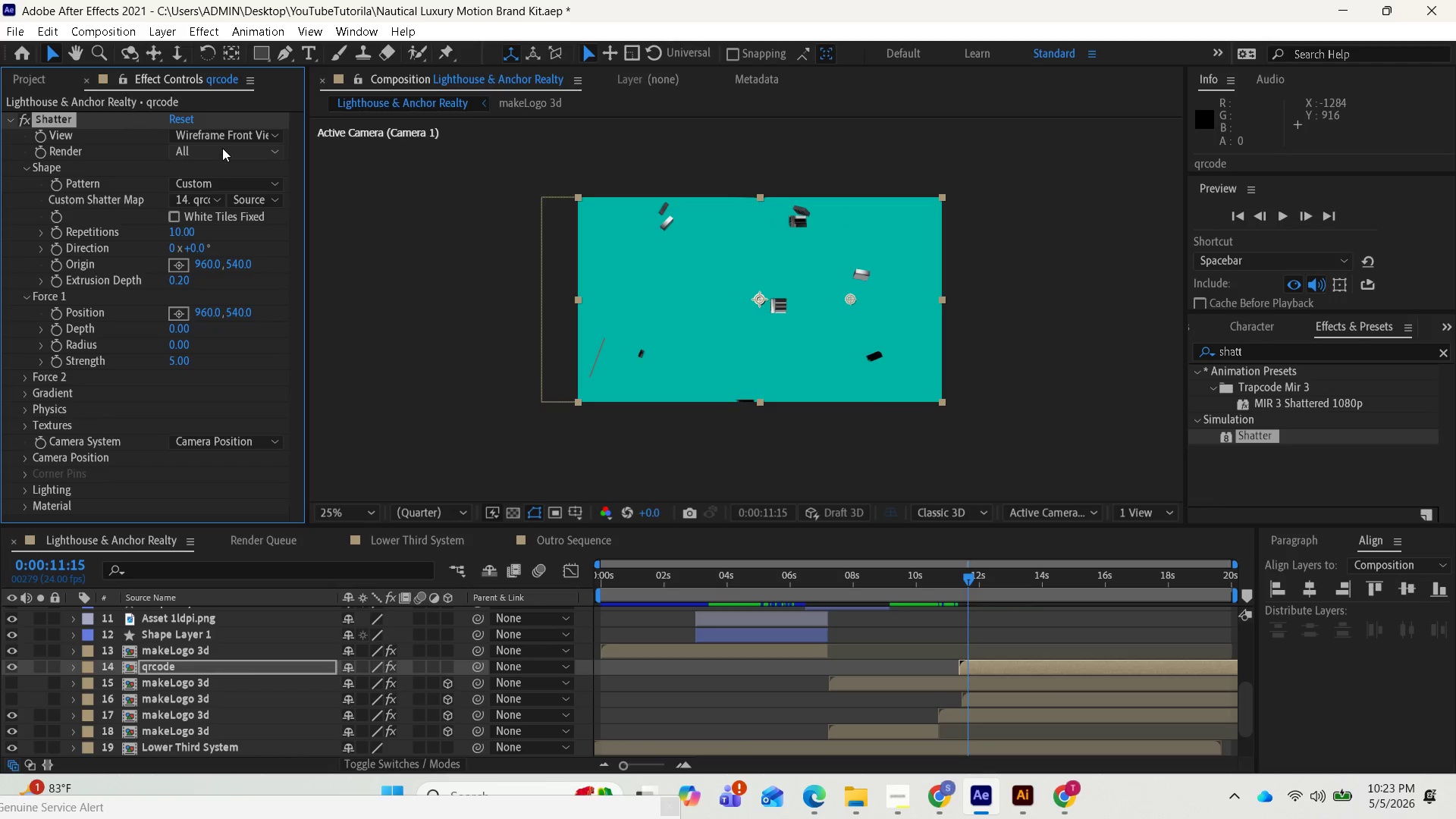 
left_click([224, 134])
 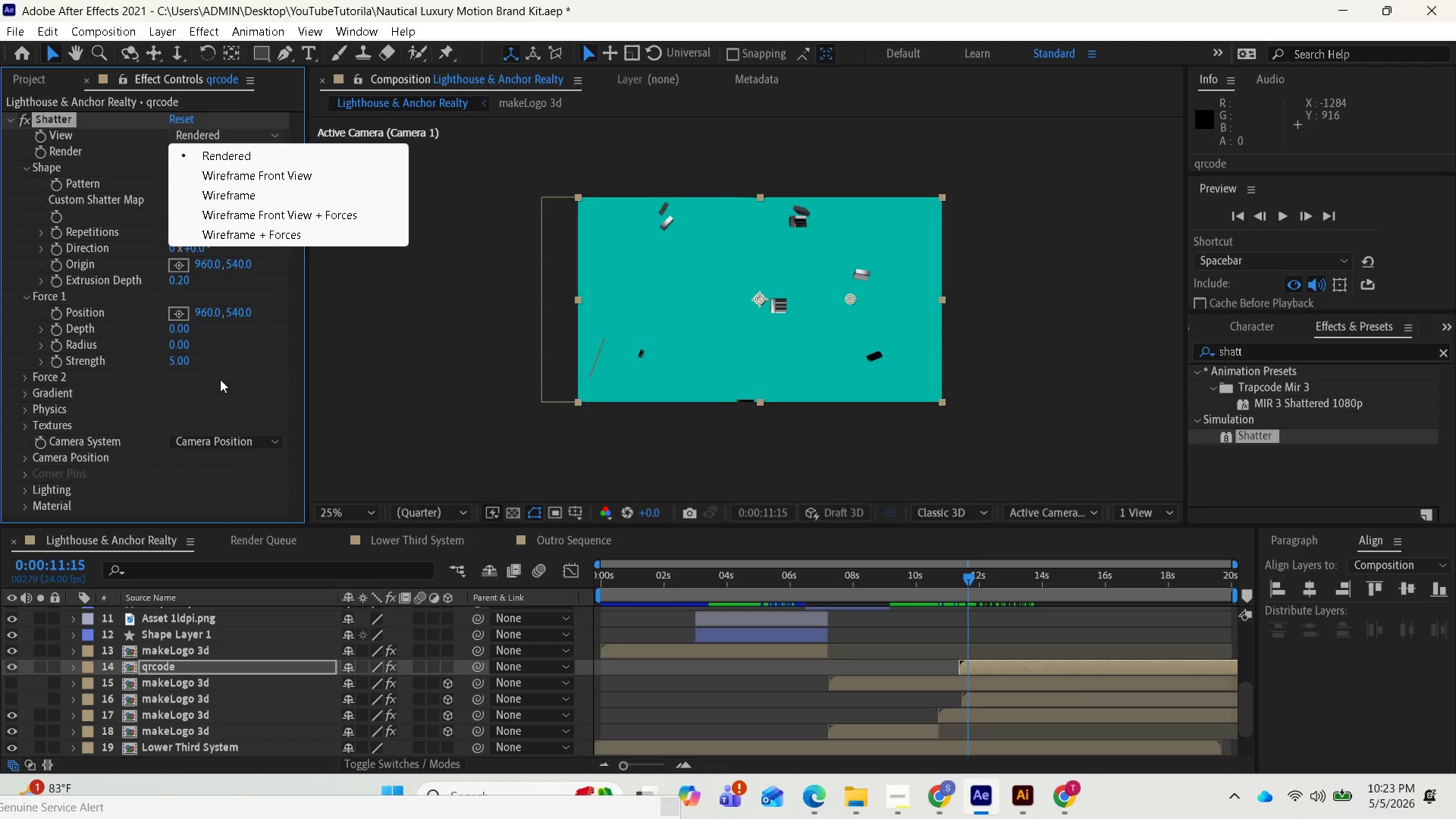 
wait(7.03)
 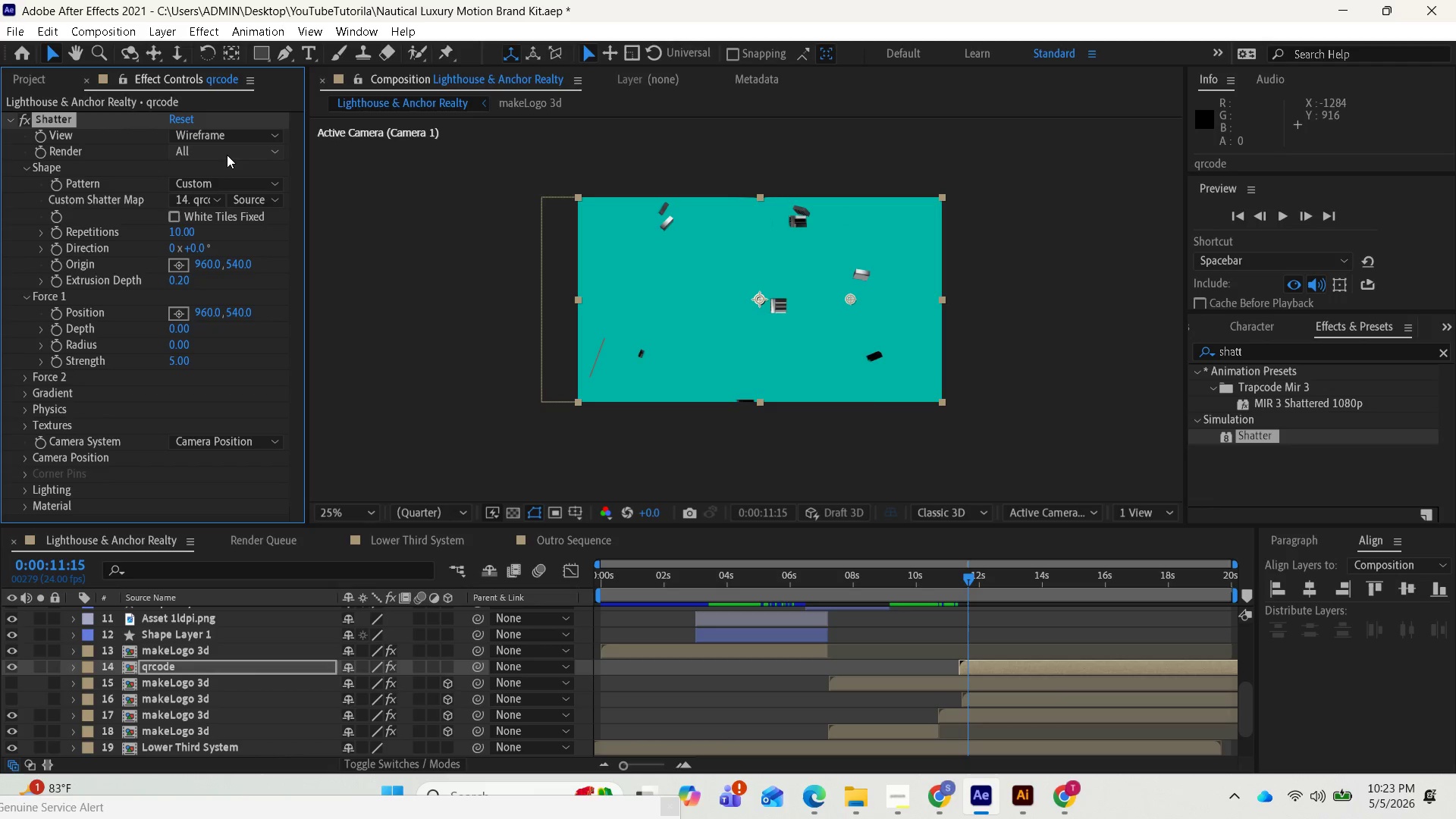 
scroll: coordinate [190, 664], scroll_direction: down, amount: 3.0
 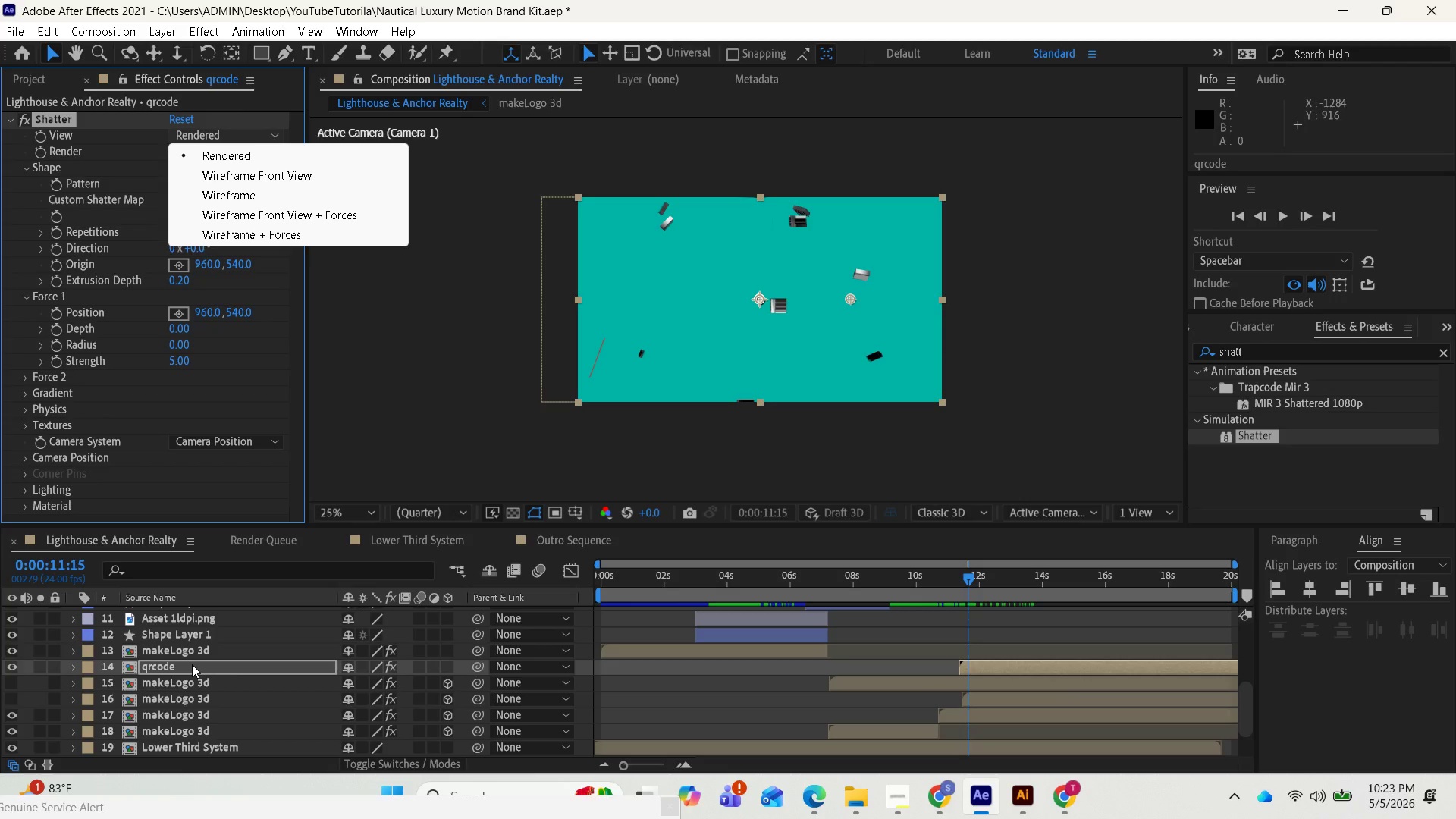 
scroll: coordinate [226, 628], scroll_direction: up, amount: 4.0
 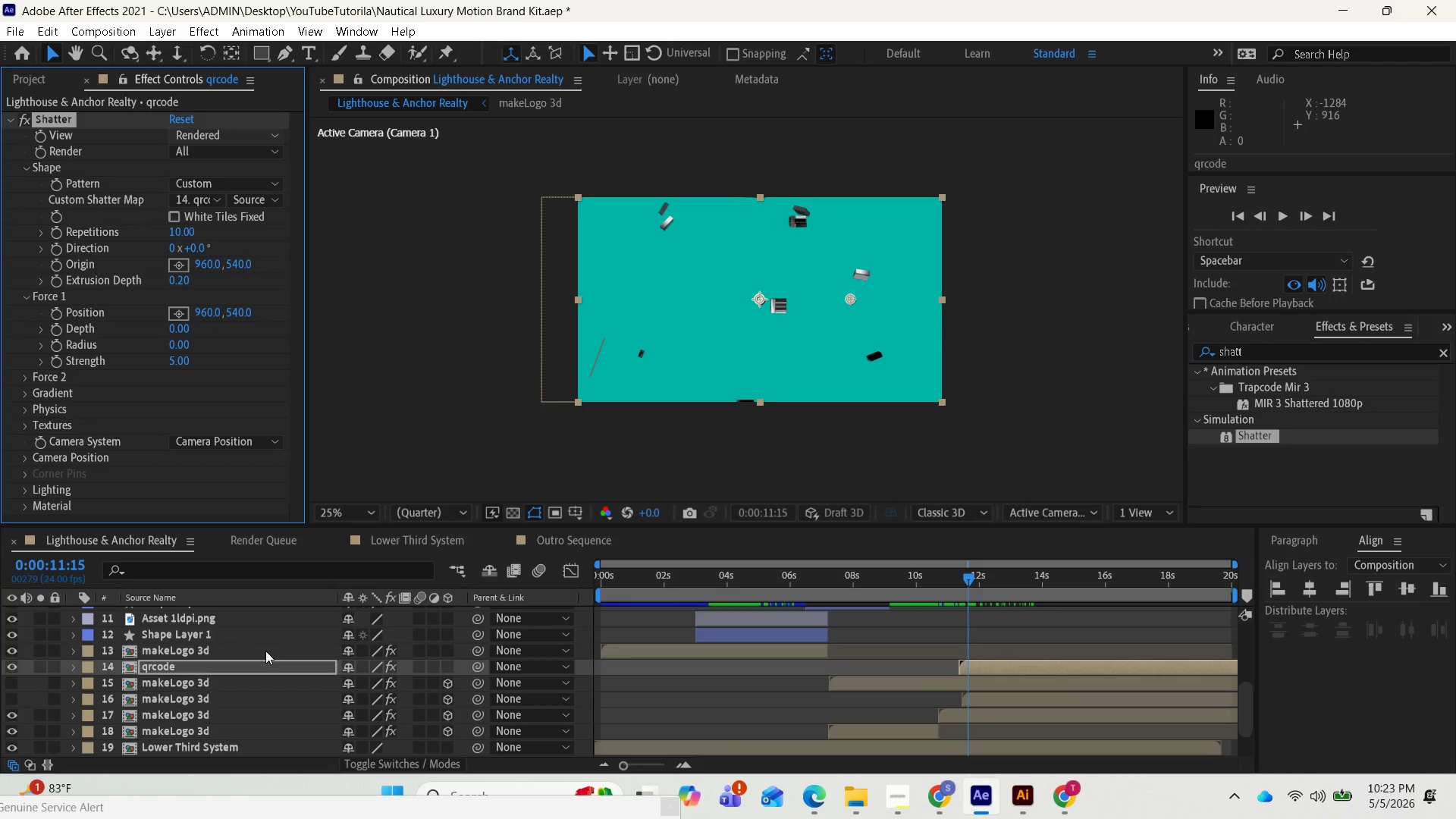 
left_click([265, 651])
 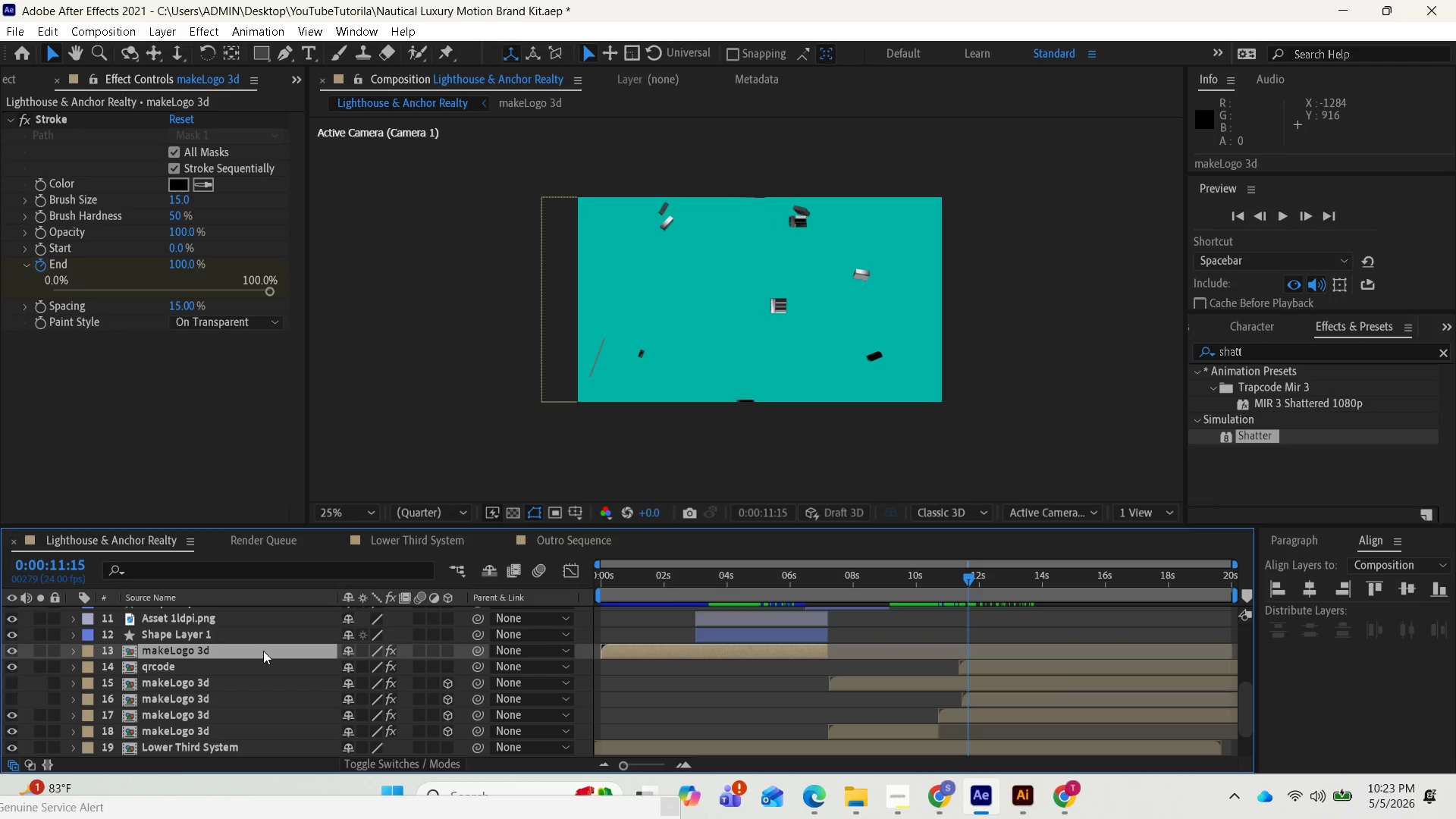 
scroll: coordinate [267, 635], scroll_direction: up, amount: 8.0
 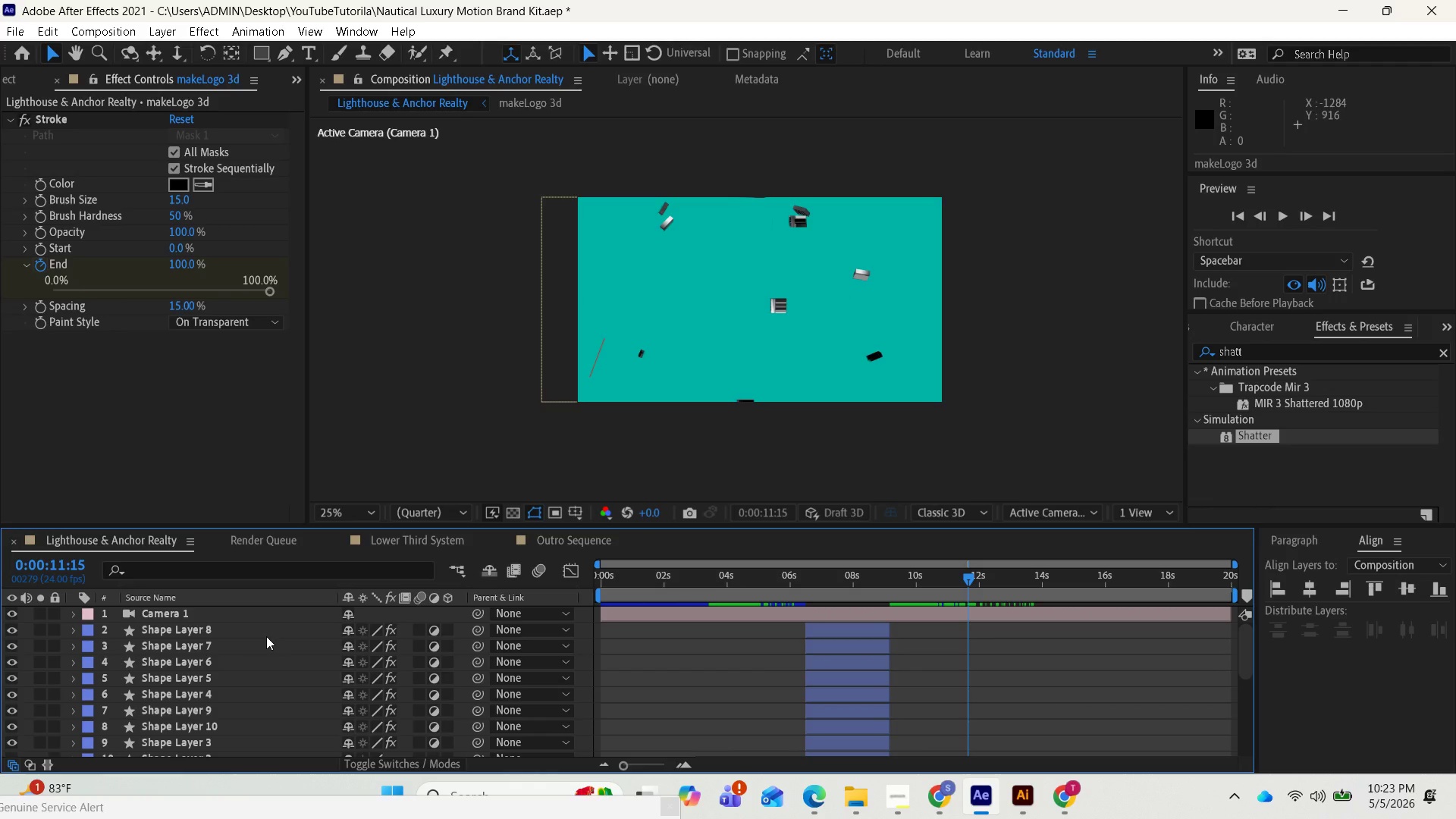 
scroll: coordinate [266, 638], scroll_direction: down, amount: 3.0
 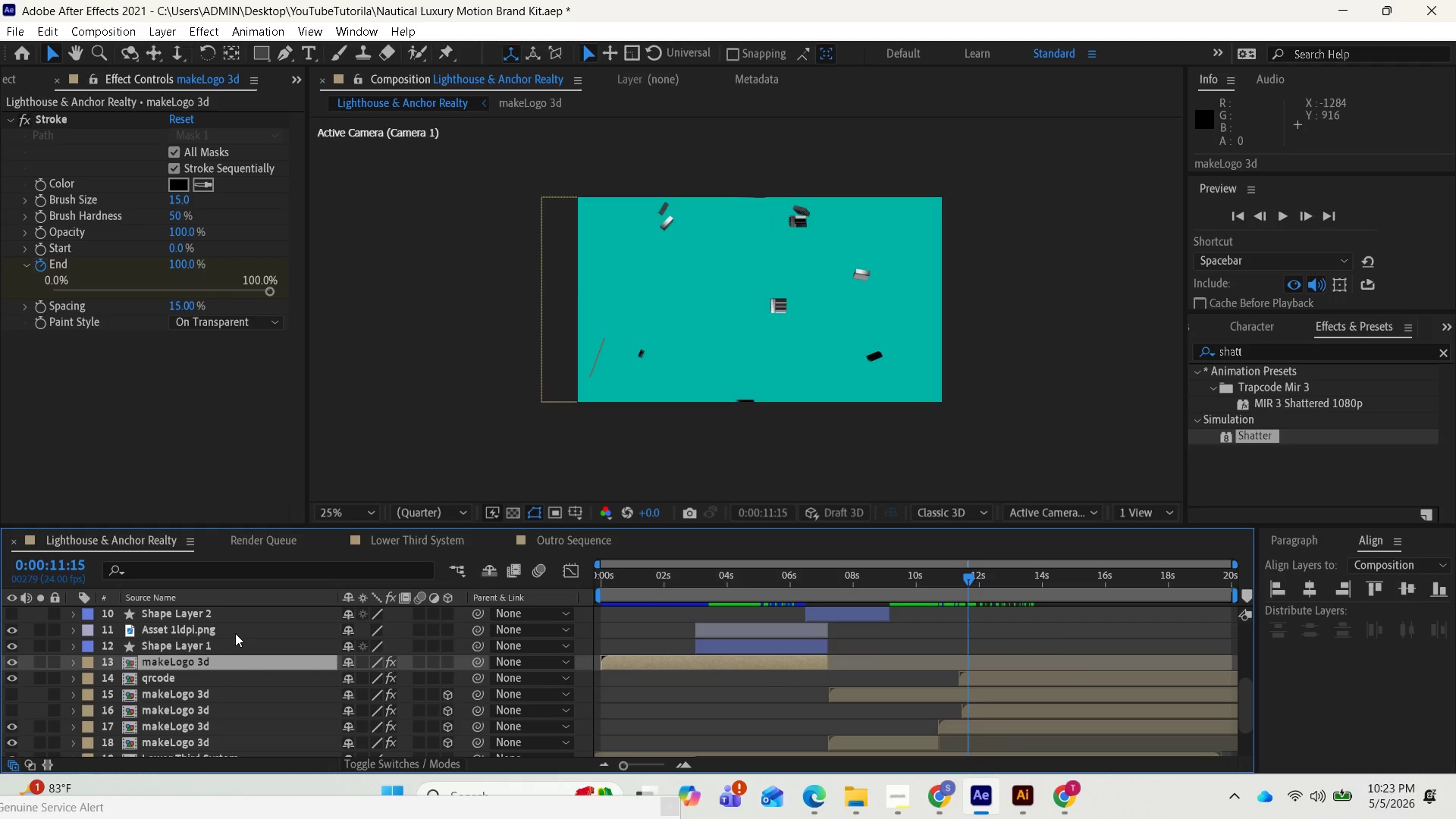 
left_click([218, 629])
 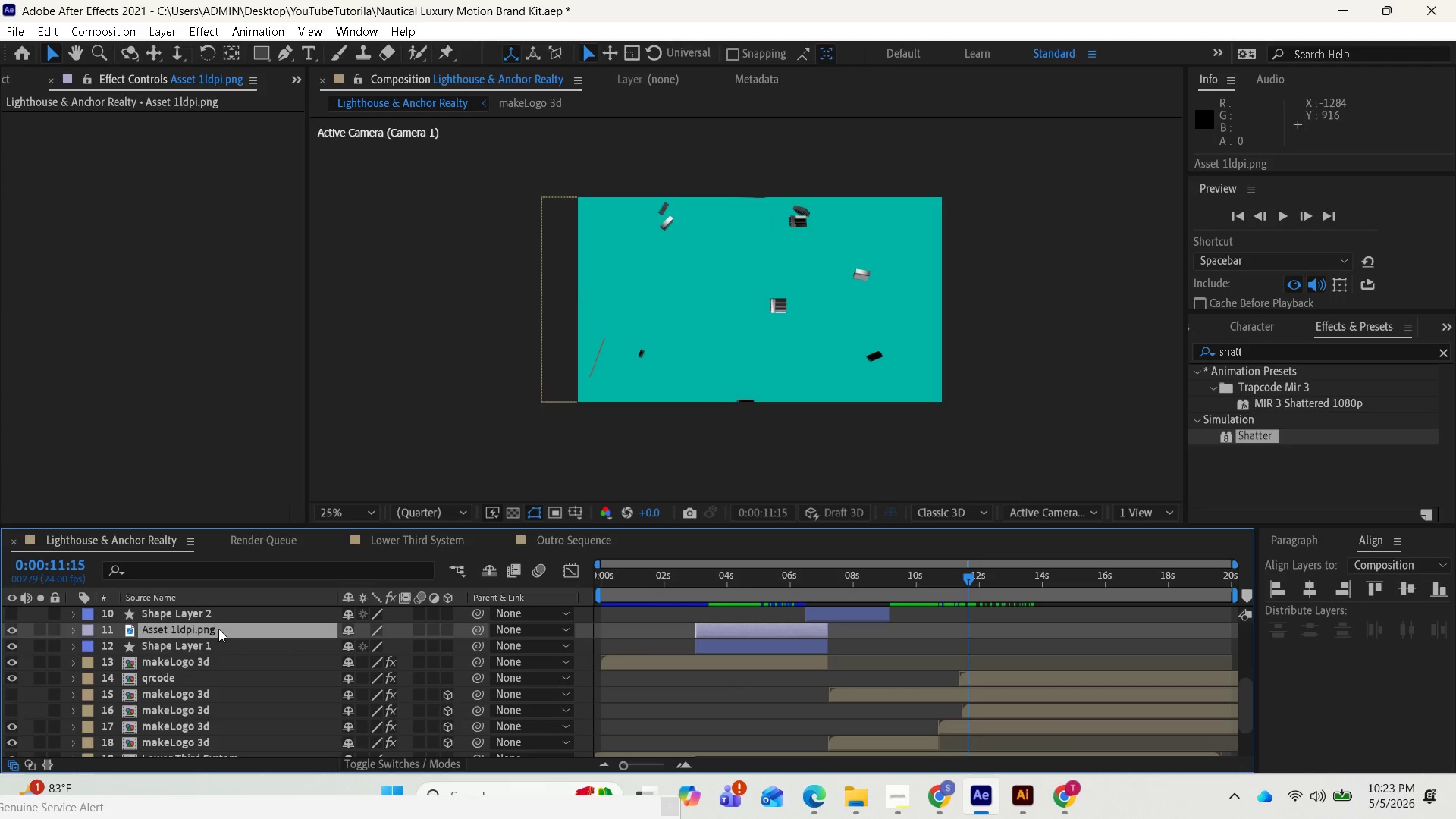 
wait(6.17)
 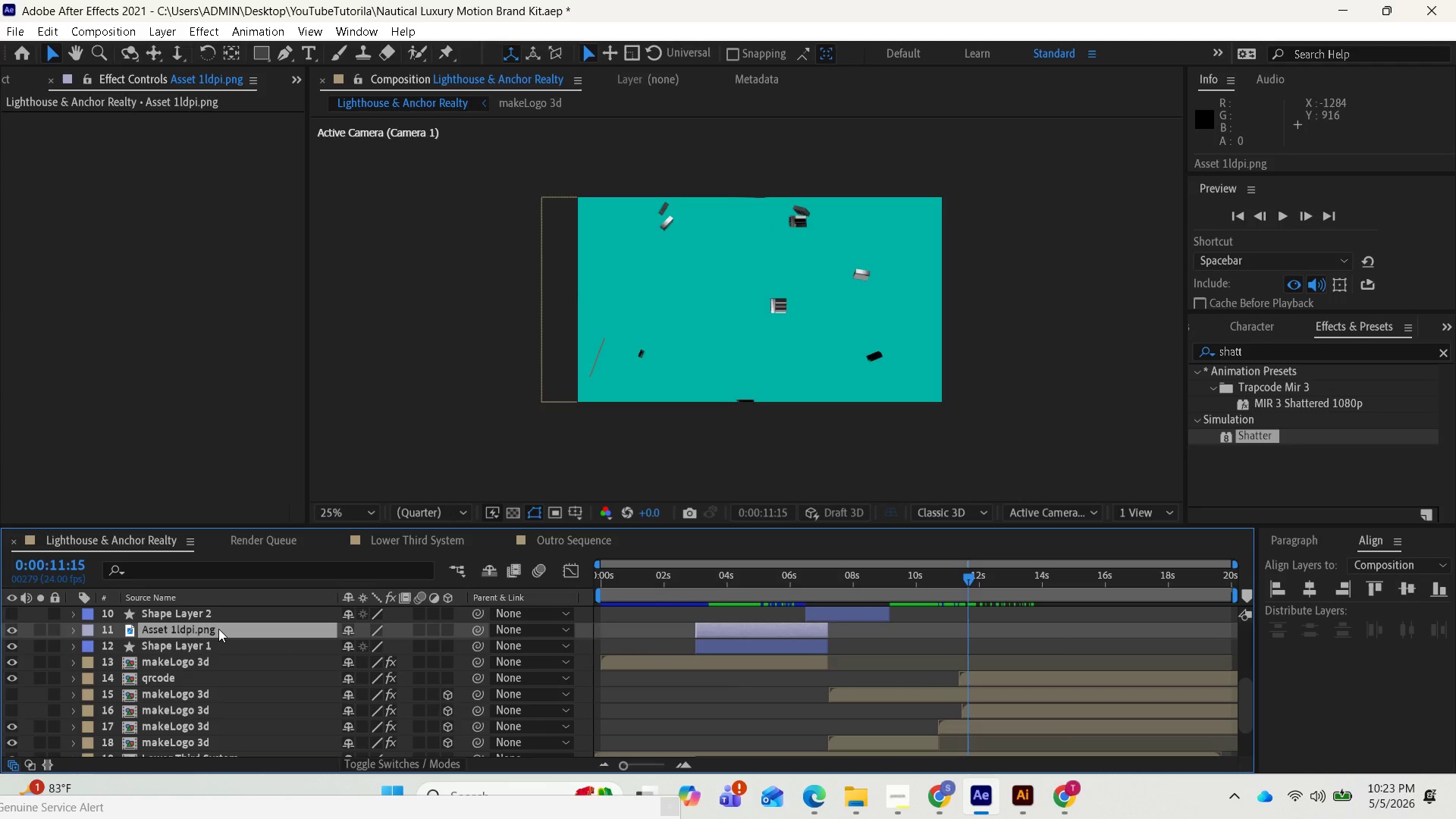 
left_click([212, 648])
 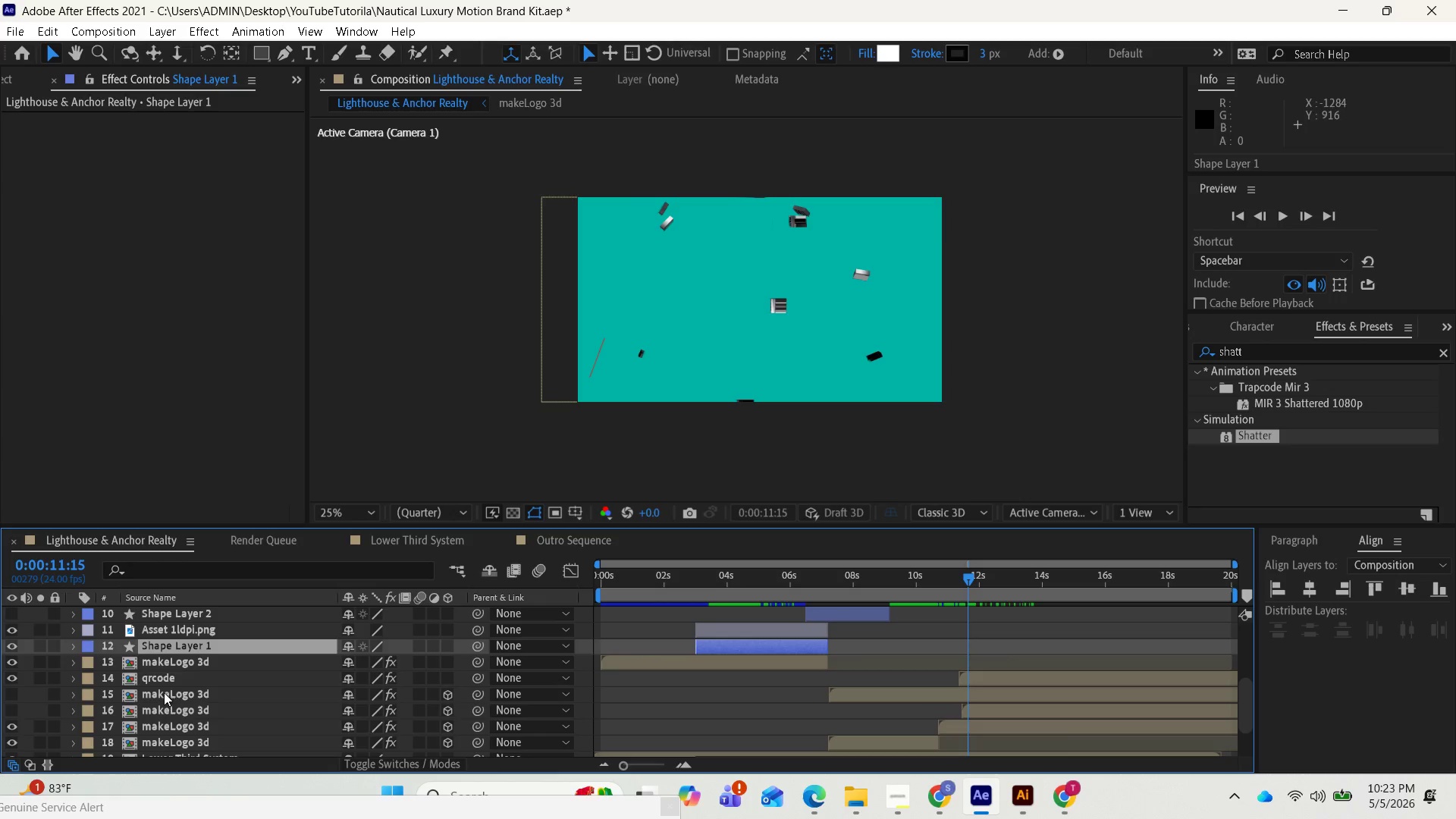 
scroll: coordinate [165, 692], scroll_direction: down, amount: 4.0
 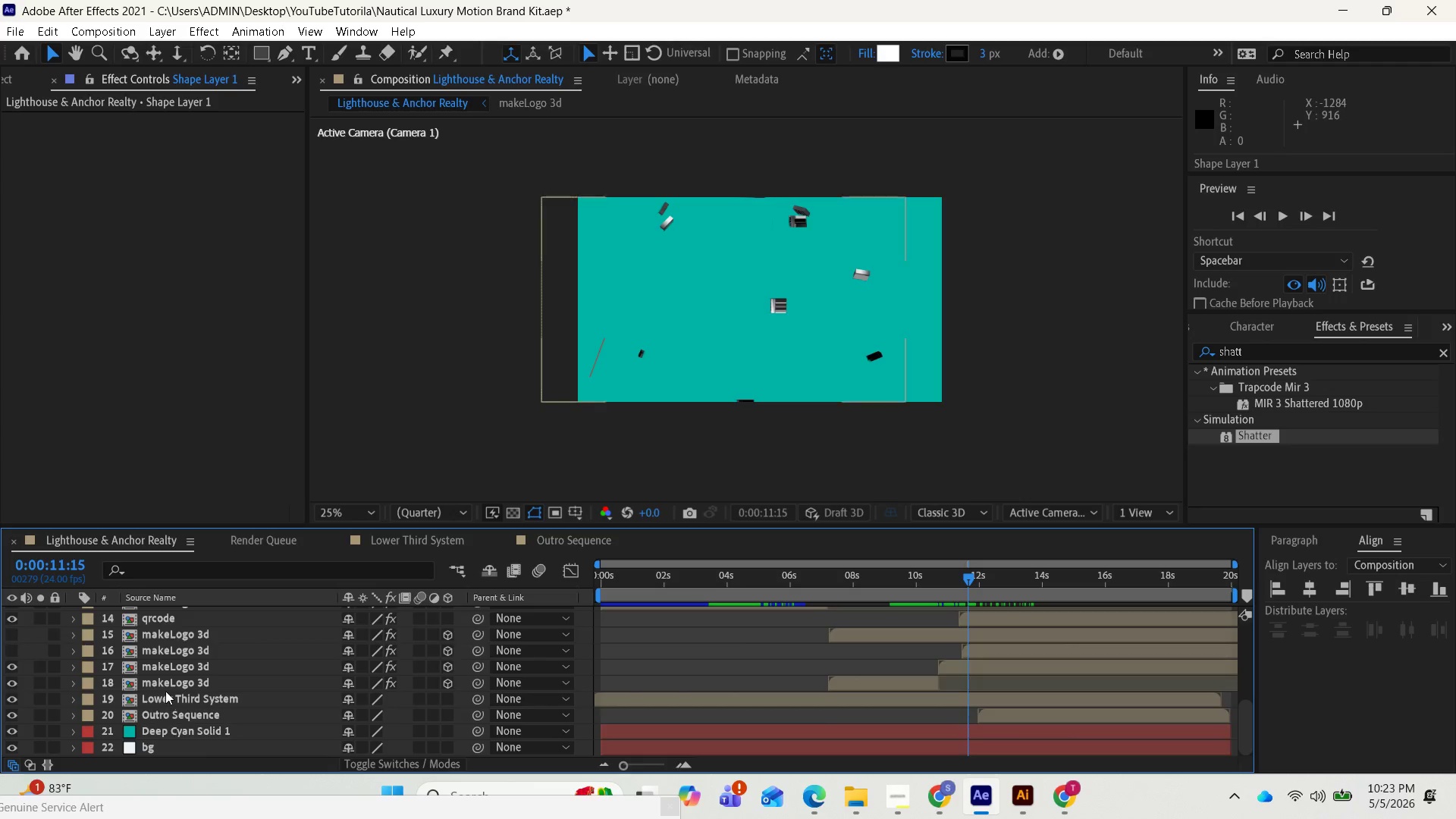 
scroll: coordinate [165, 691], scroll_direction: up, amount: 1.0
 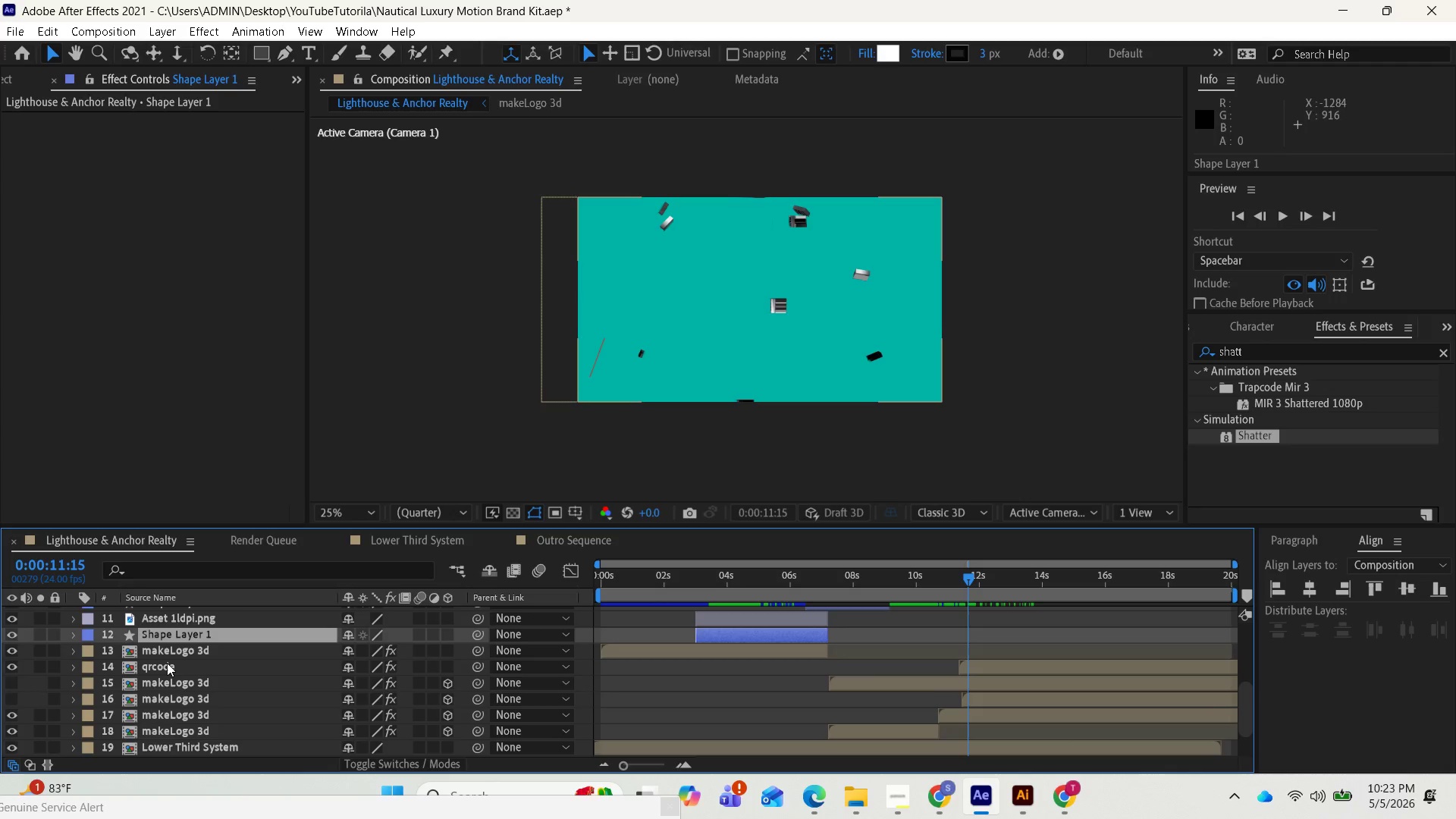 
left_click([167, 663])
 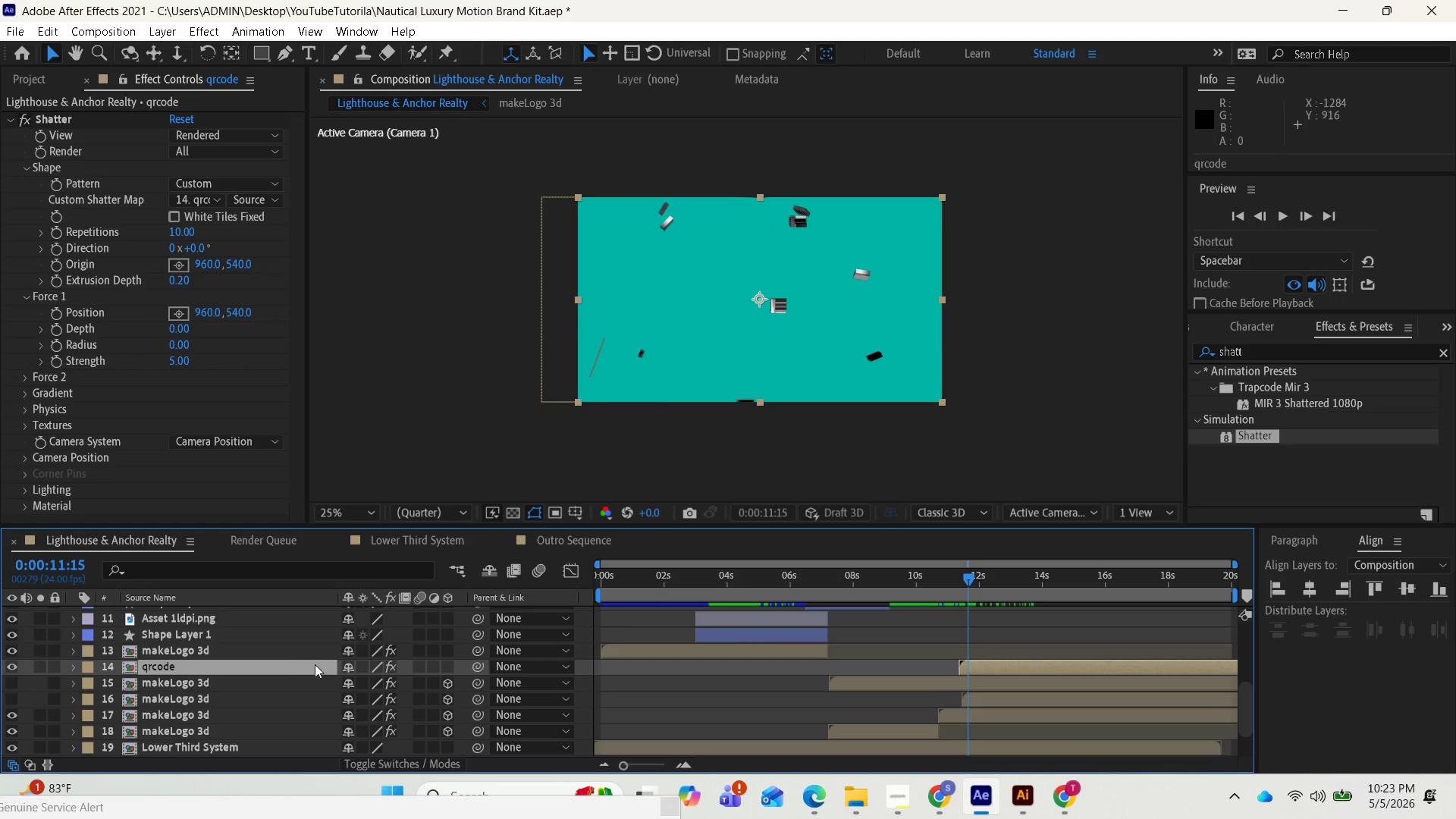 
key(Control+Z)
 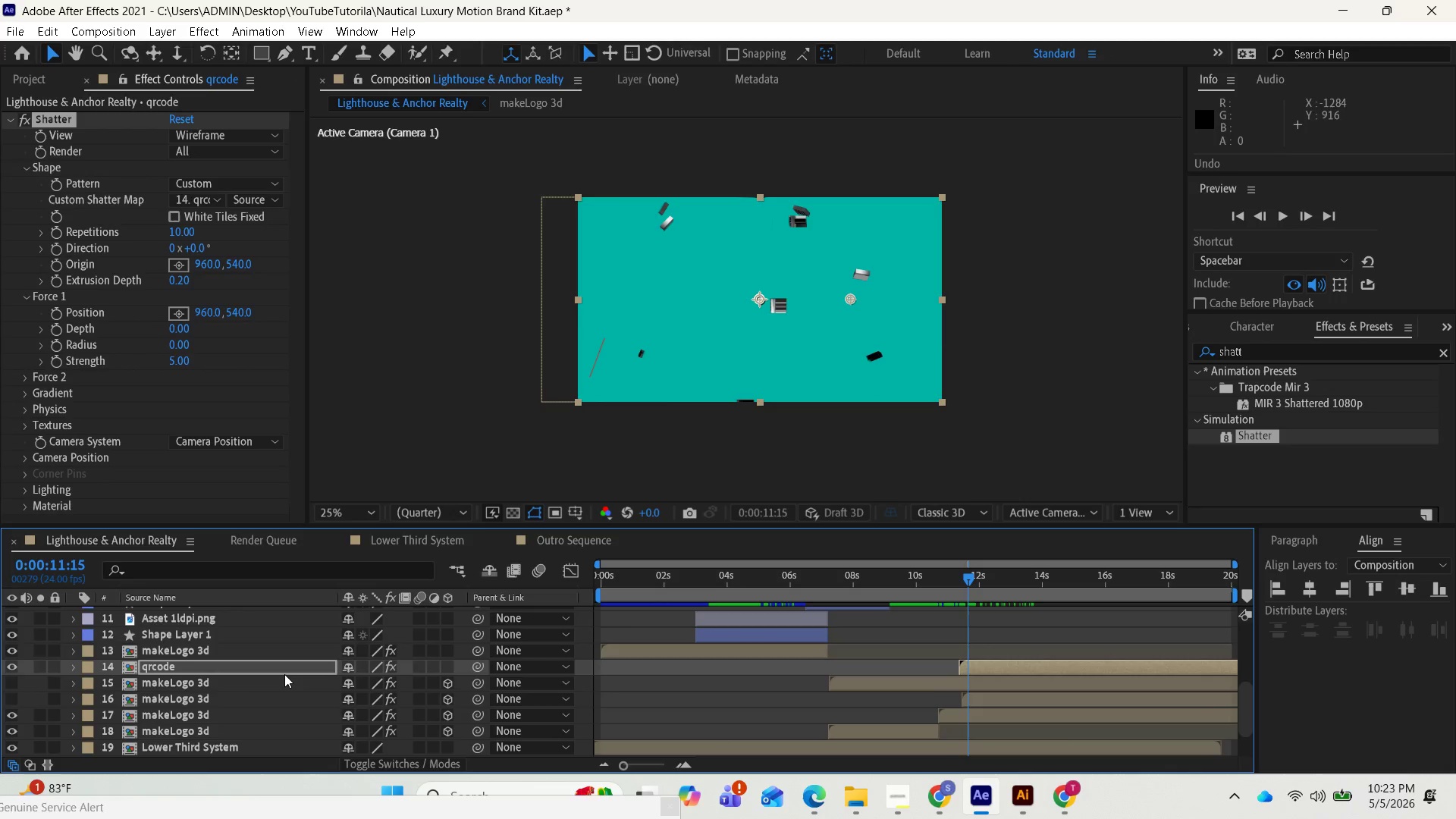 
key(Control+Z)
 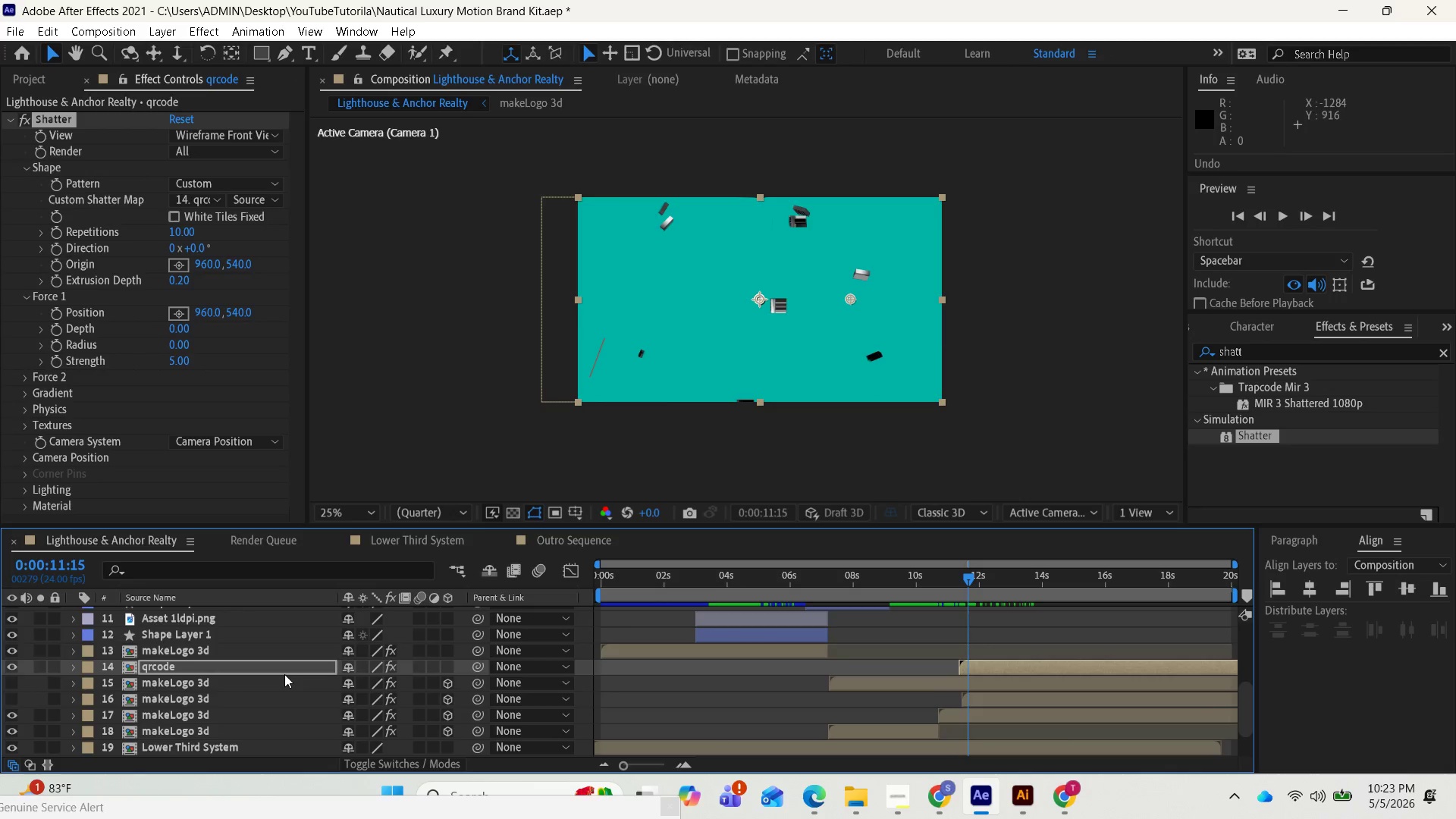 
key(Control+Z)
 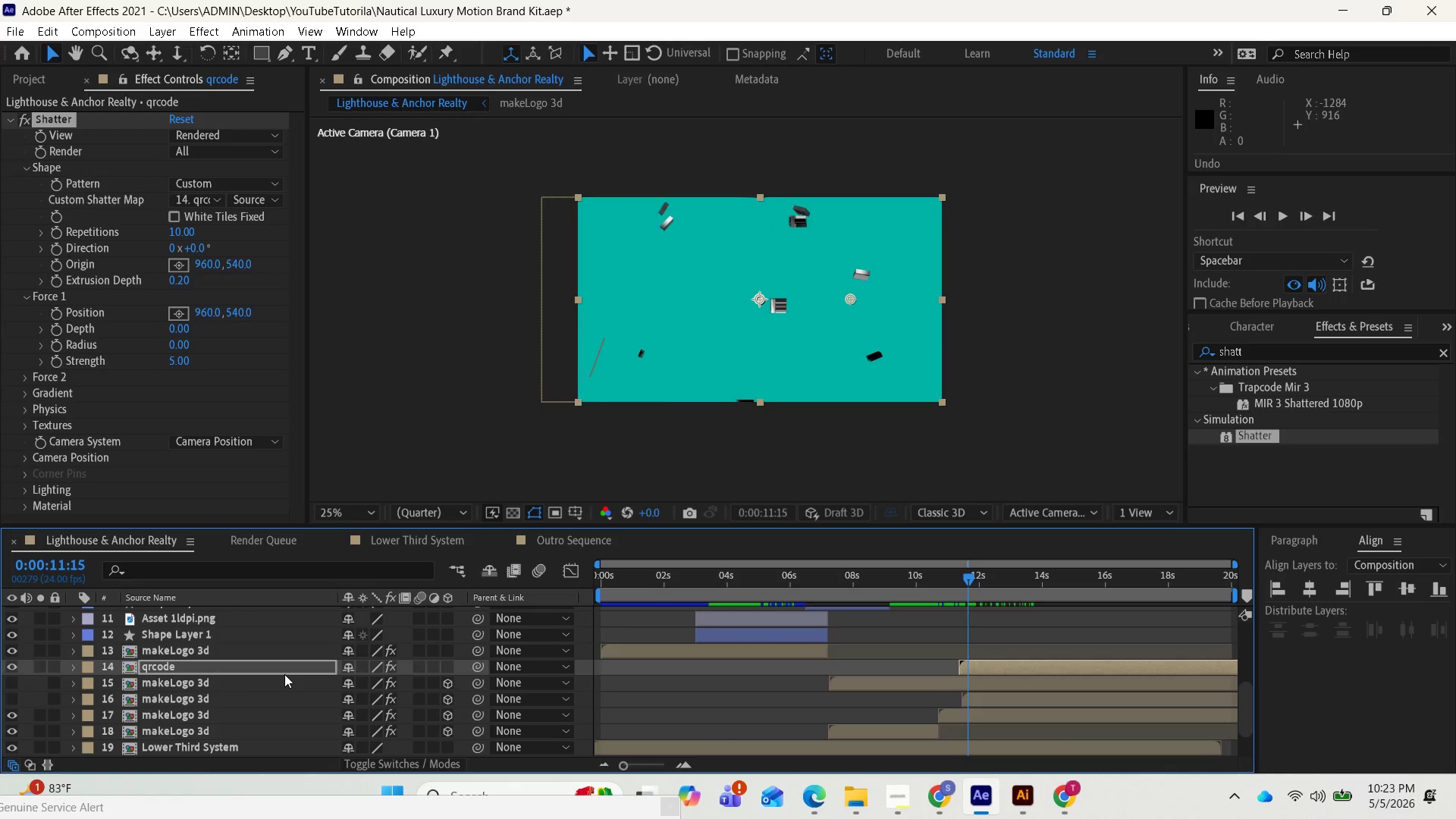 
key(Control+Z)
 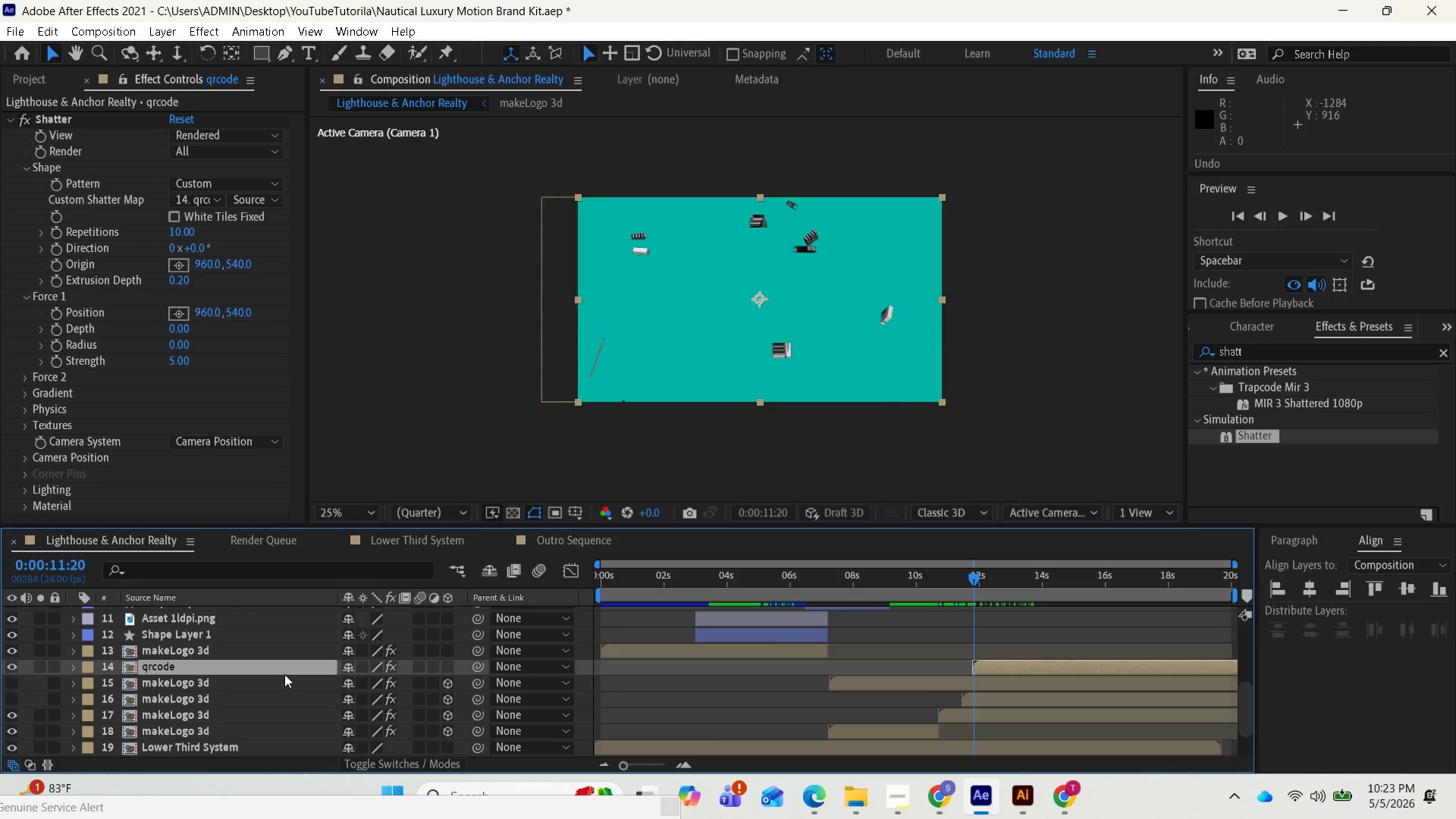 
key(Control+Z)
 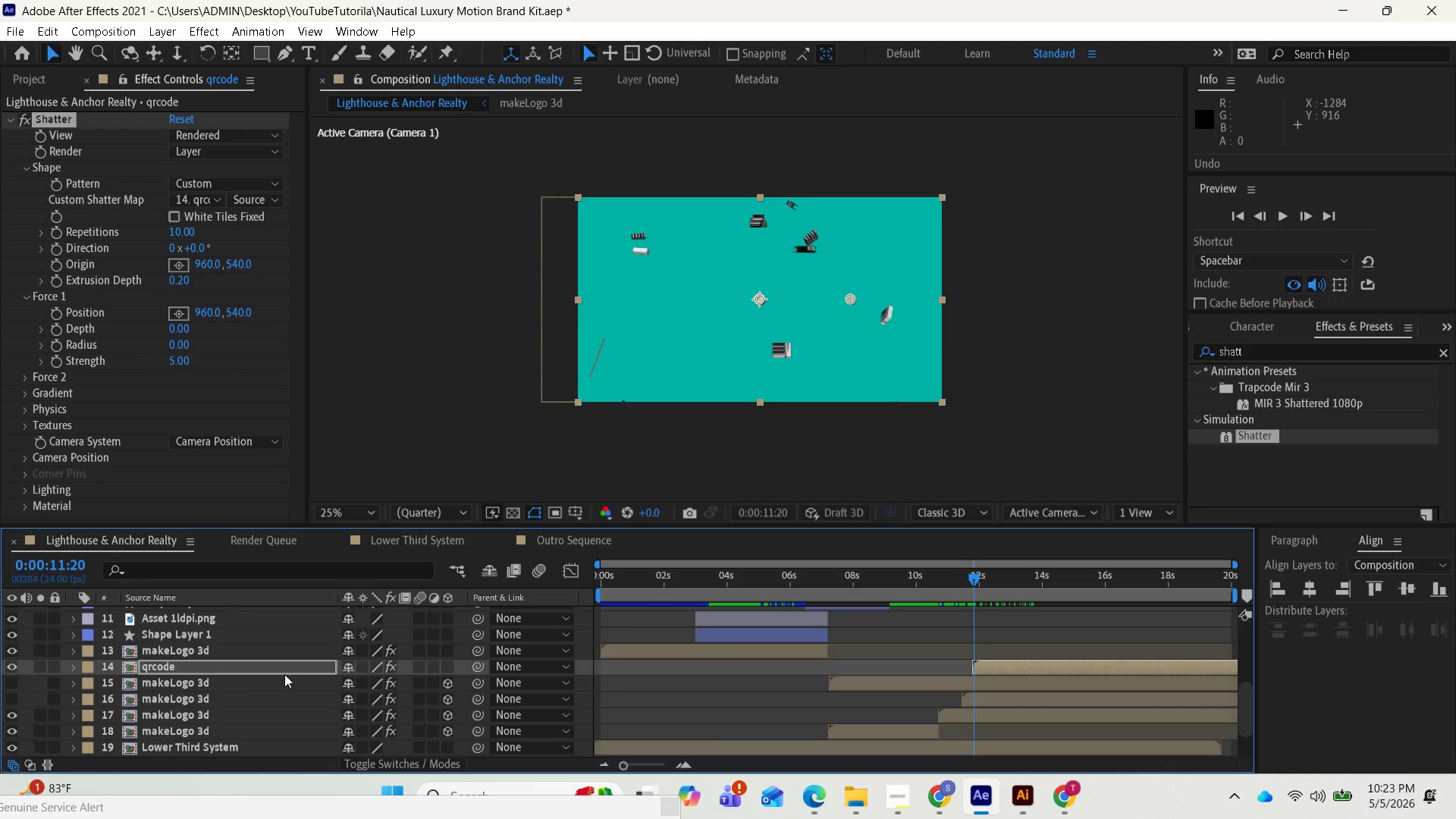 
key(Control+Z)
 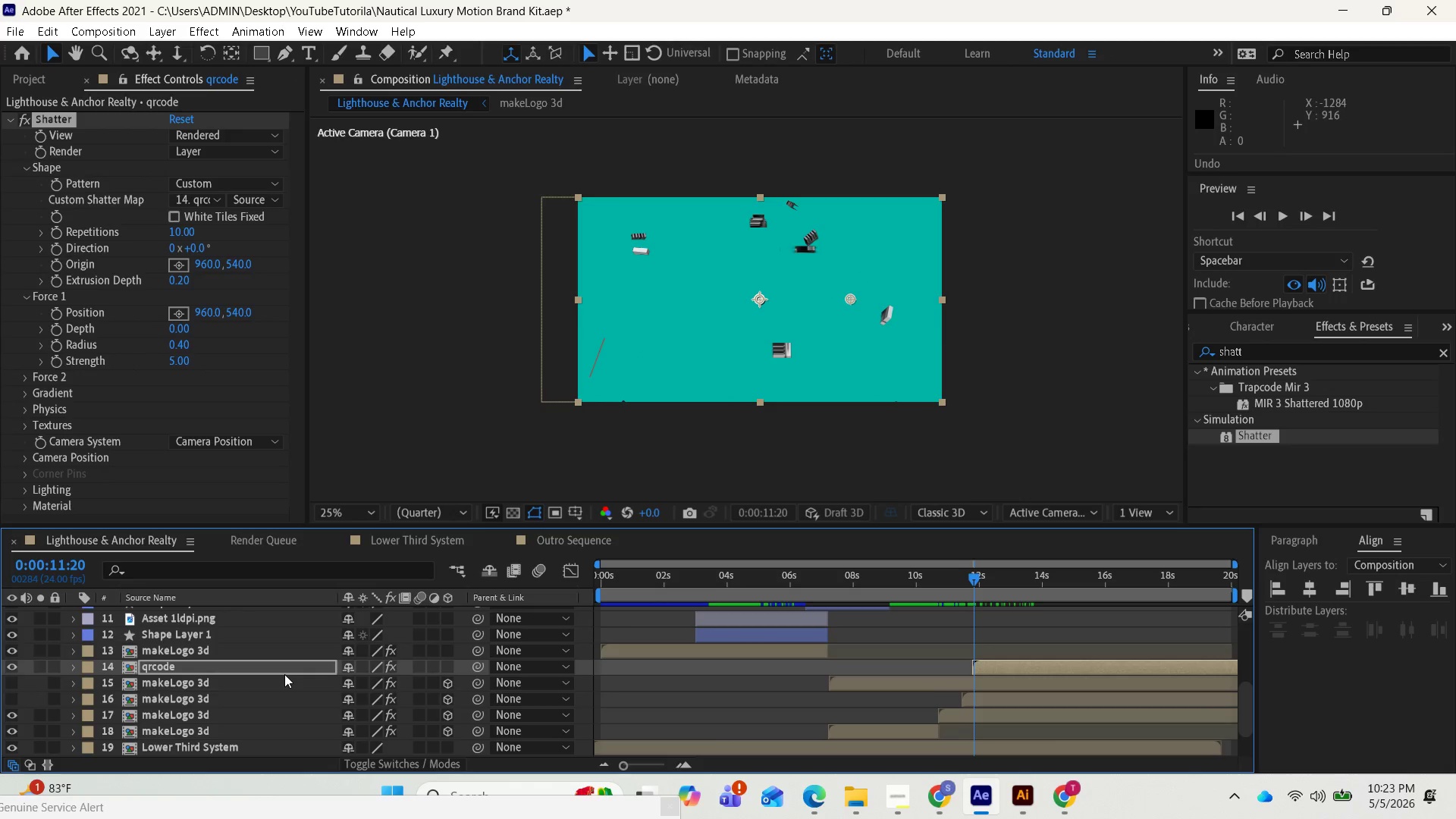 
key(Control+Z)
 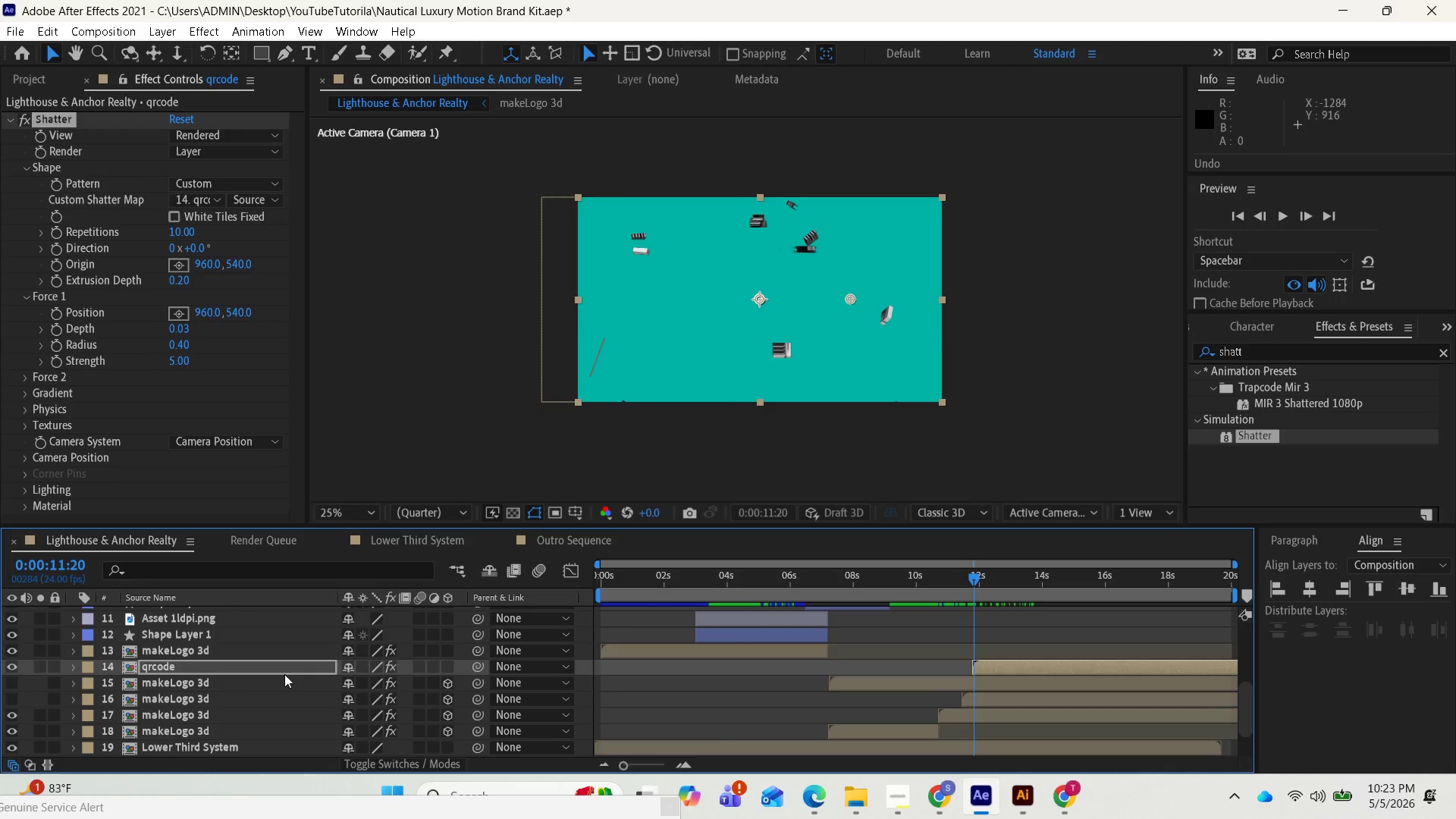 
key(Control+Z)
 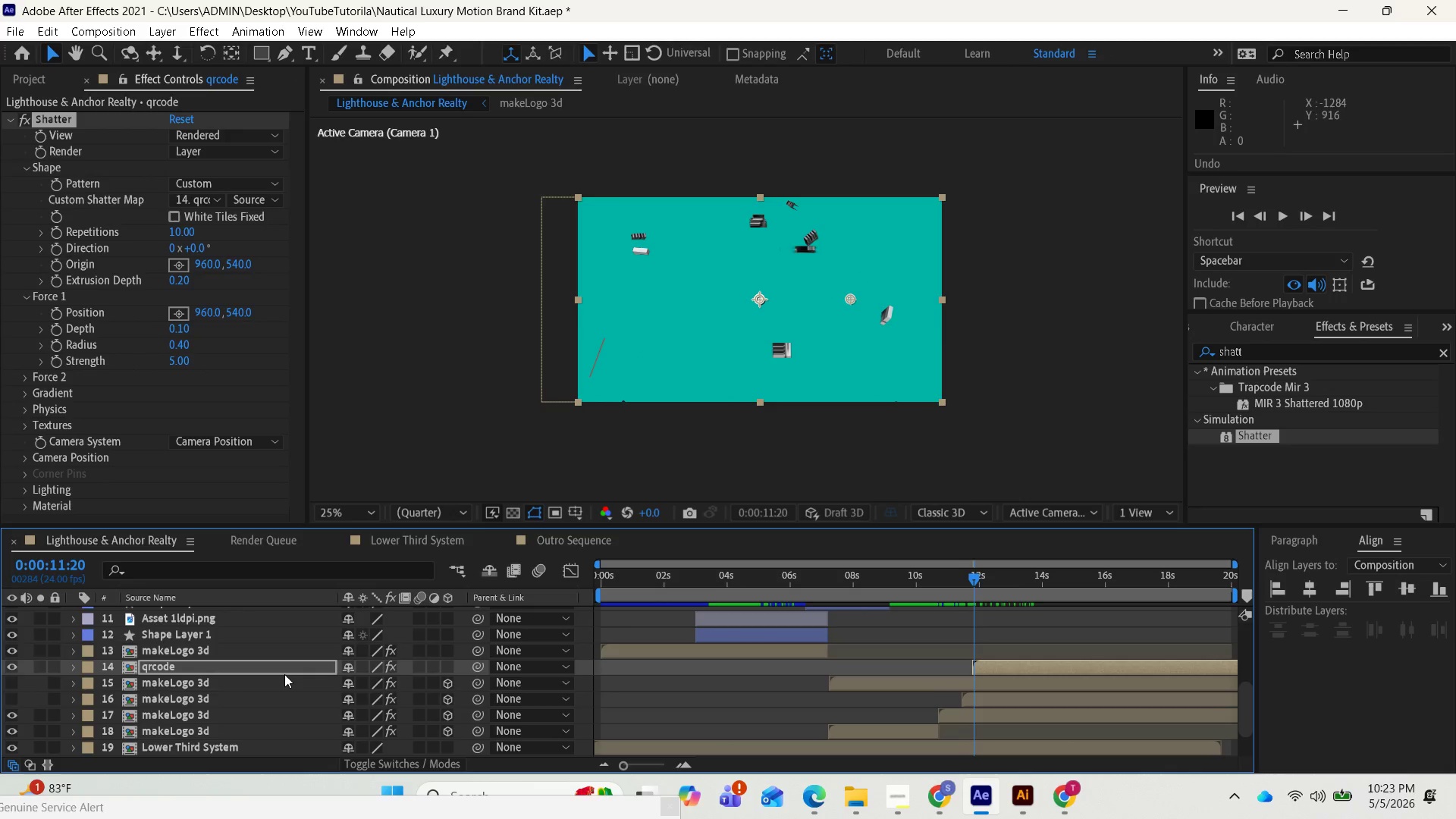 
key(Control+Z)
 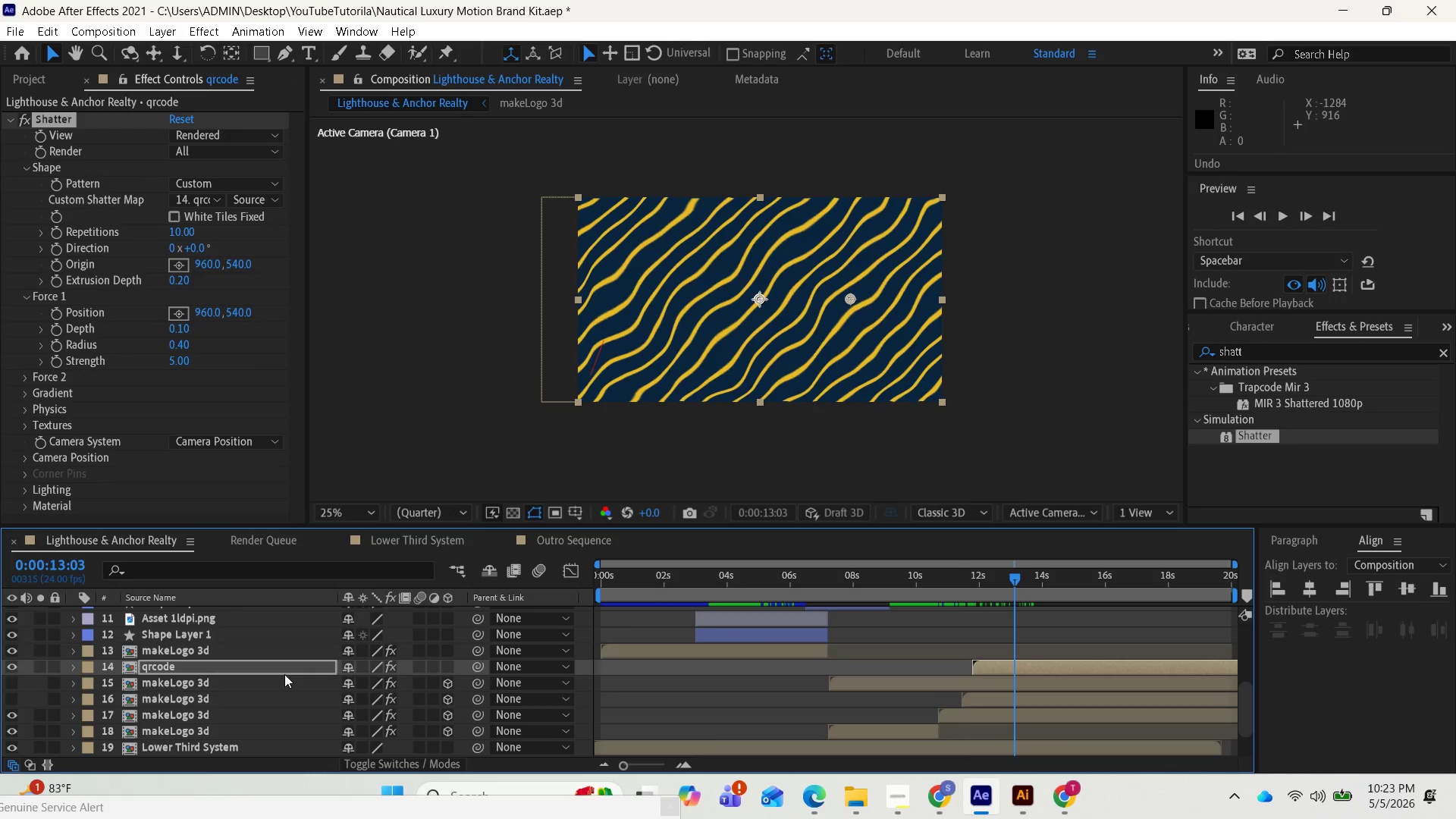 
key(Control+Z)
 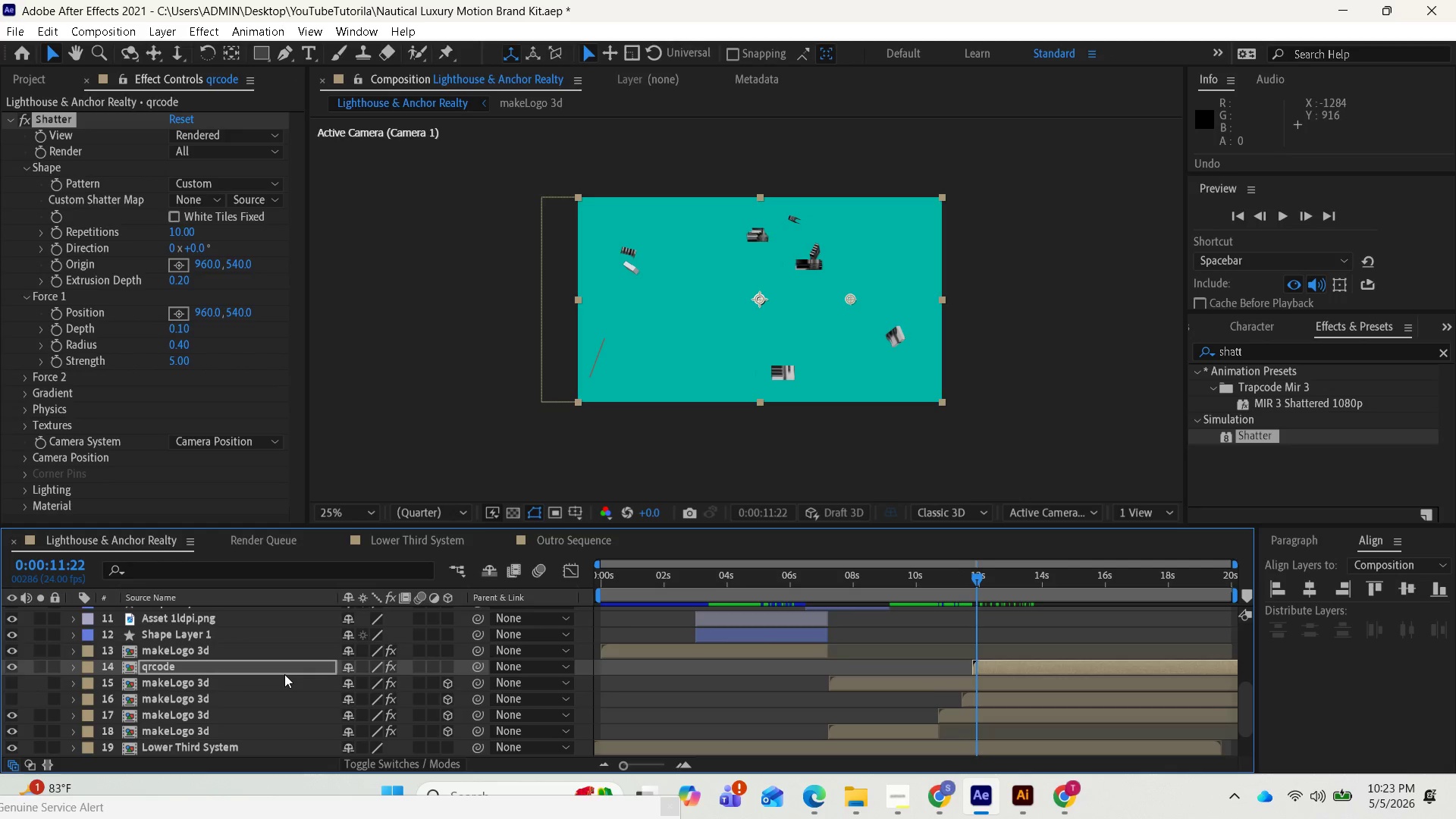 
key(Control+Z)
 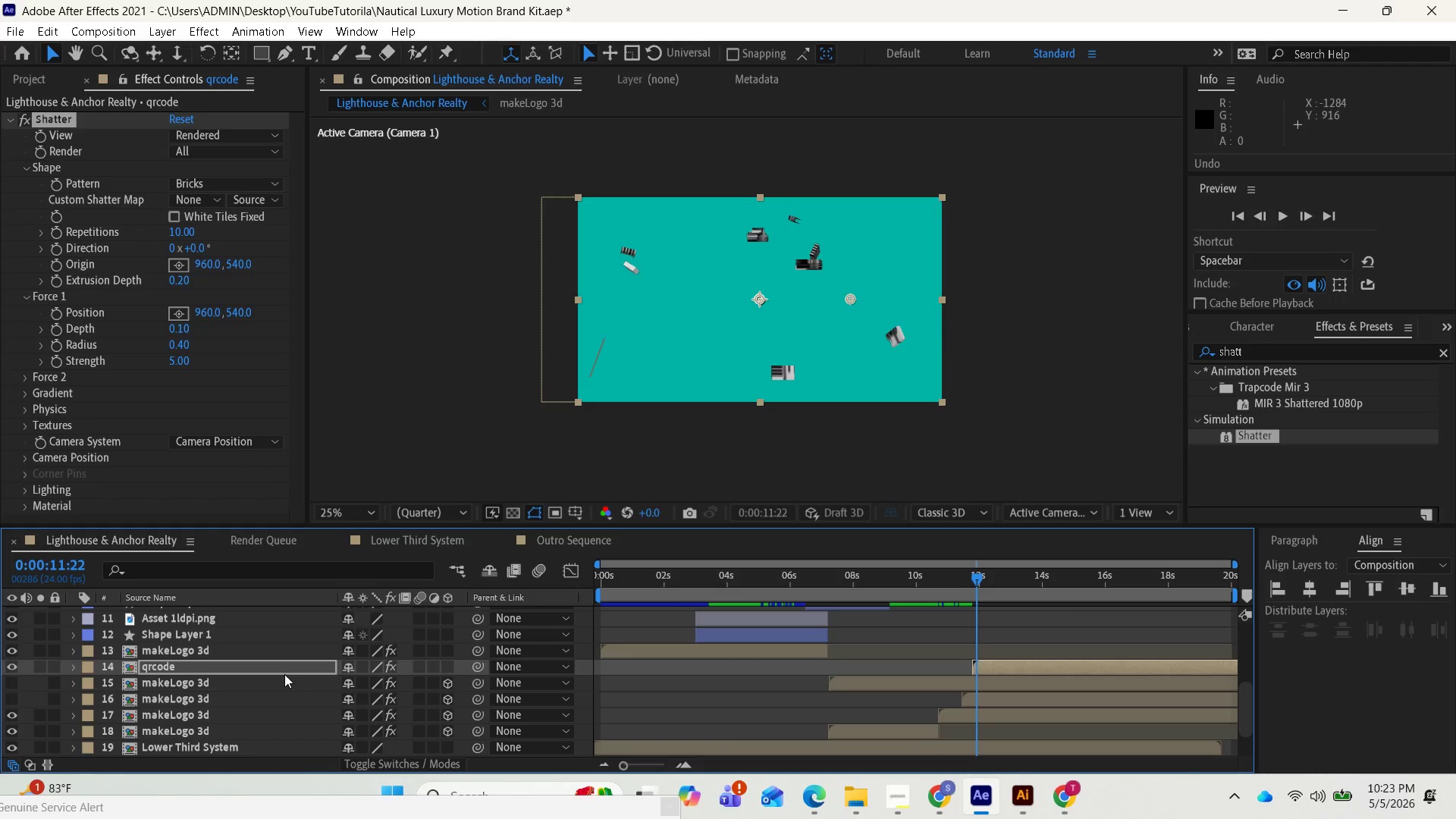 
key(Control+Z)
 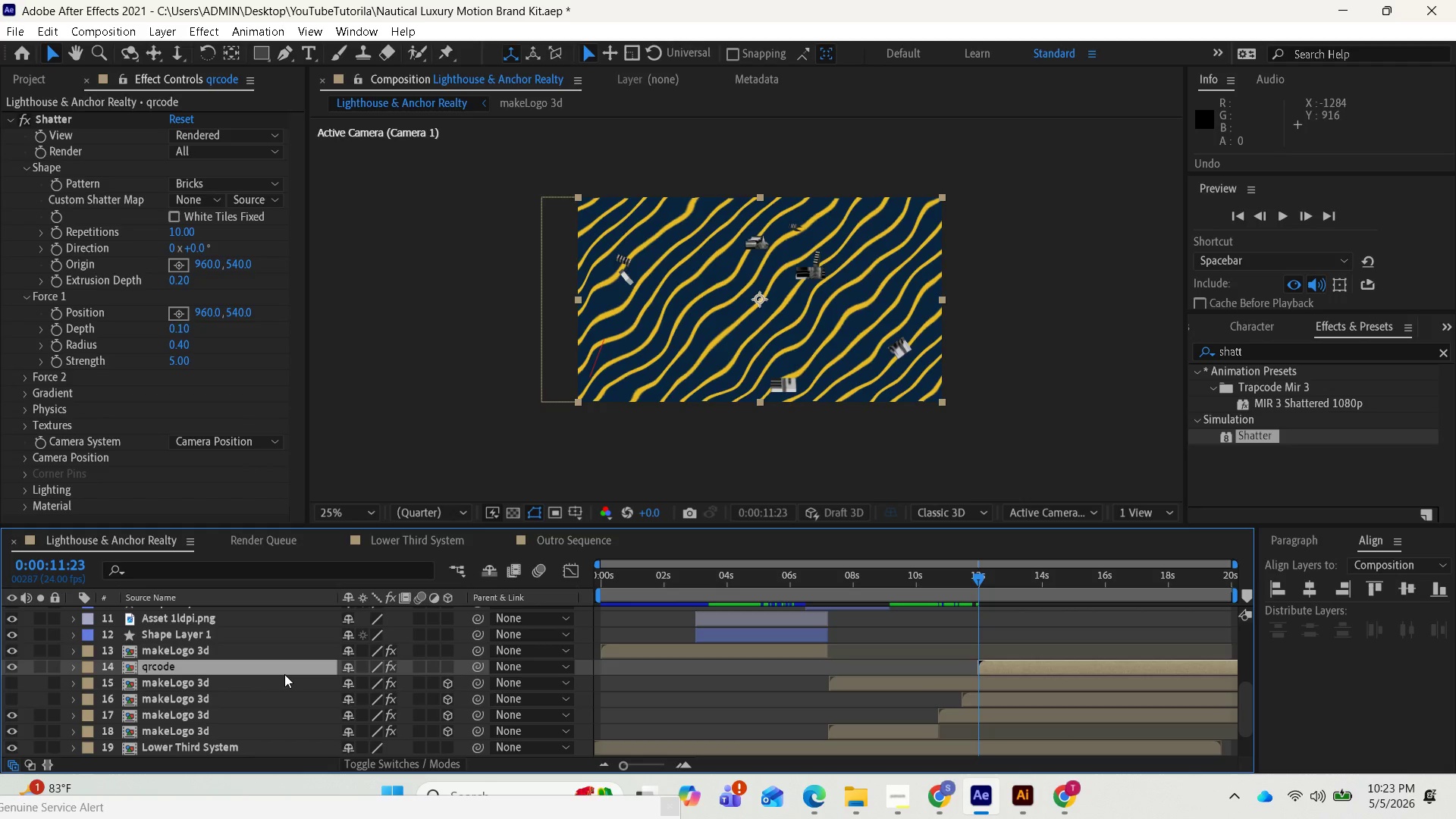 
key(Control+Z)
 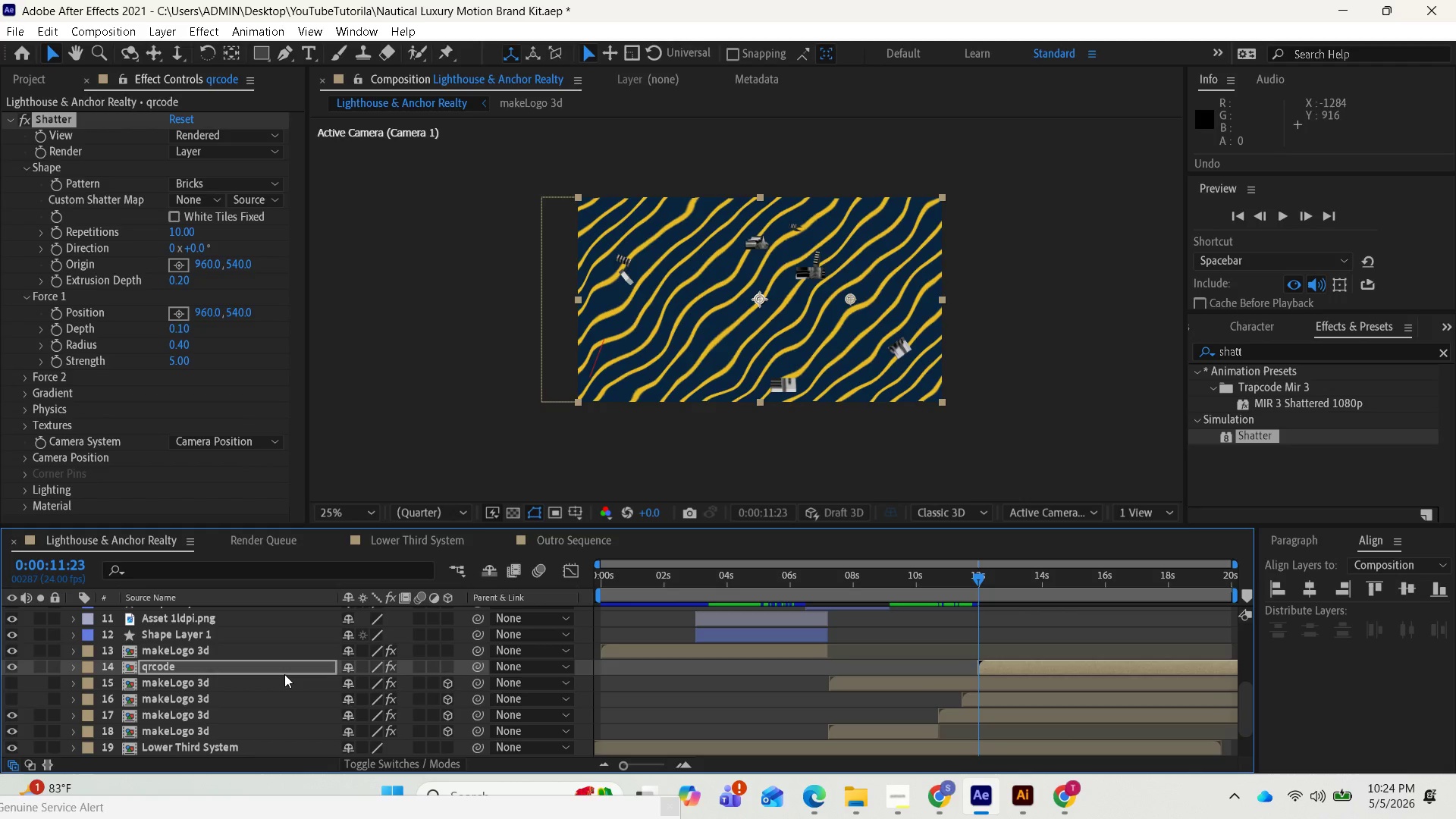 
key(Control+Z)
 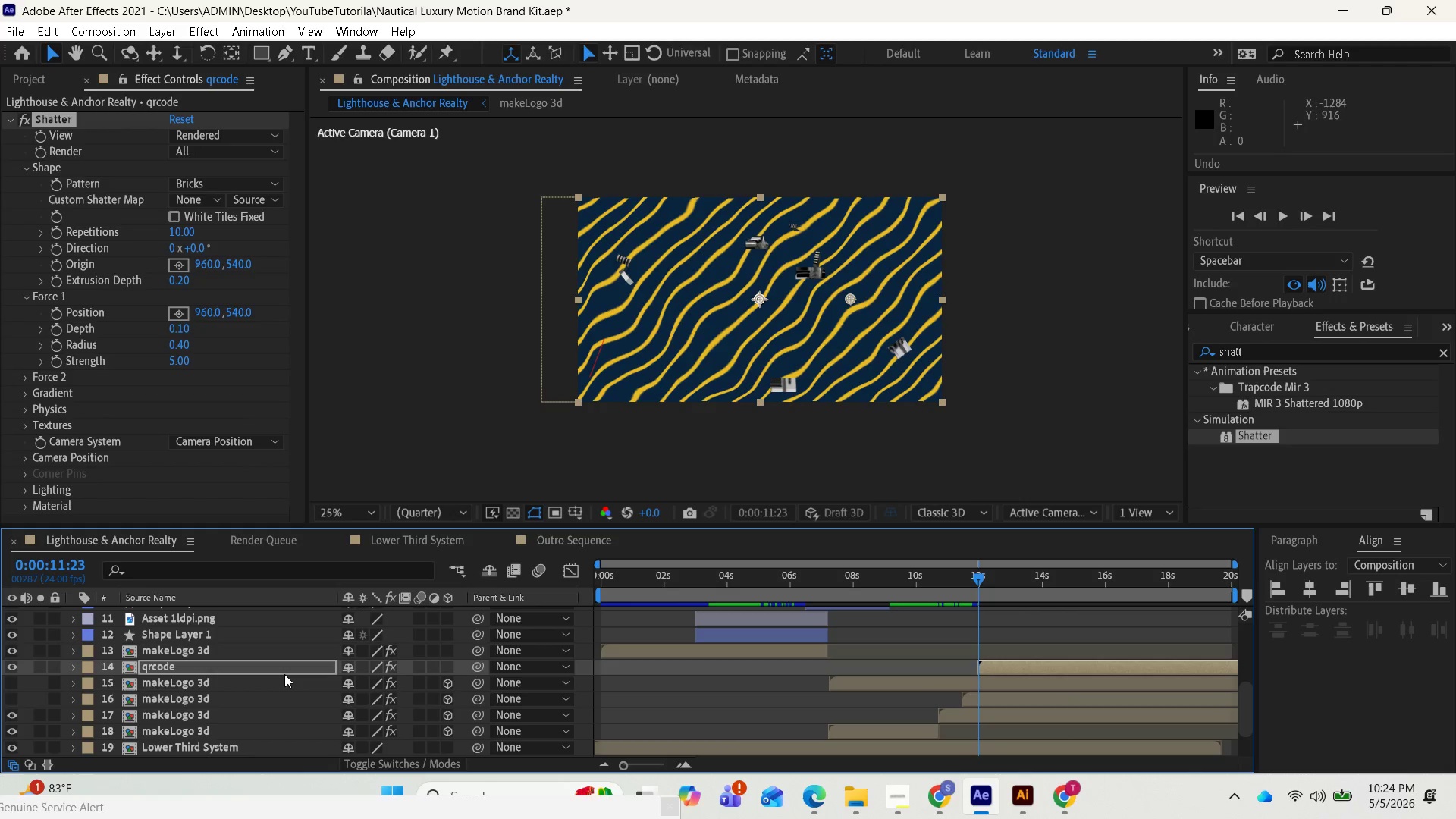 
key(Control+Z)
 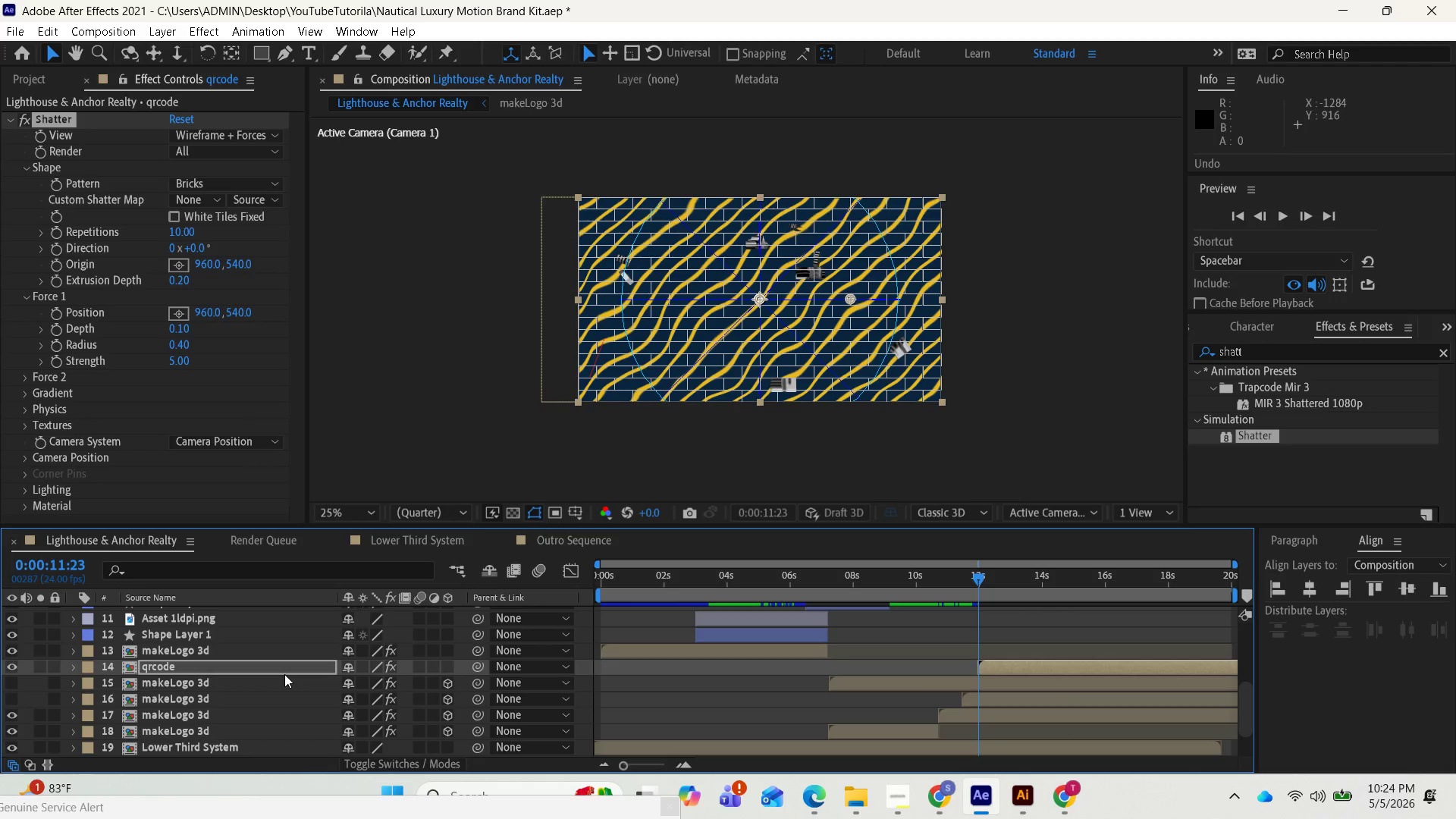 
key(Control+Z)
 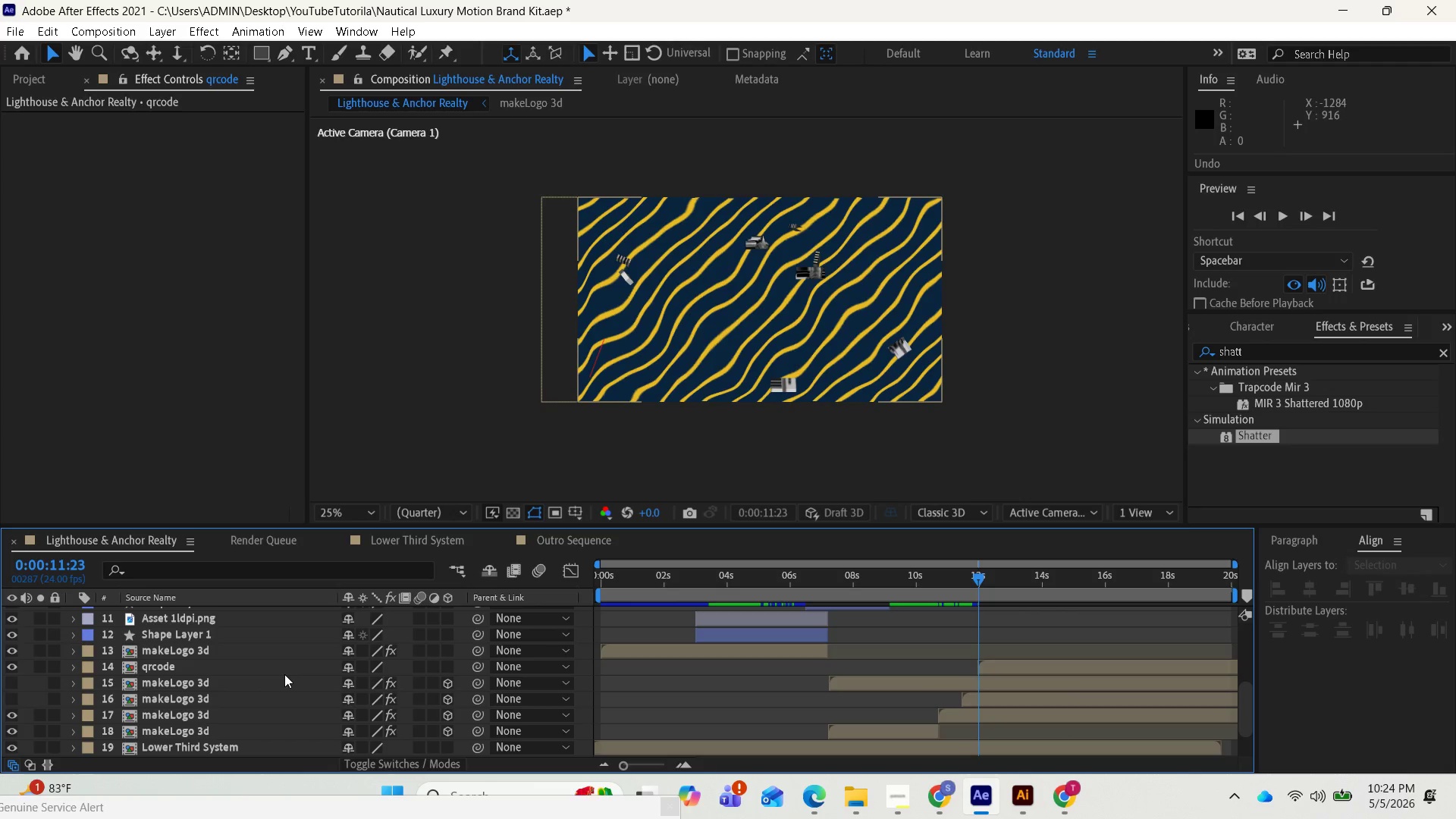 
key(Control+Z)
 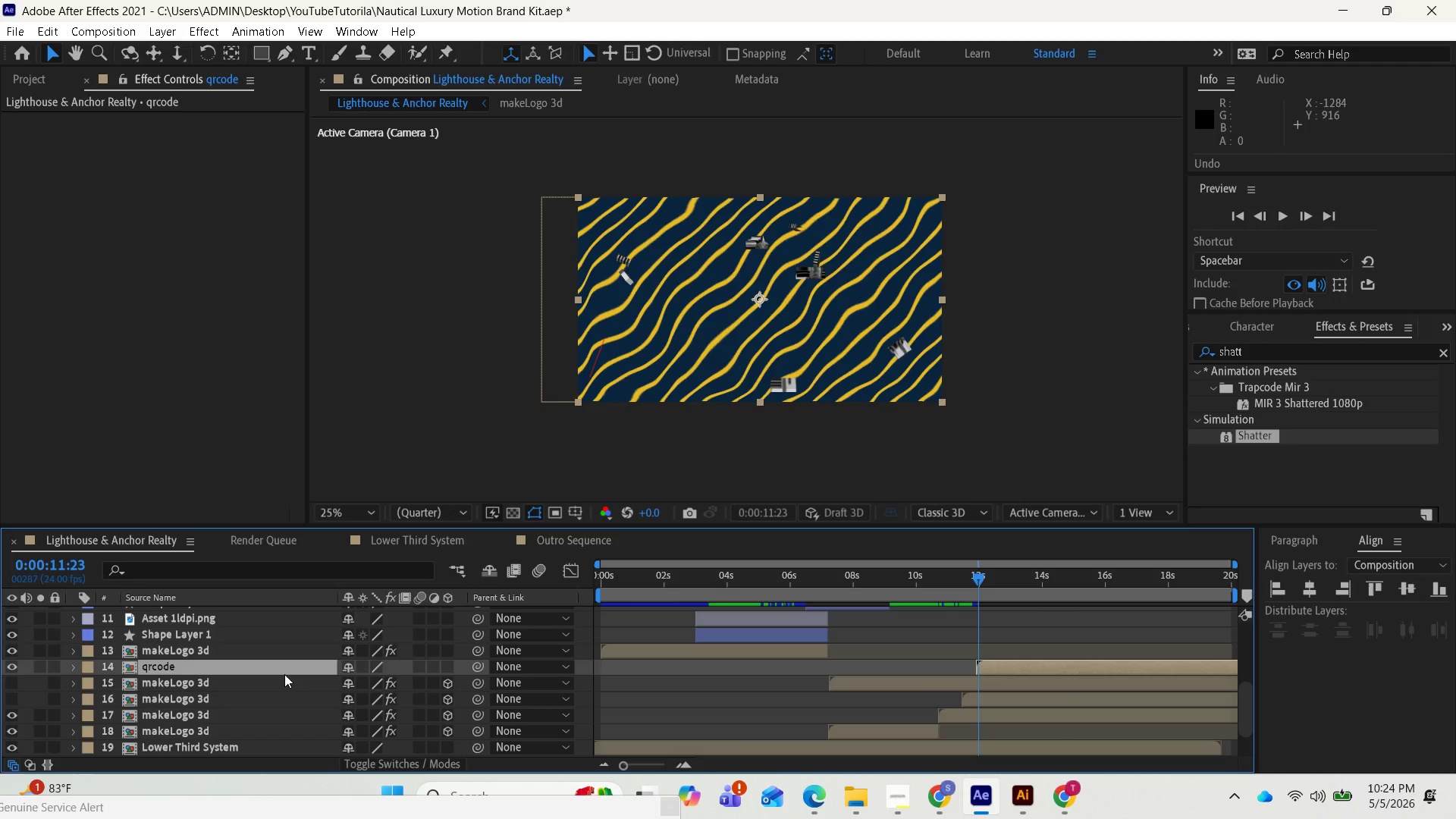 
key(Control+Z)
 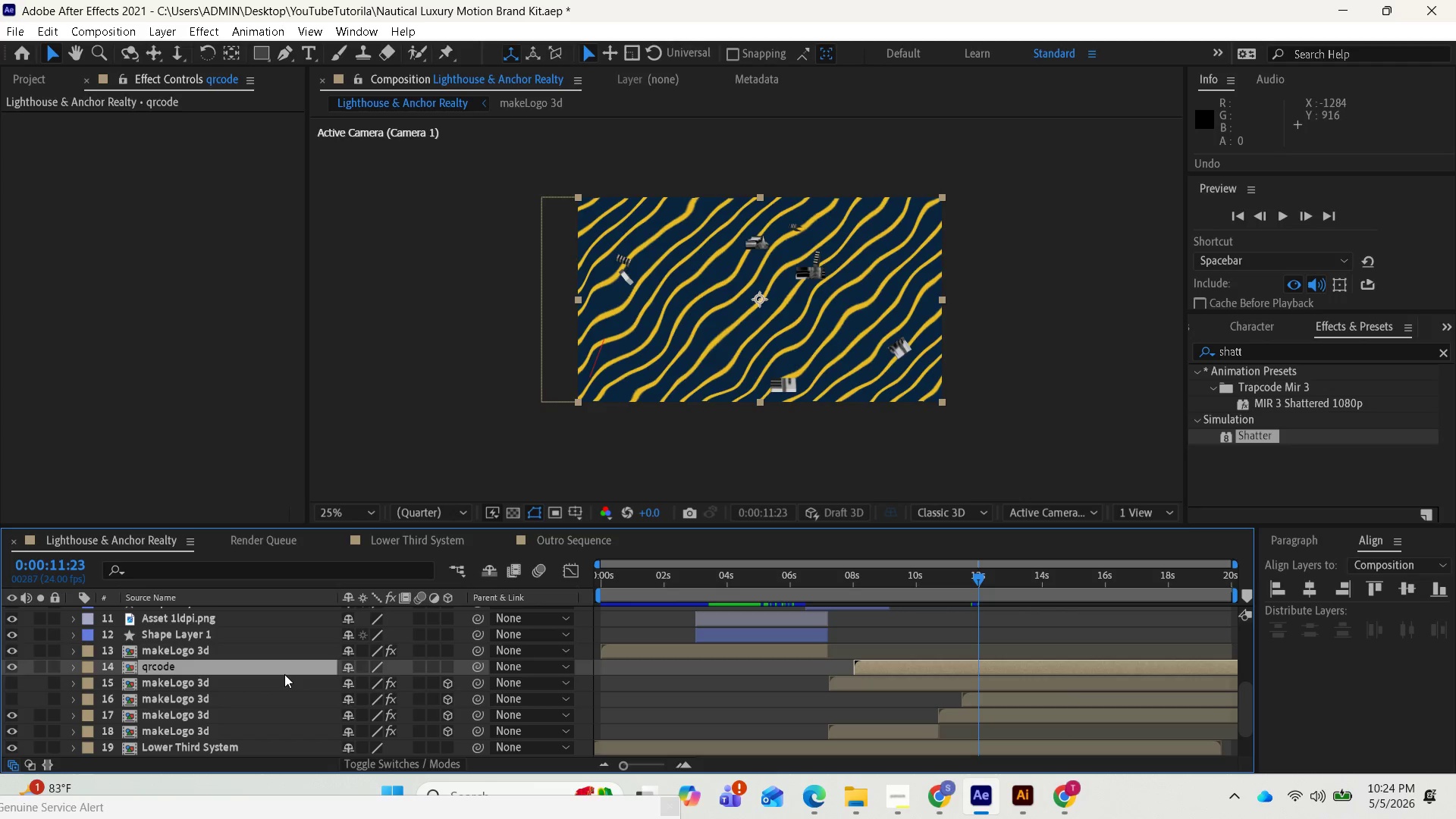 
key(Control+Z)
 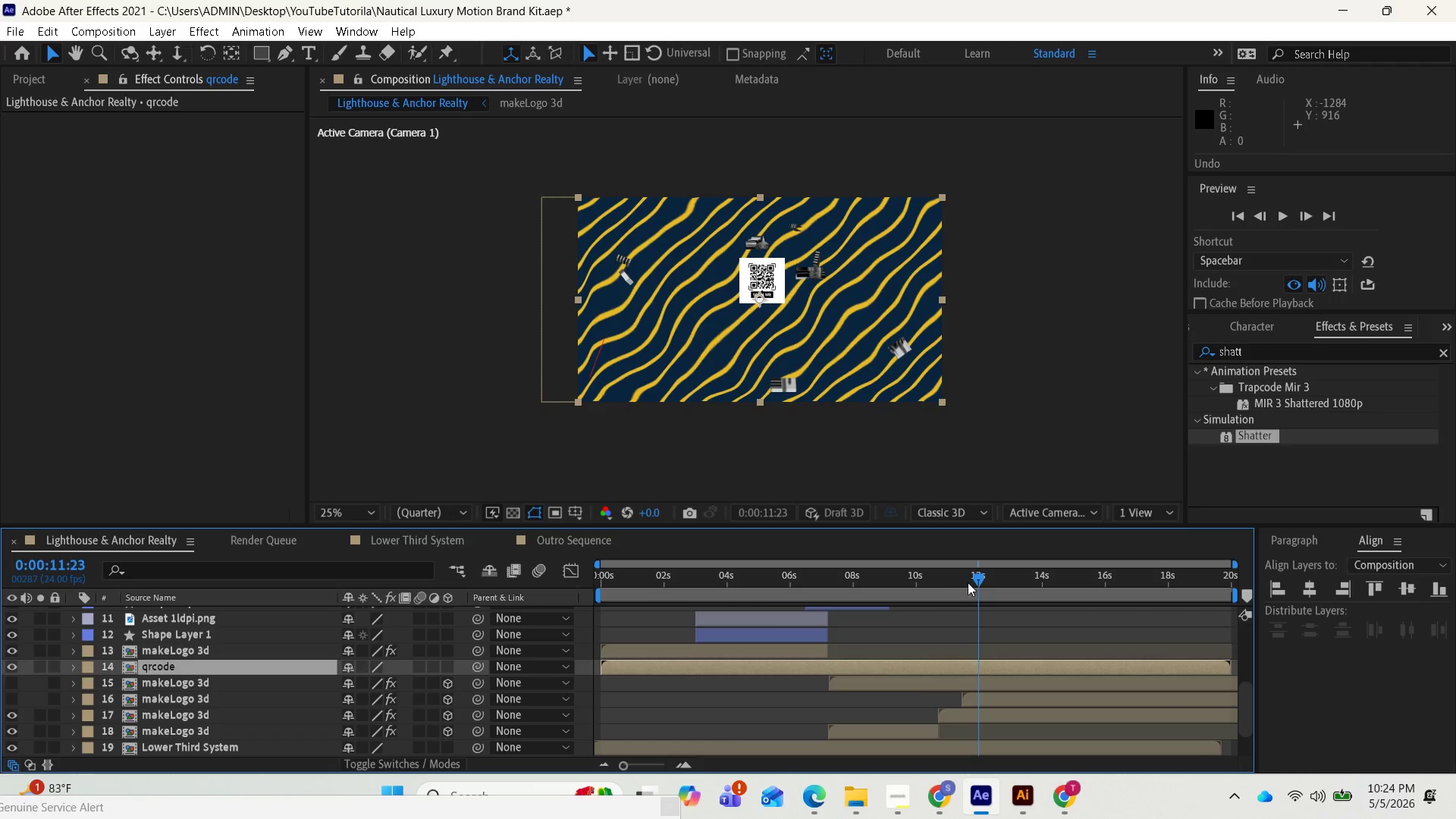 
left_click_drag(start_coordinate=[981, 574], to_coordinate=[613, 626])
 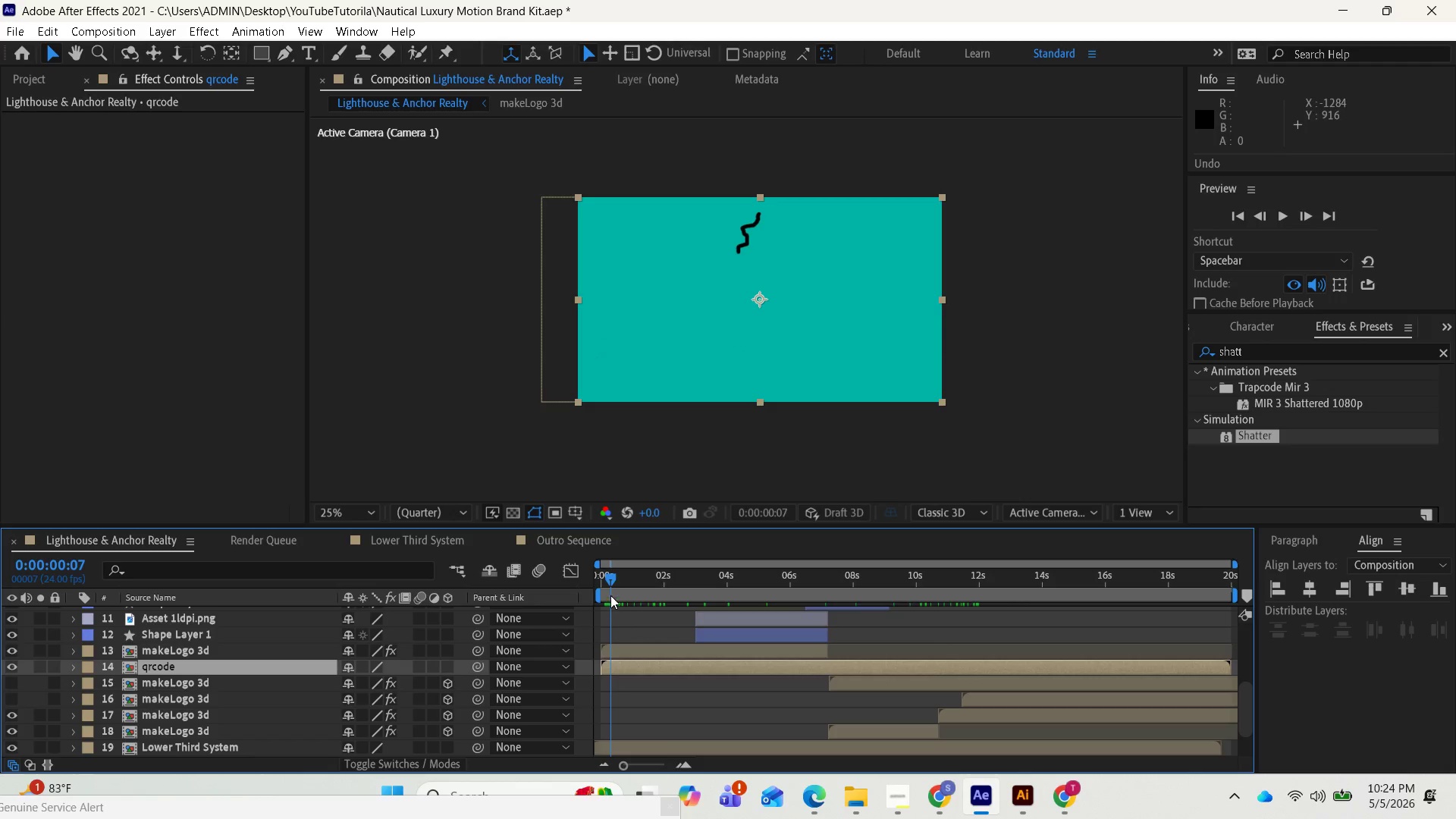 
left_click_drag(start_coordinate=[610, 585], to_coordinate=[615, 633])
 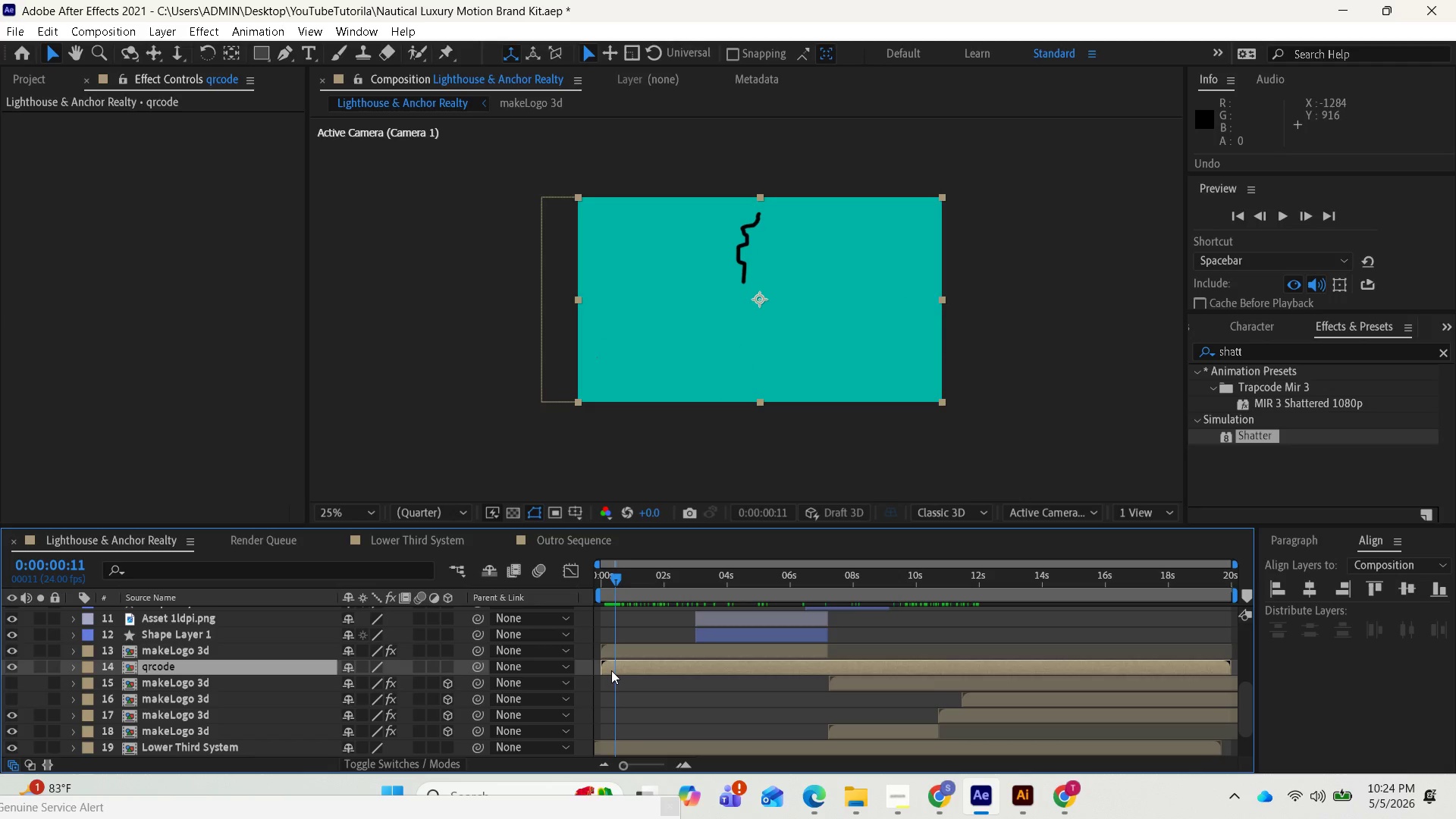 
left_click([612, 670])
 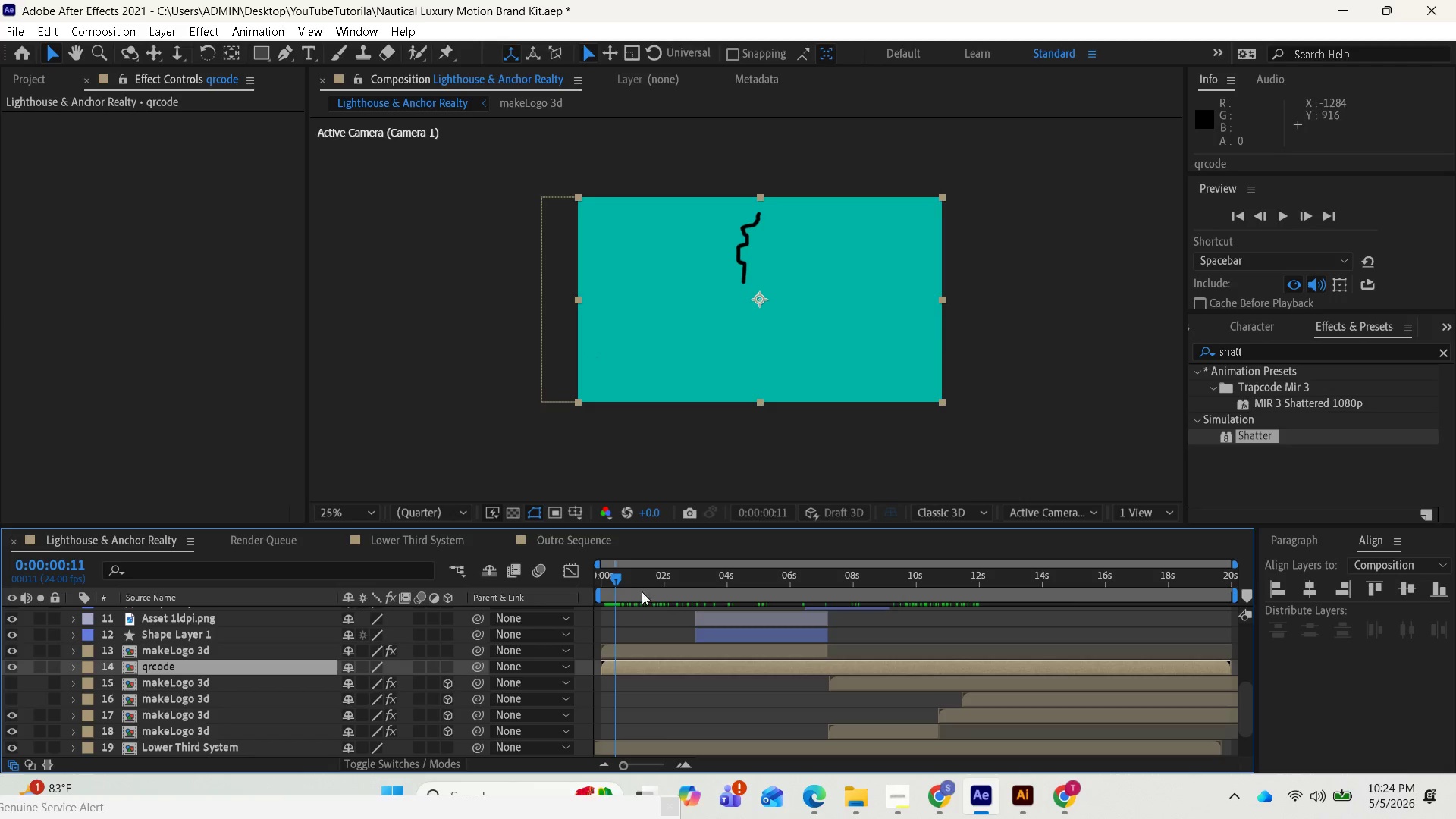 
left_click_drag(start_coordinate=[623, 583], to_coordinate=[1071, 590])
 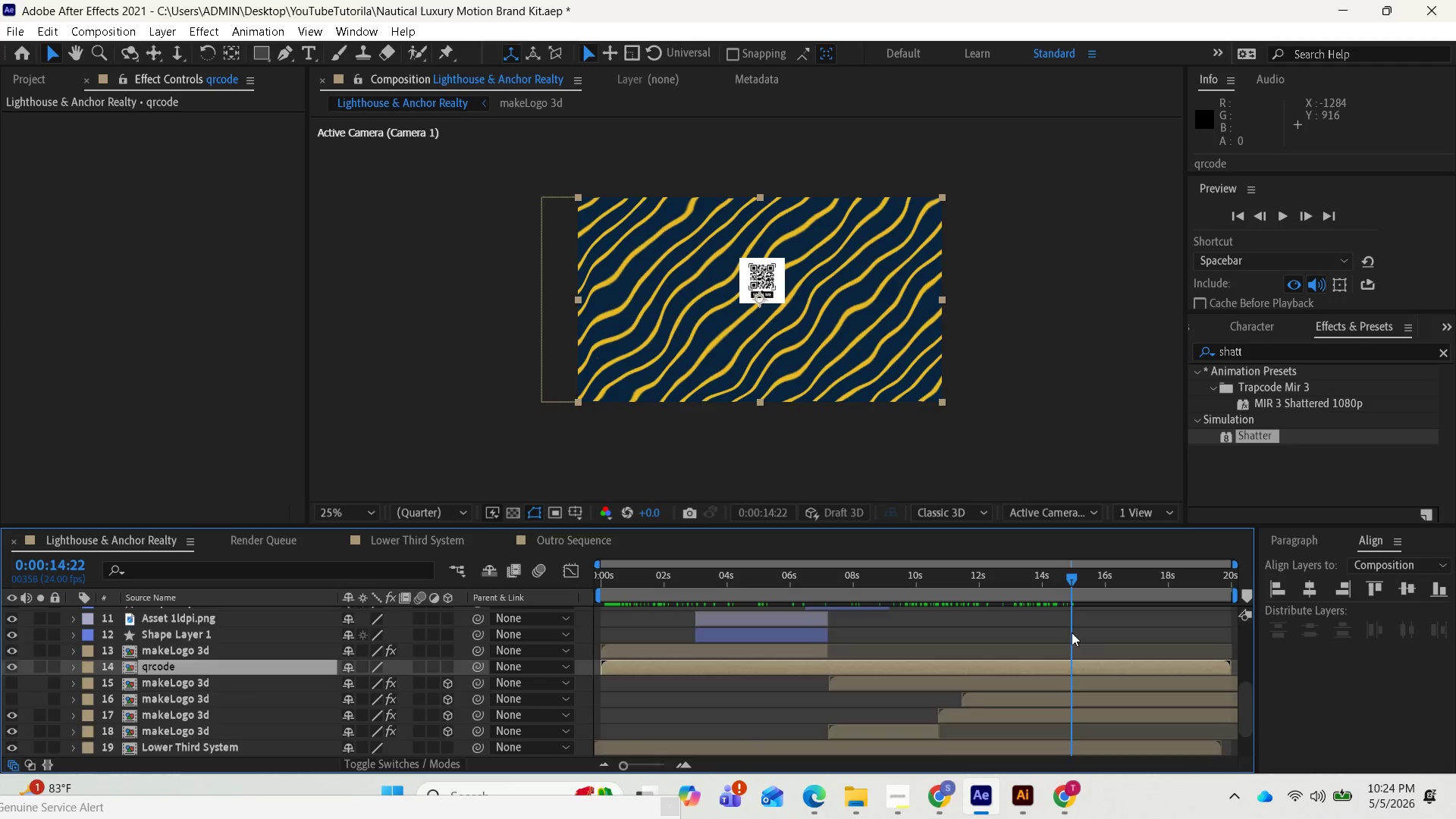 
scroll: coordinate [1074, 642], scroll_direction: down, amount: 2.0
 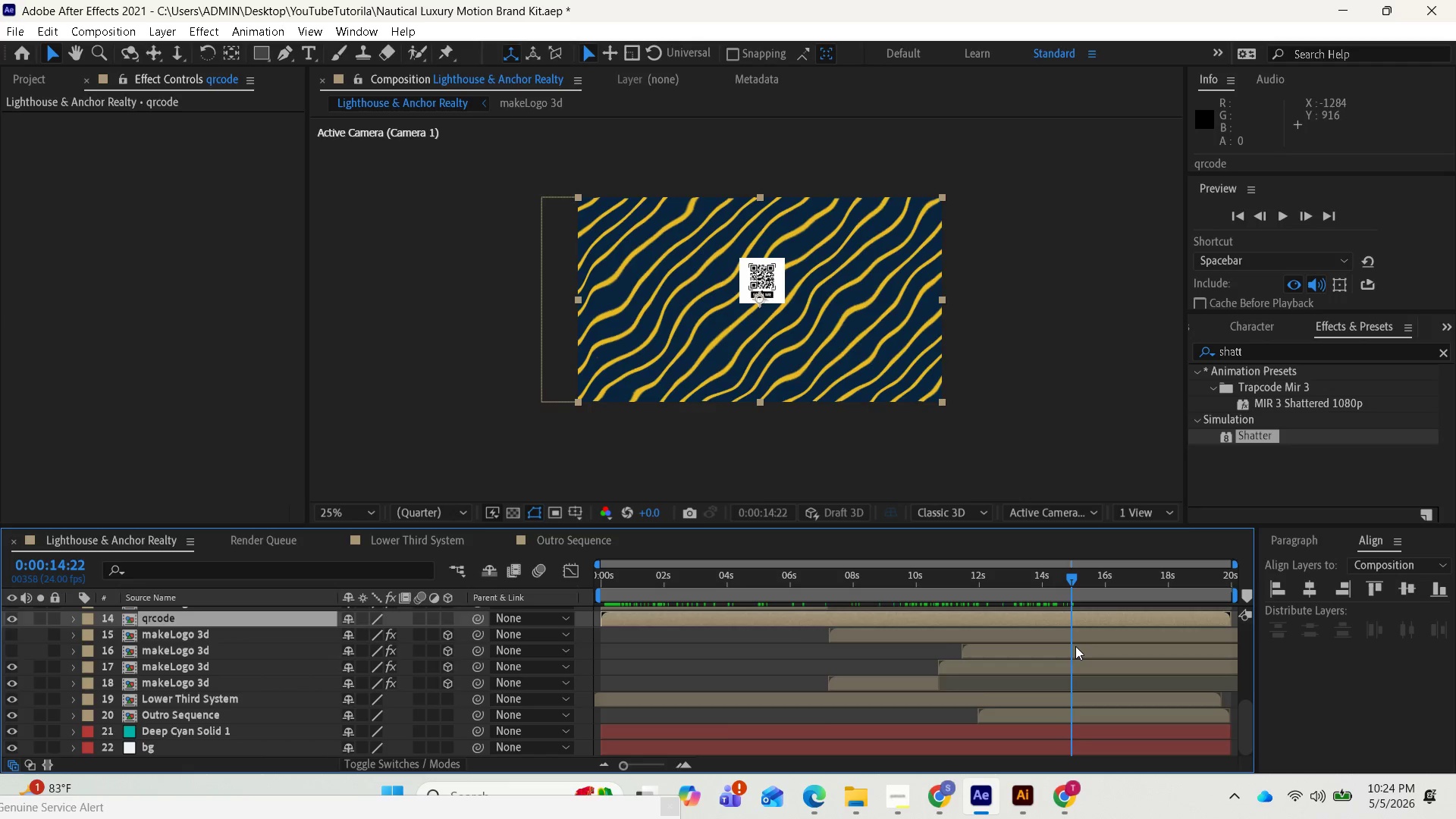 
scroll: coordinate [1075, 646], scroll_direction: up, amount: 1.0
 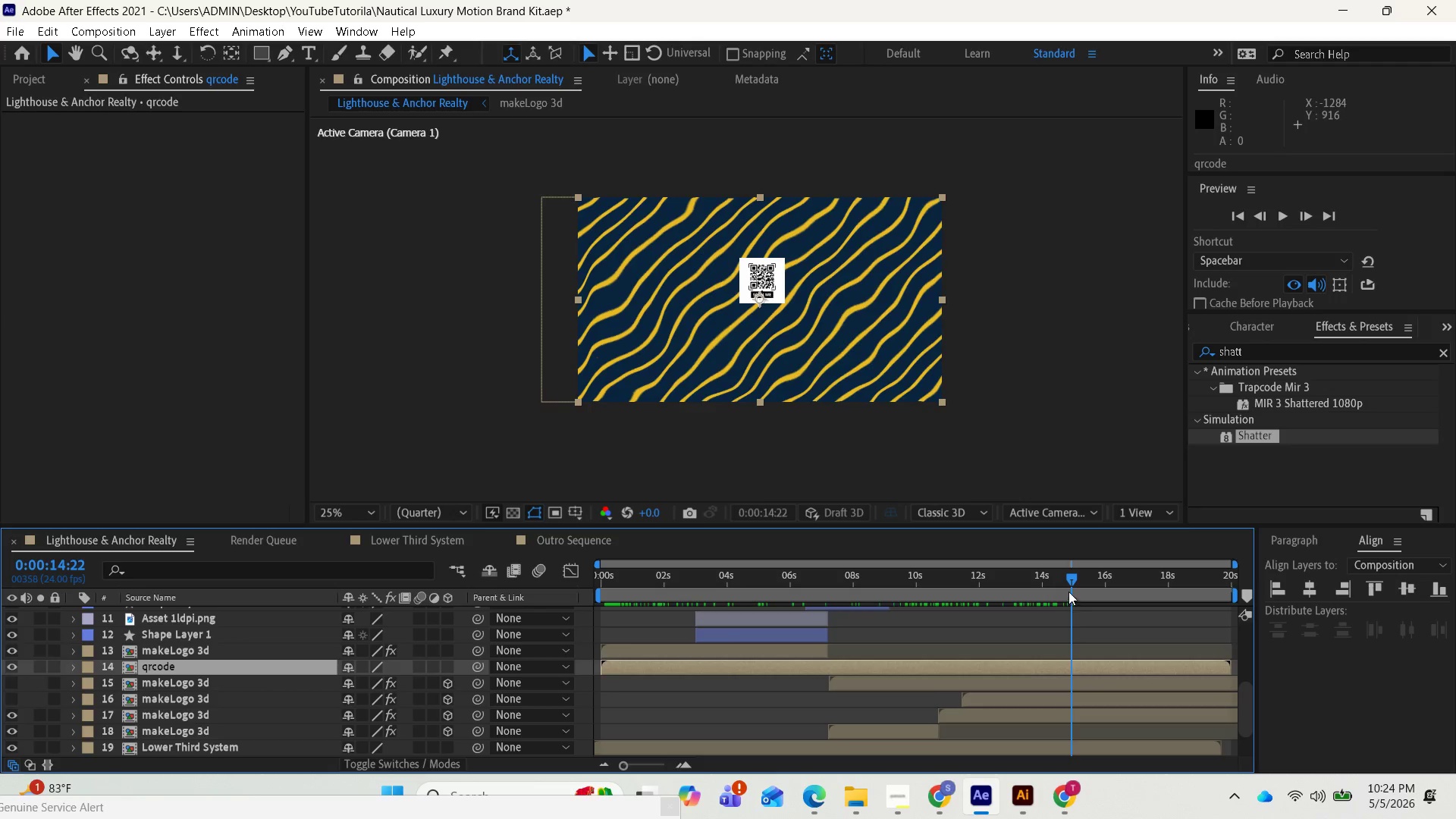 
left_click_drag(start_coordinate=[1068, 581], to_coordinate=[993, 601])
 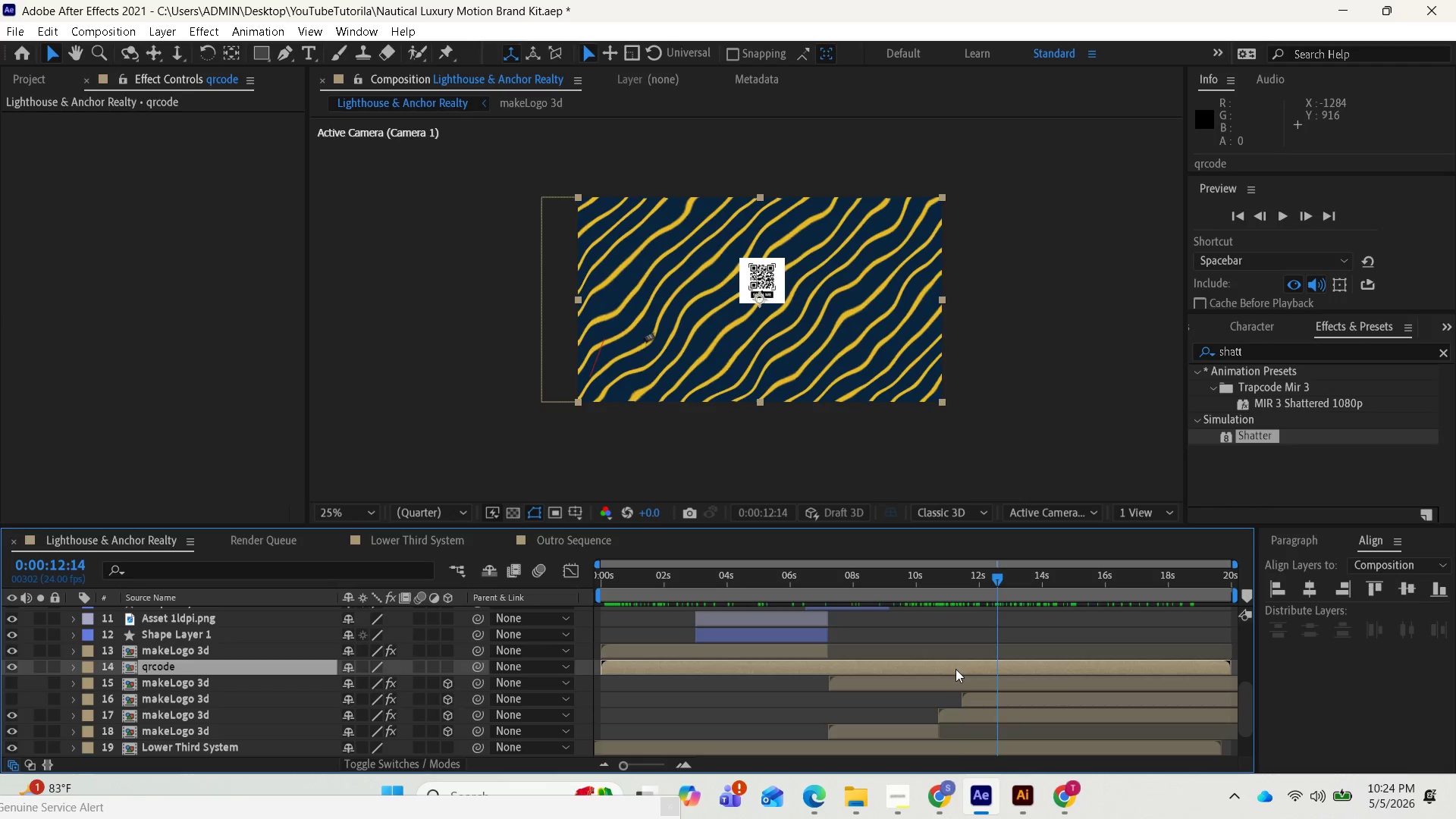 
scroll: coordinate [958, 659], scroll_direction: down, amount: 1.0
 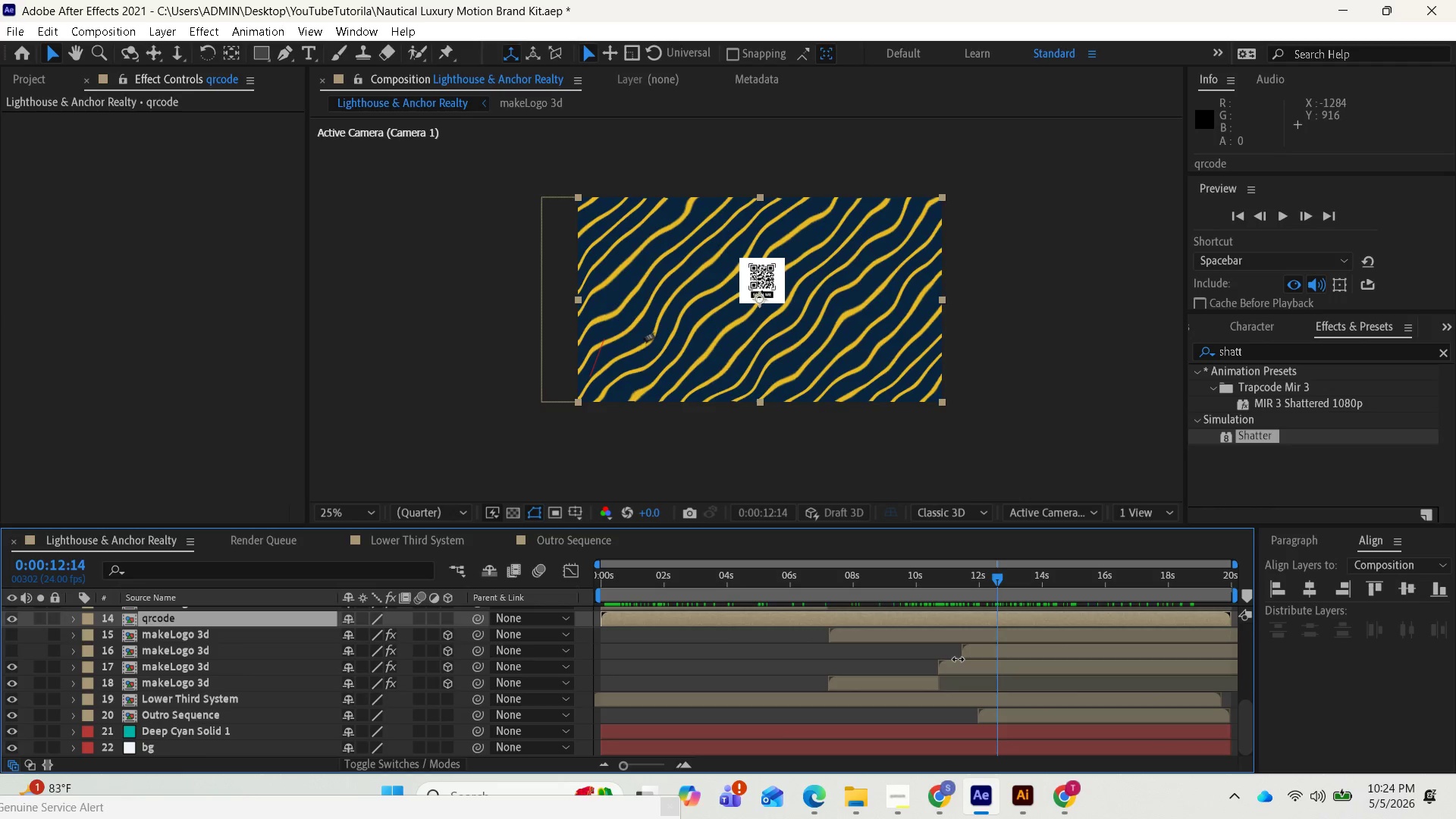 
scroll: coordinate [958, 659], scroll_direction: up, amount: 1.0
 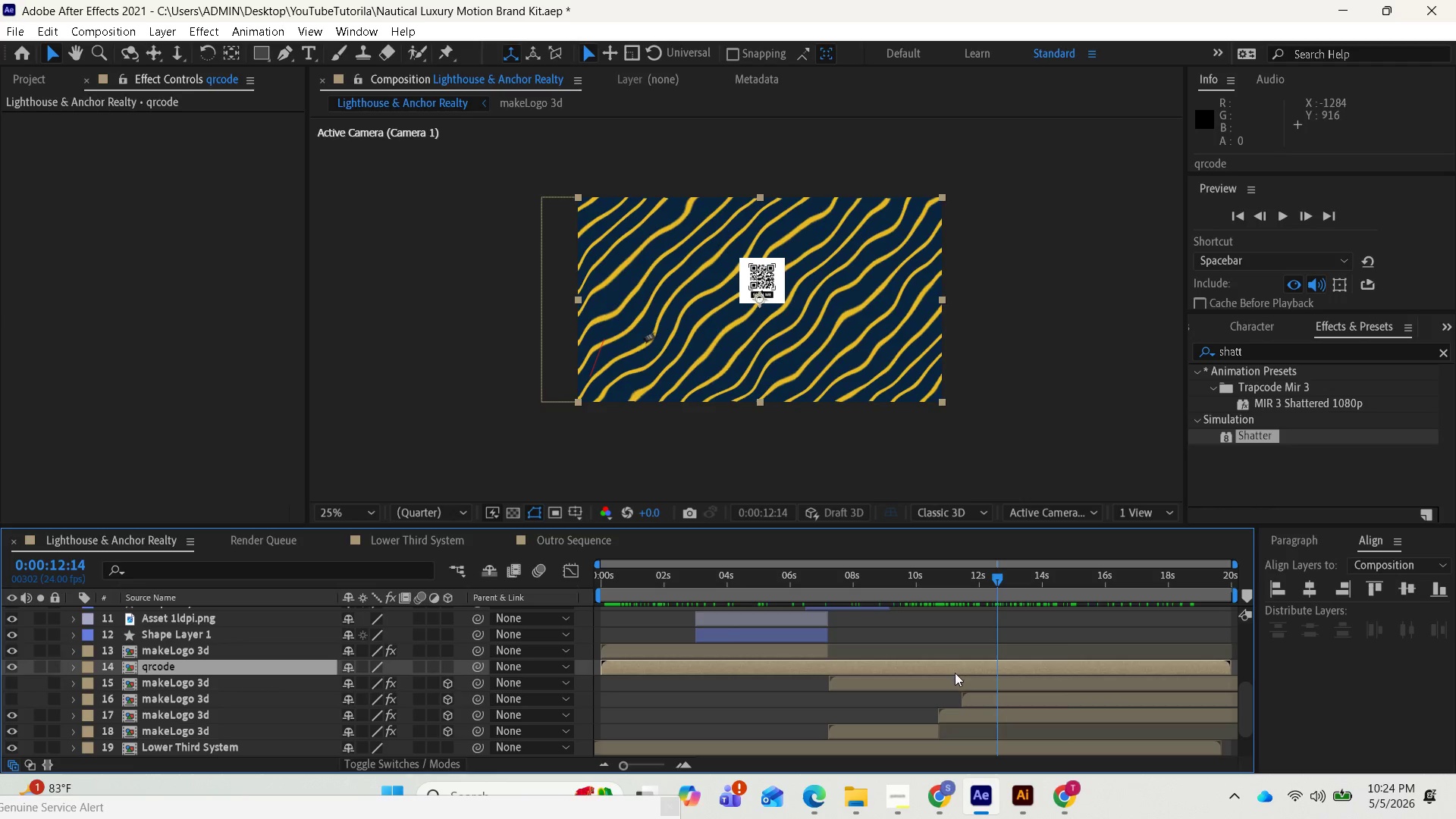 
scroll: coordinate [952, 686], scroll_direction: down, amount: 2.0
 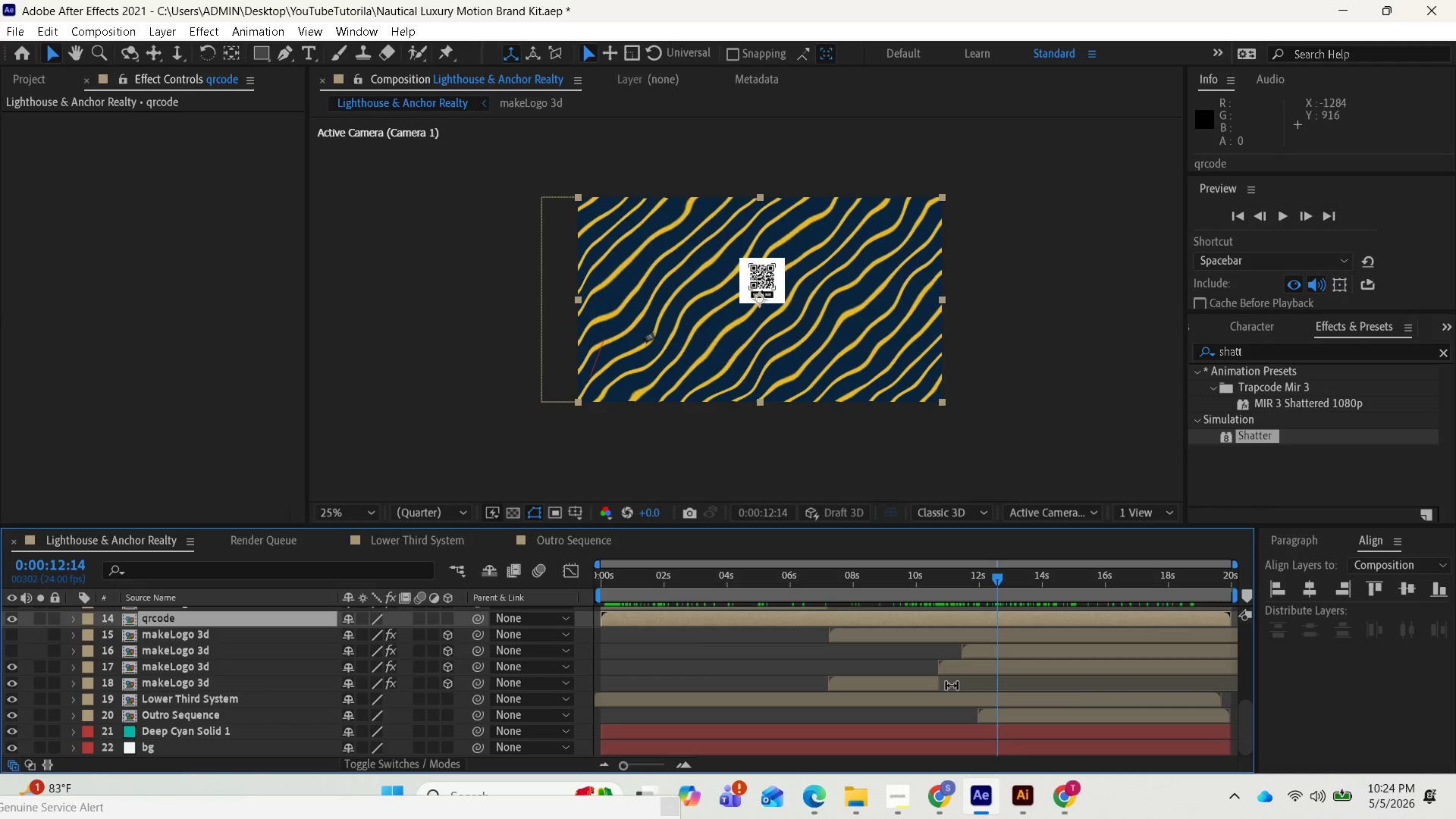 
scroll: coordinate [952, 685], scroll_direction: none, amount: 0.0
 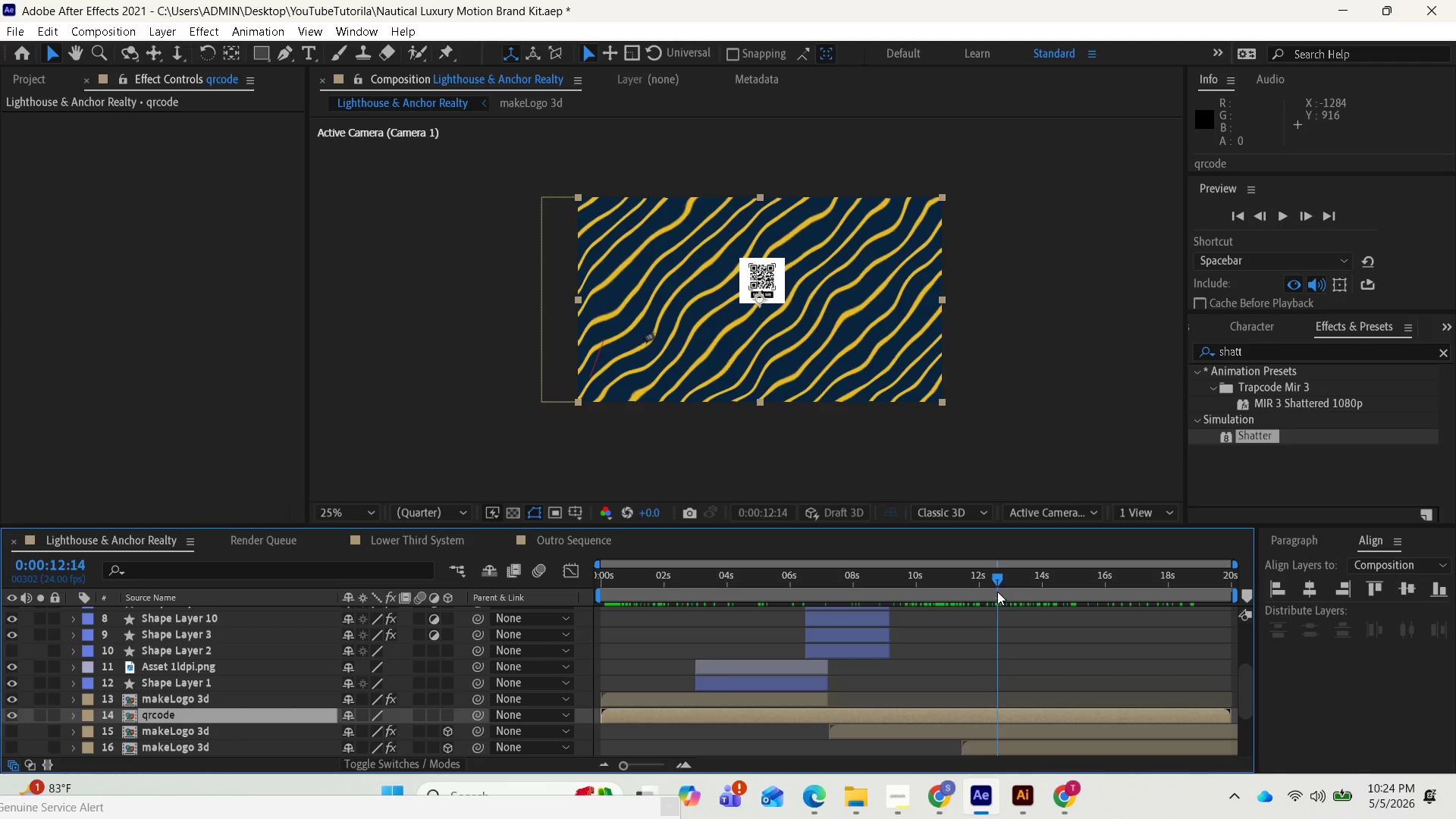 
left_click_drag(start_coordinate=[990, 575], to_coordinate=[868, 590])
 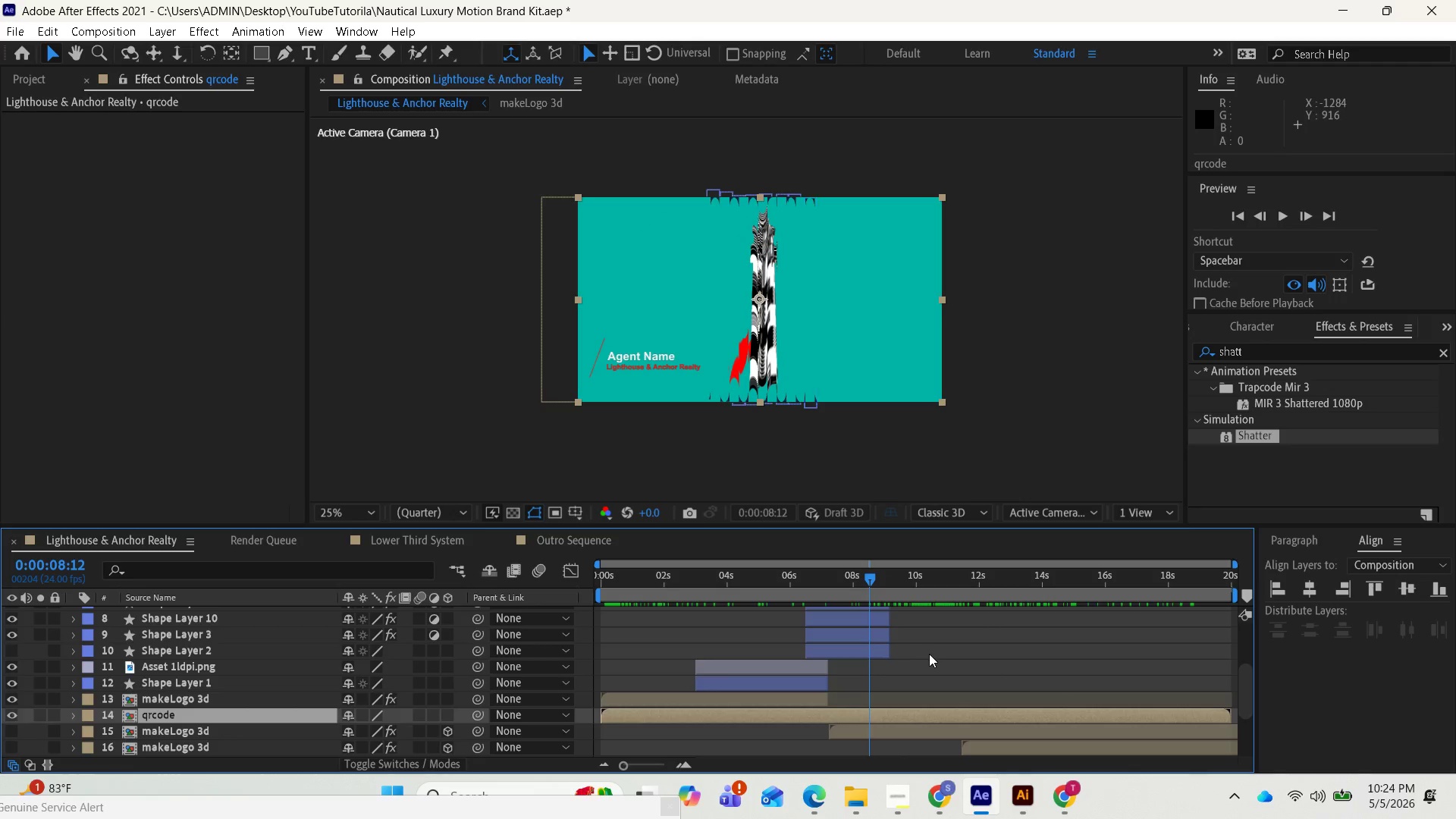 
scroll: coordinate [933, 654], scroll_direction: up, amount: 4.0
 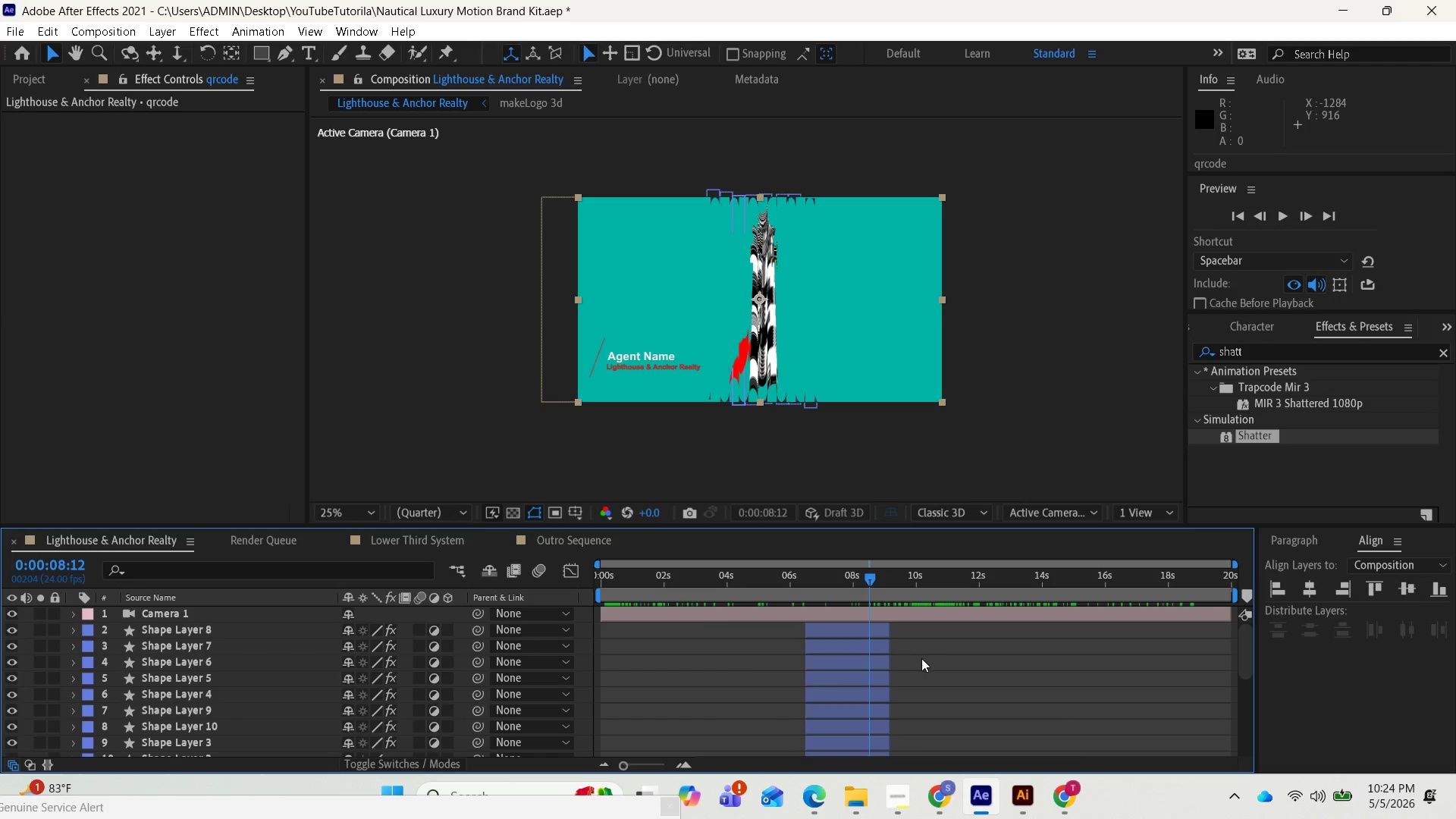 
scroll: coordinate [921, 658], scroll_direction: down, amount: 3.0
 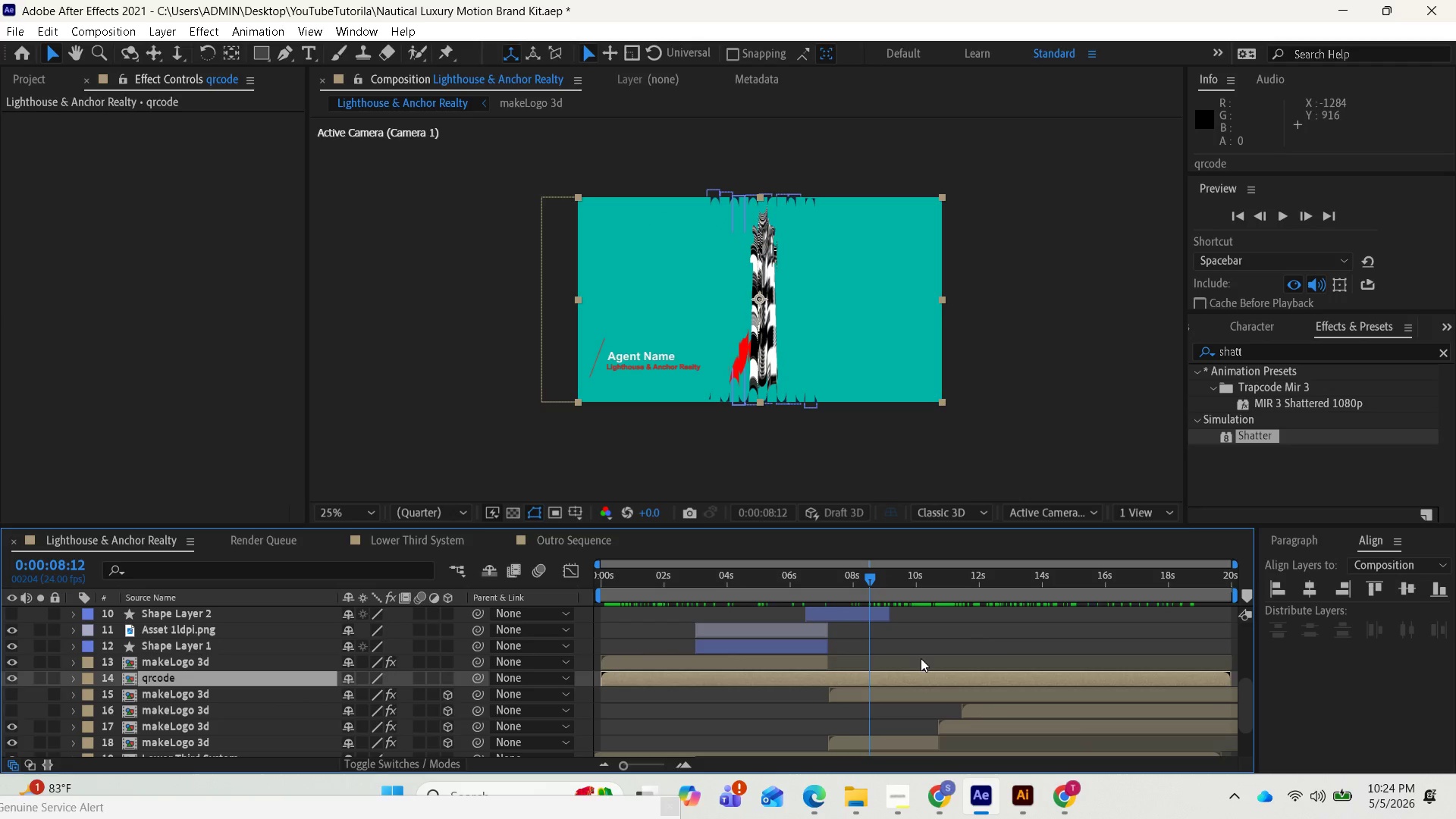 
scroll: coordinate [921, 658], scroll_direction: up, amount: 1.0
 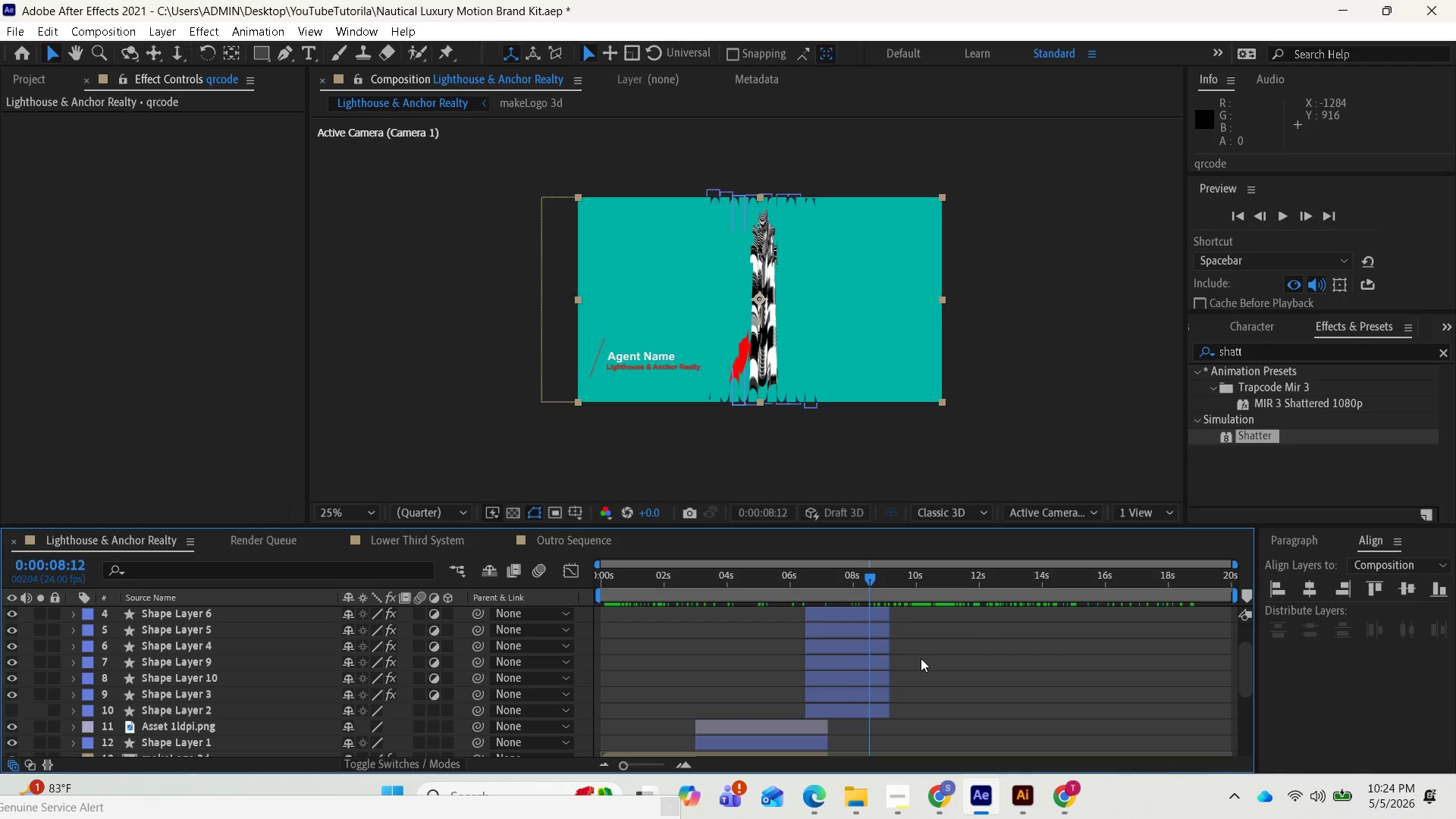 
scroll: coordinate [921, 658], scroll_direction: down, amount: 1.0
 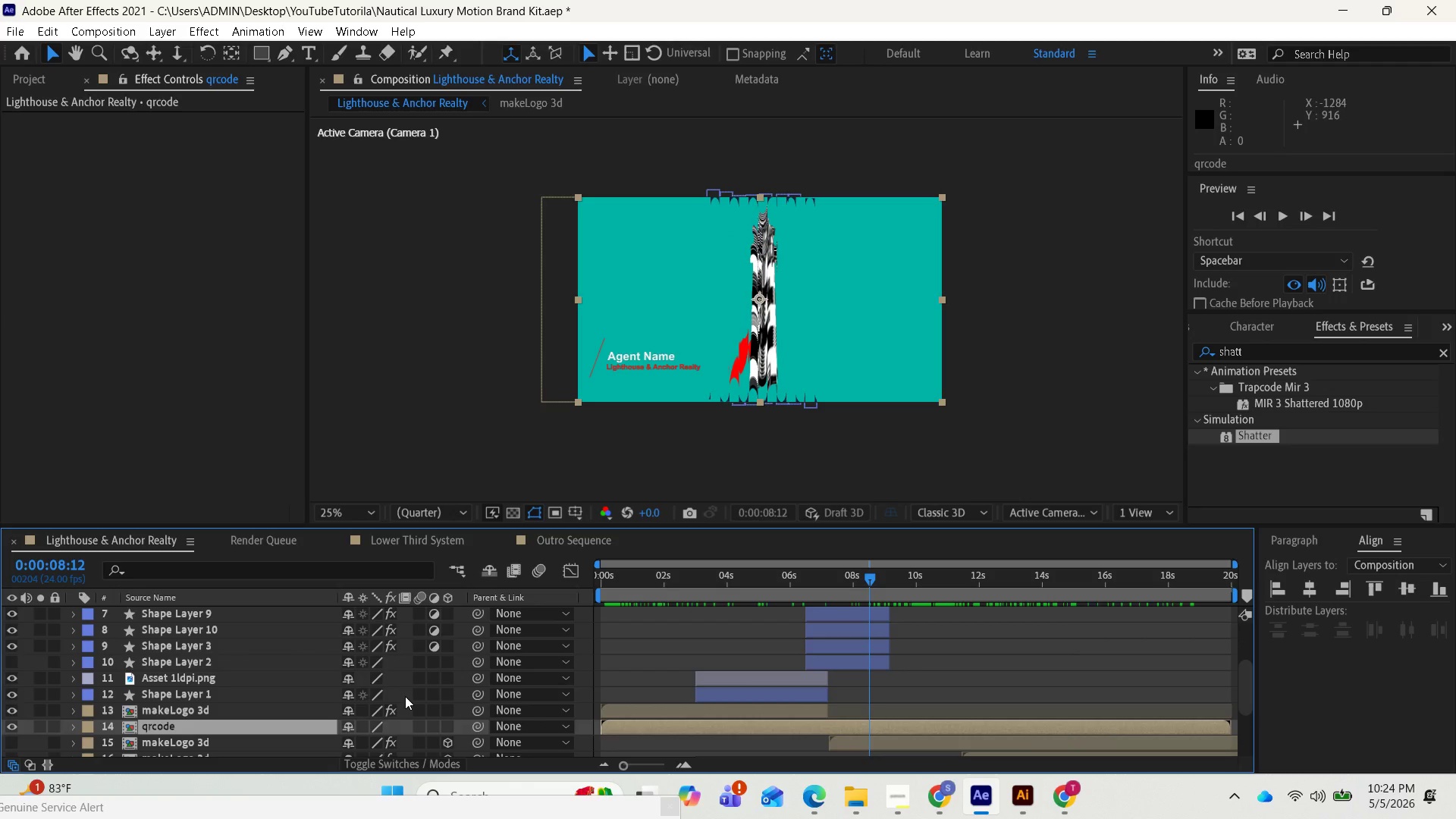 
wait(5.59)
 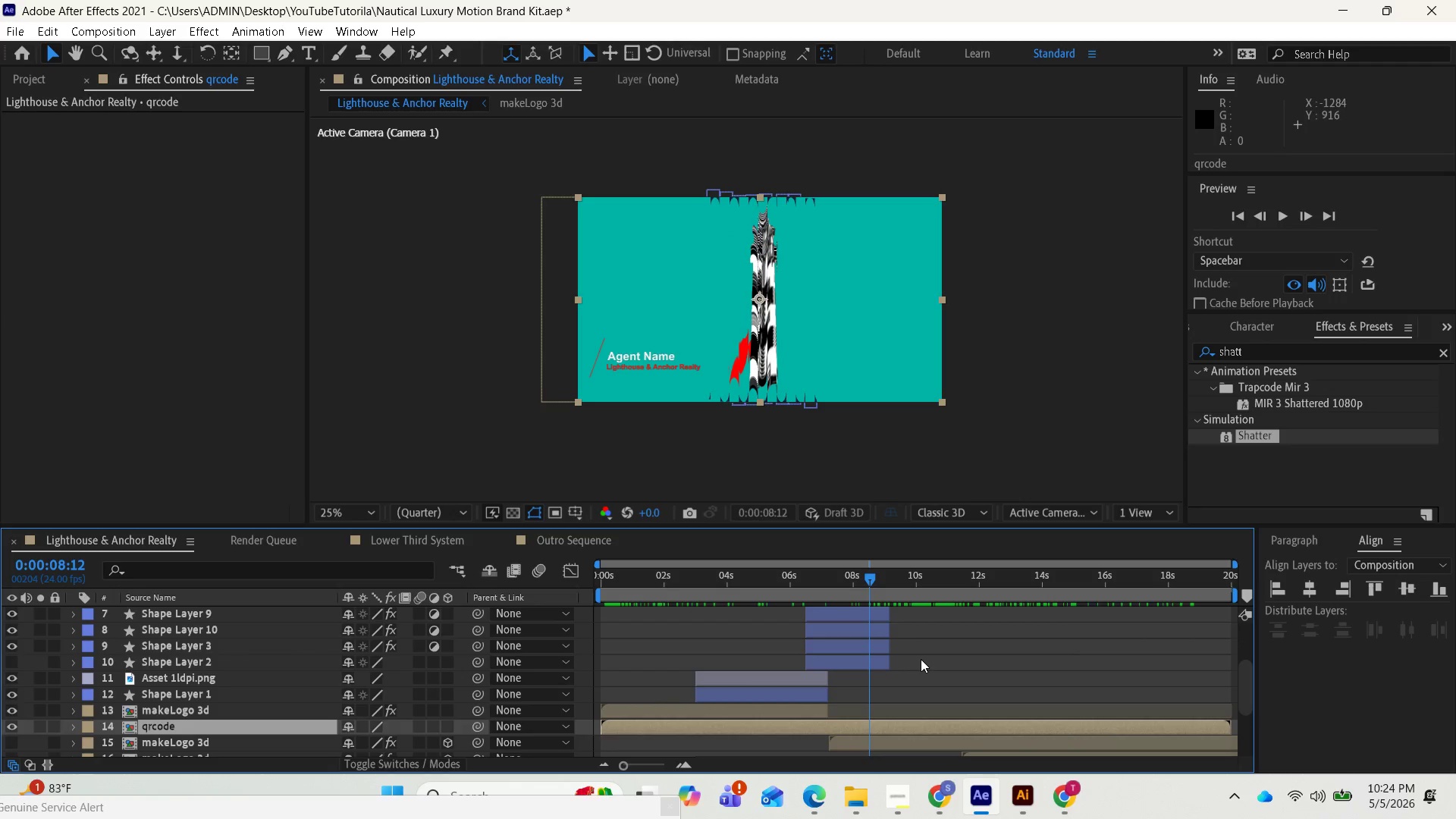 
scroll: coordinate [413, 678], scroll_direction: up, amount: 3.0
 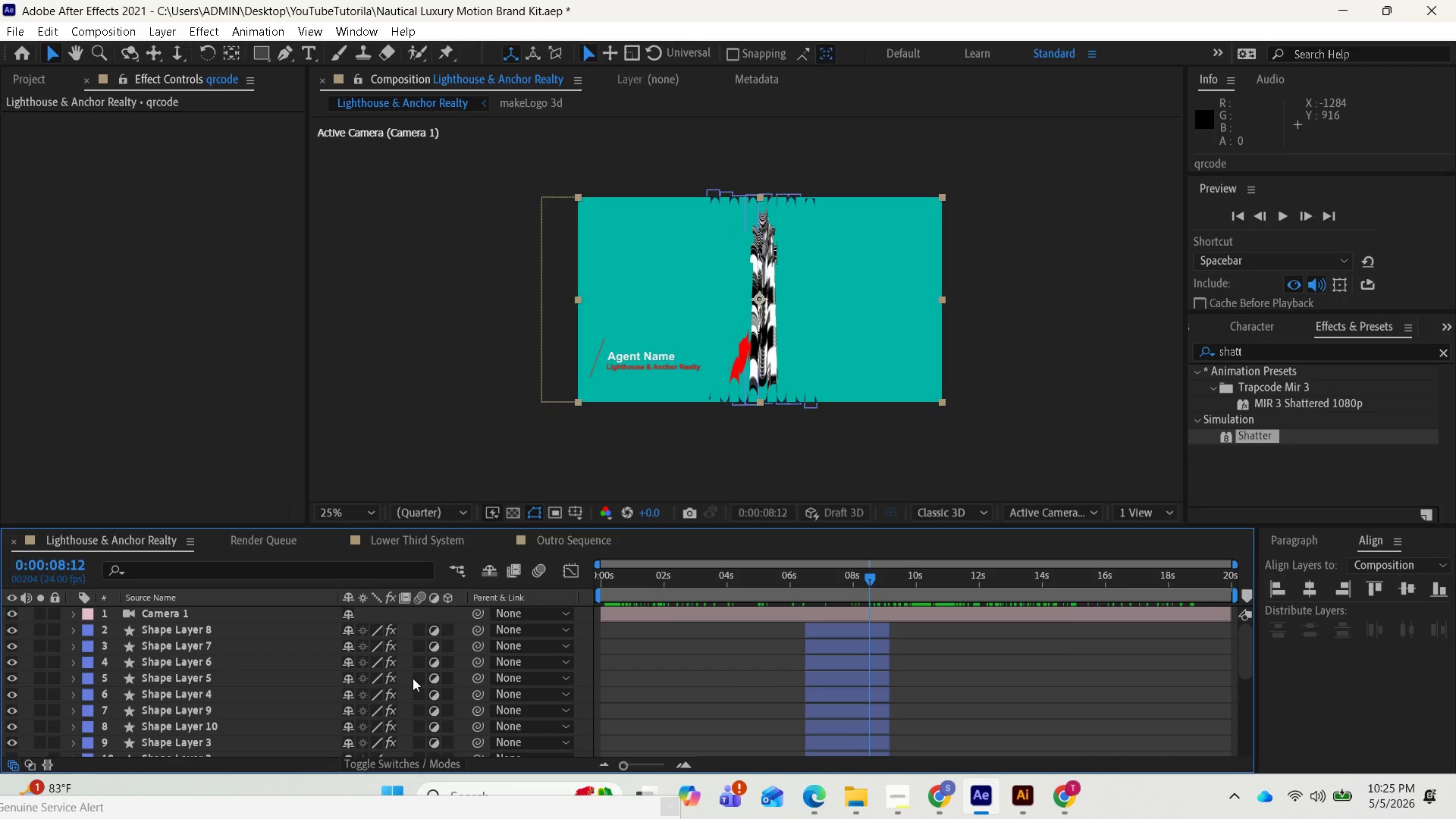 
scroll: coordinate [413, 678], scroll_direction: down, amount: 1.0
 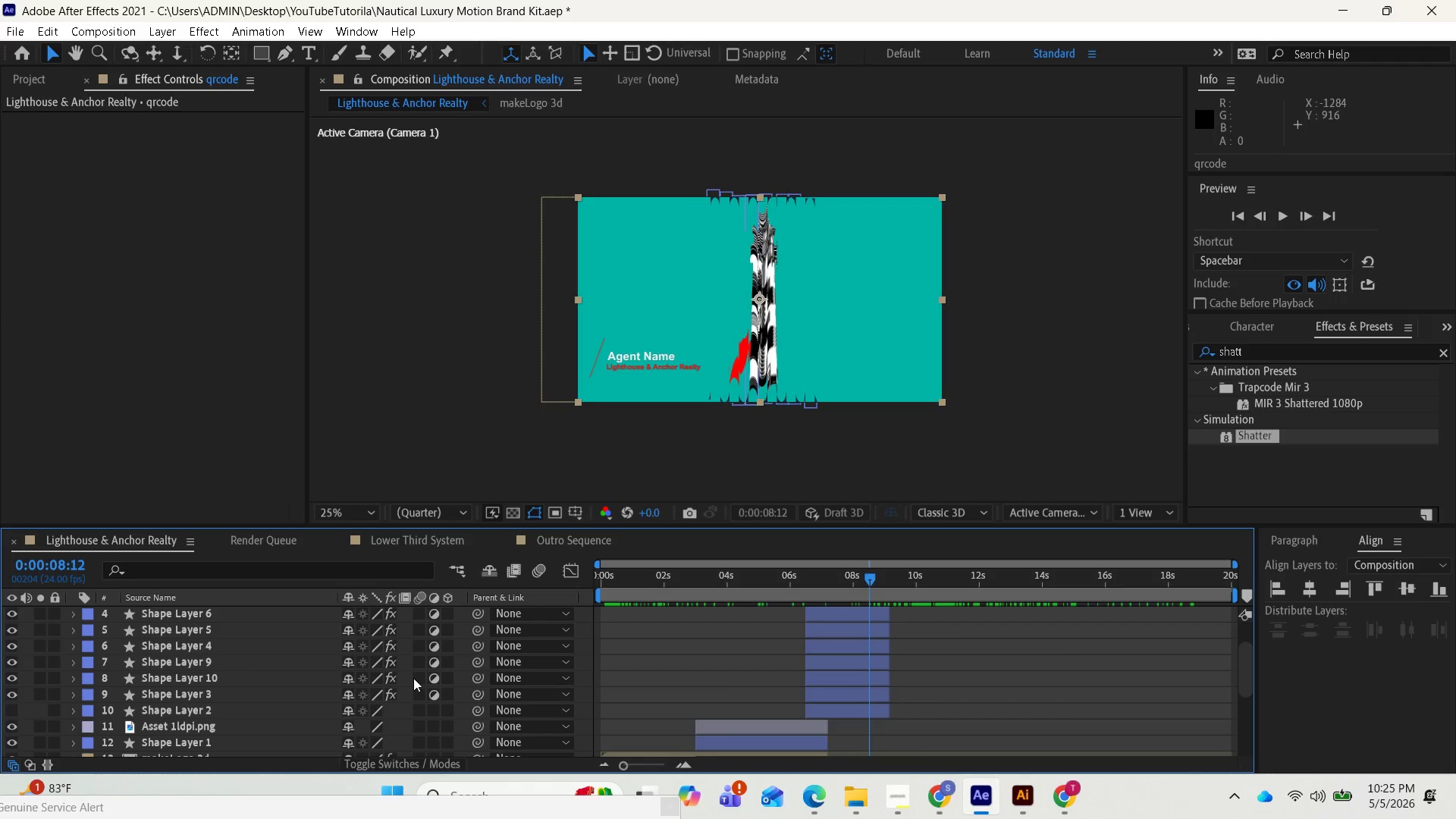 
scroll: coordinate [413, 678], scroll_direction: up, amount: 1.0
 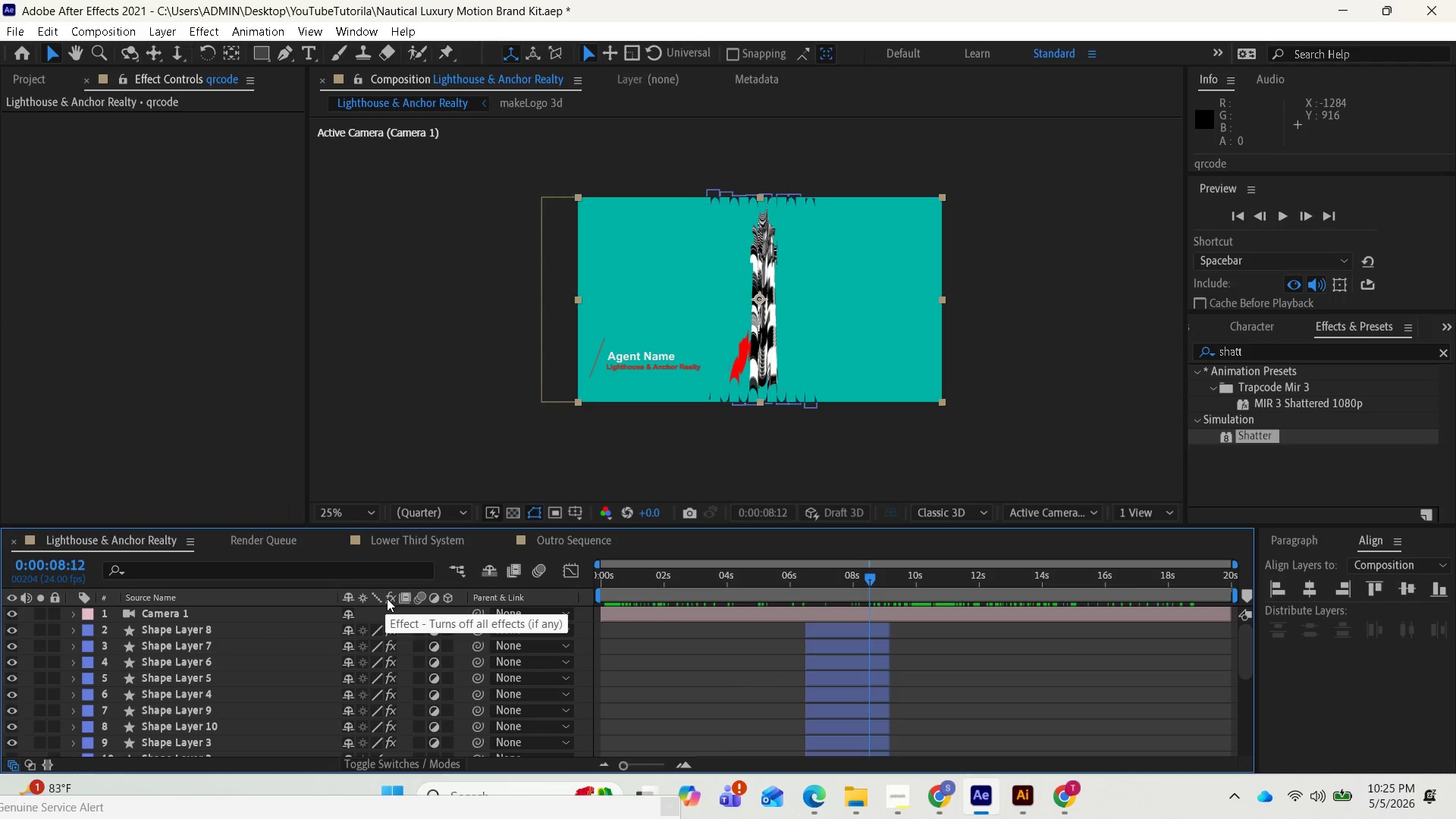 
scroll: coordinate [397, 664], scroll_direction: down, amount: 1.0
 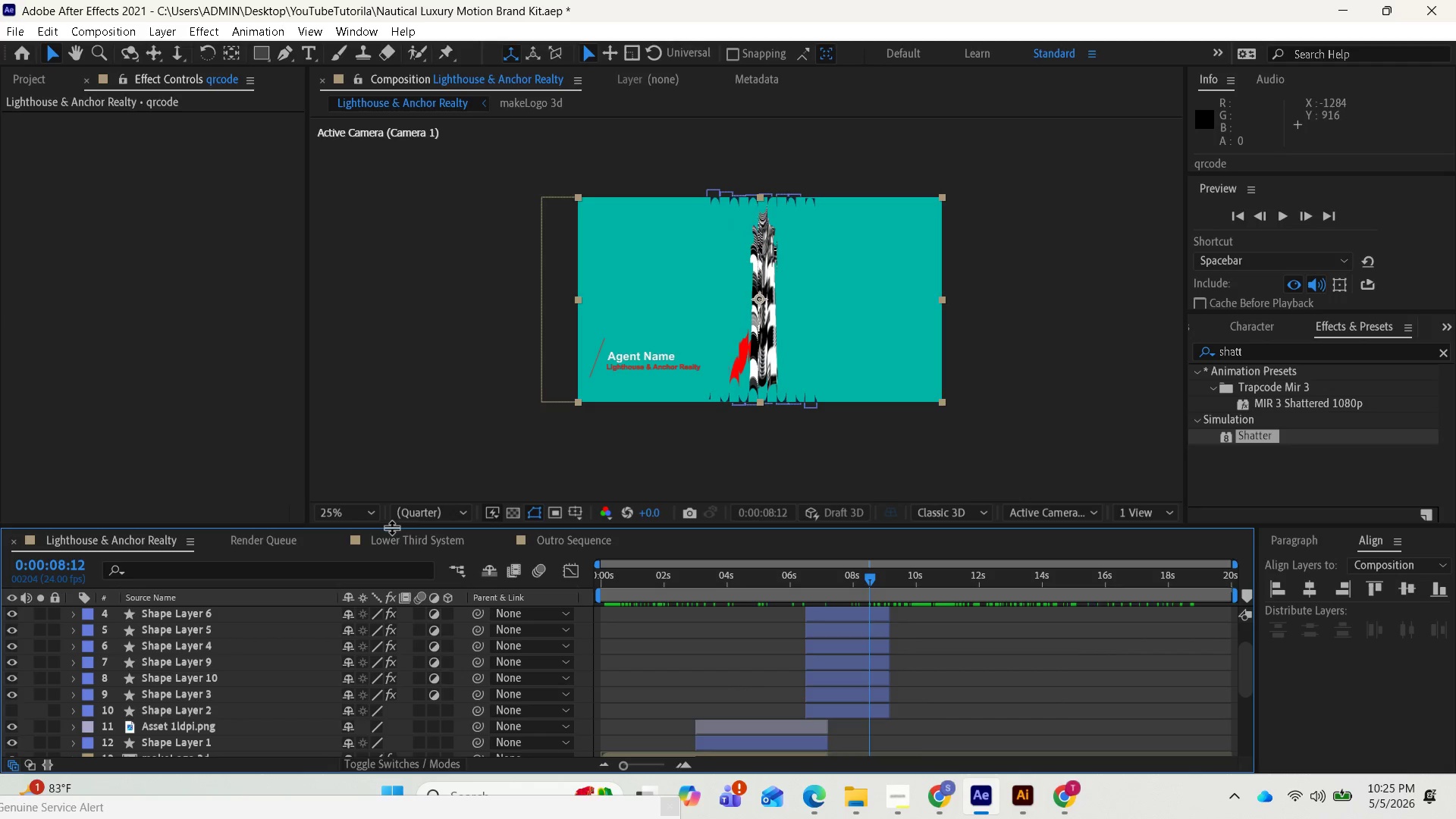 
left_click_drag(start_coordinate=[391, 526], to_coordinate=[406, 424])
 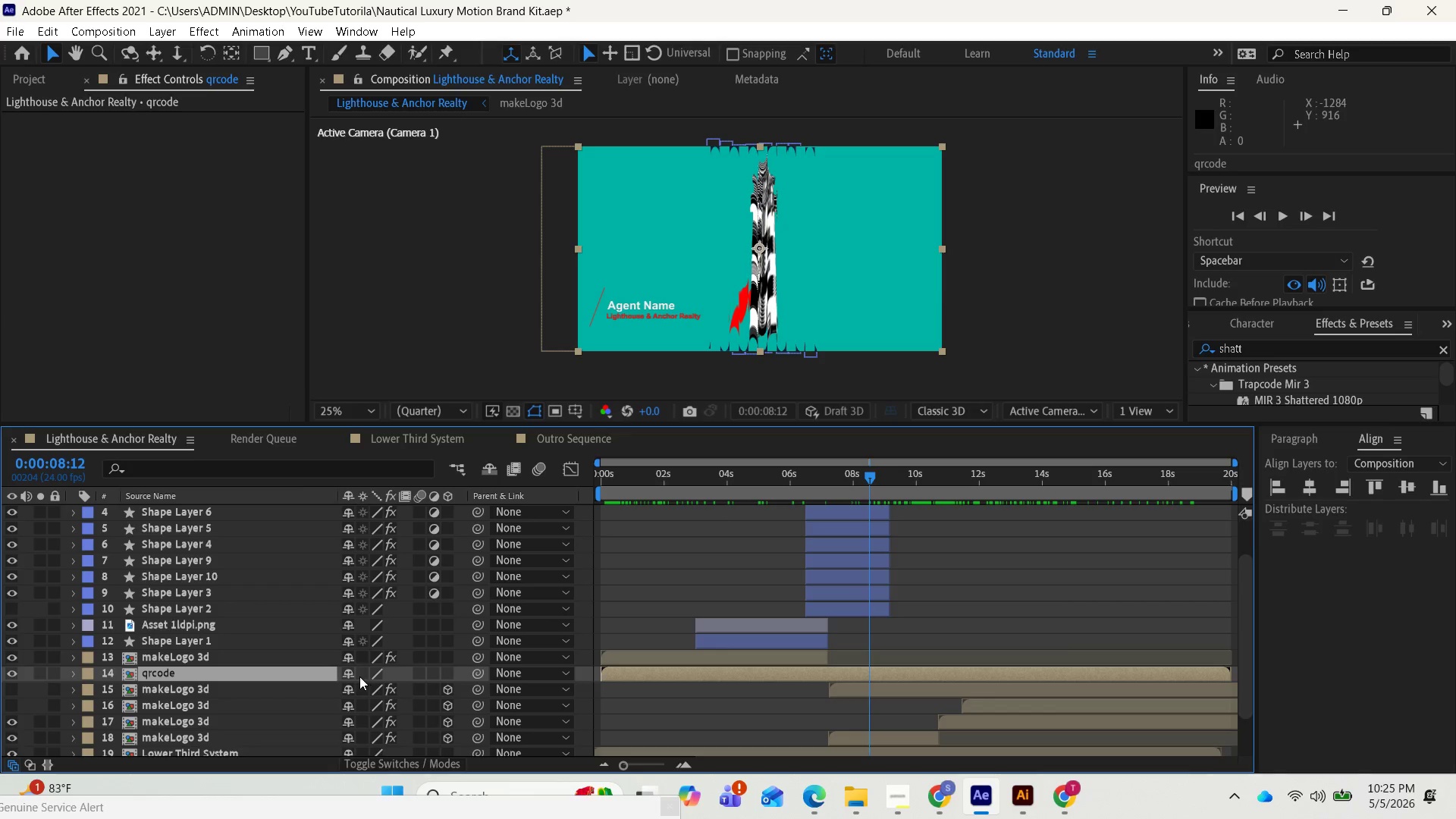 
wait(6.16)
 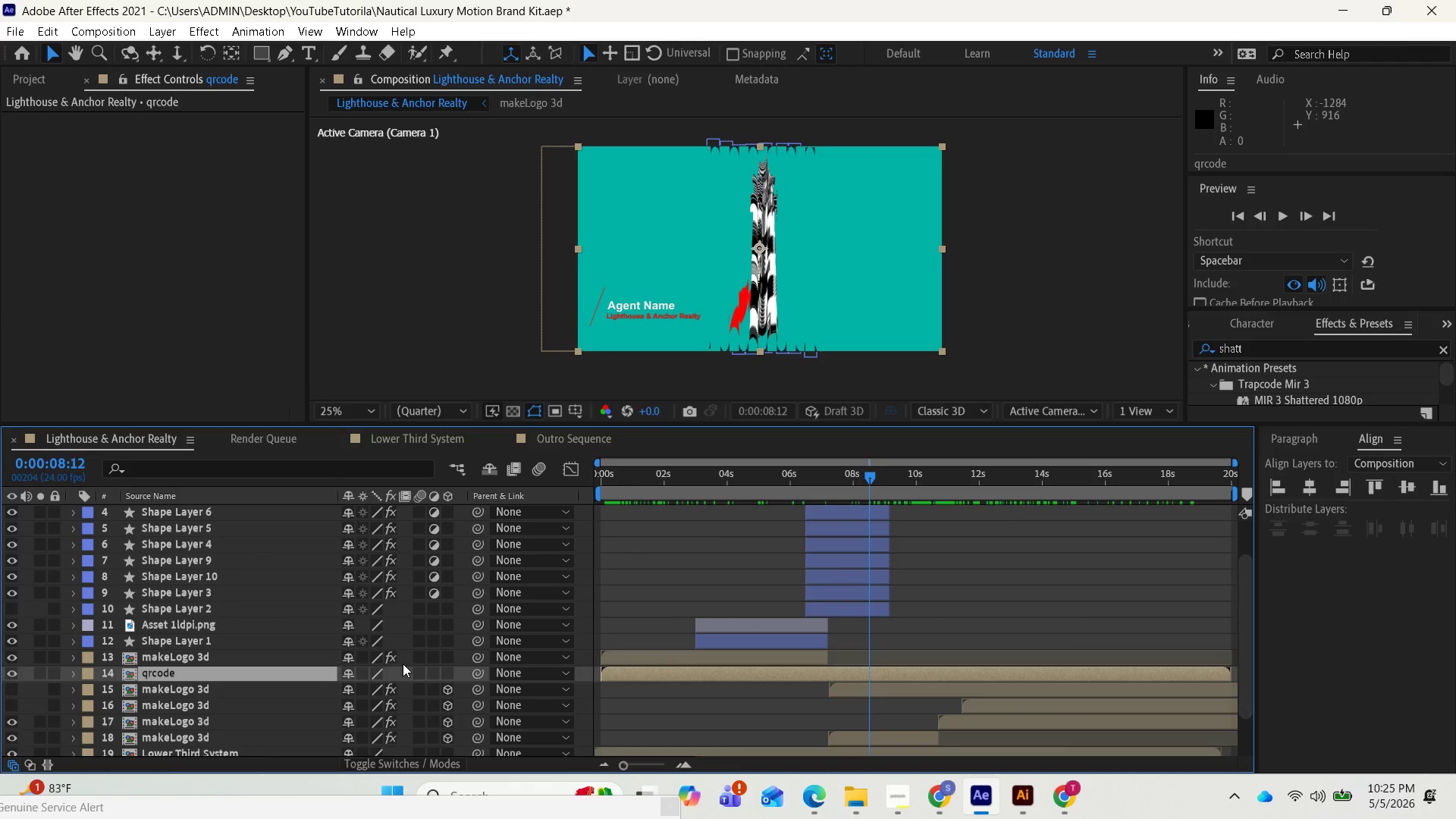 
left_click([358, 676])
 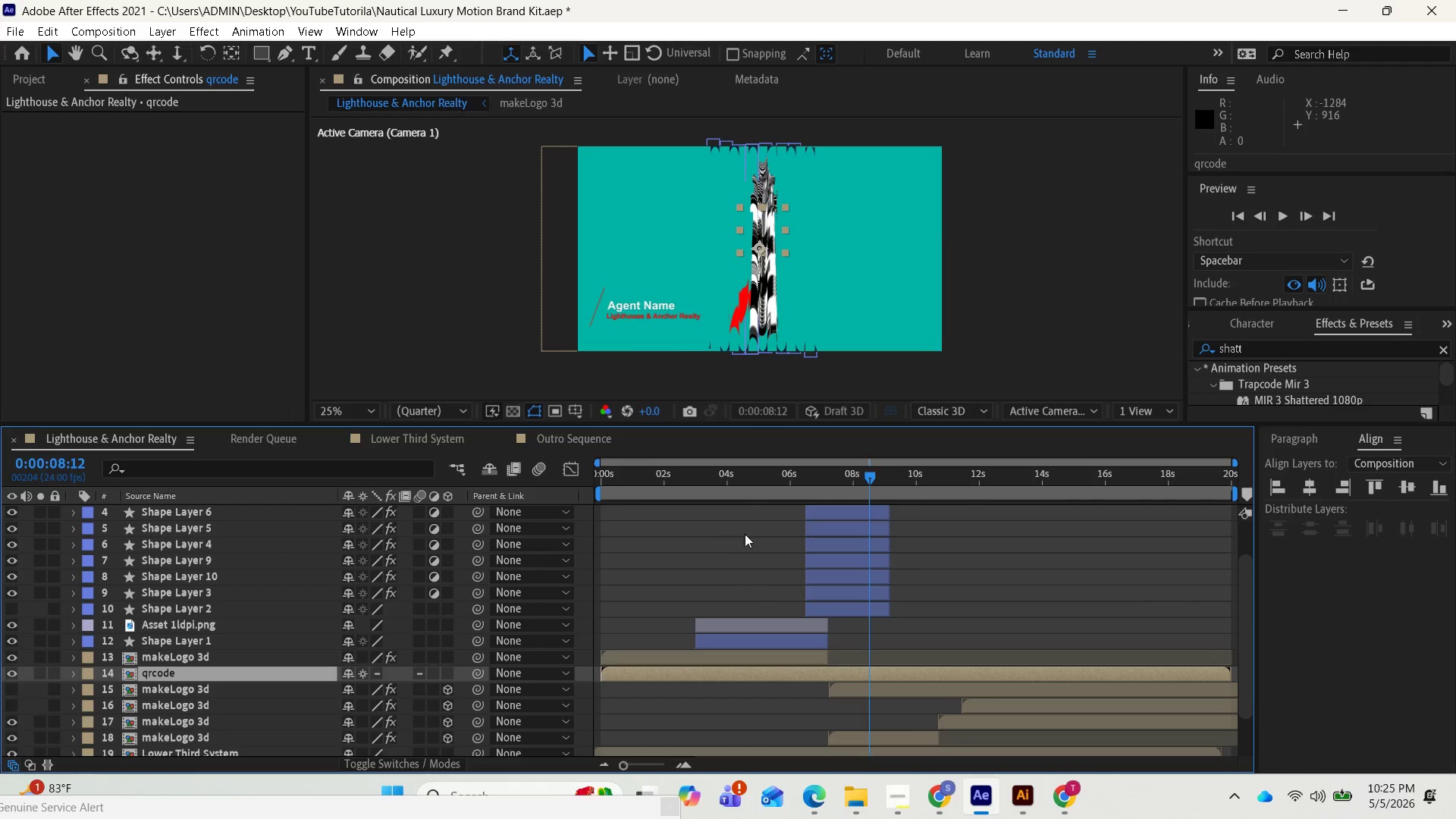 
left_click_drag(start_coordinate=[863, 478], to_coordinate=[1002, 519])
 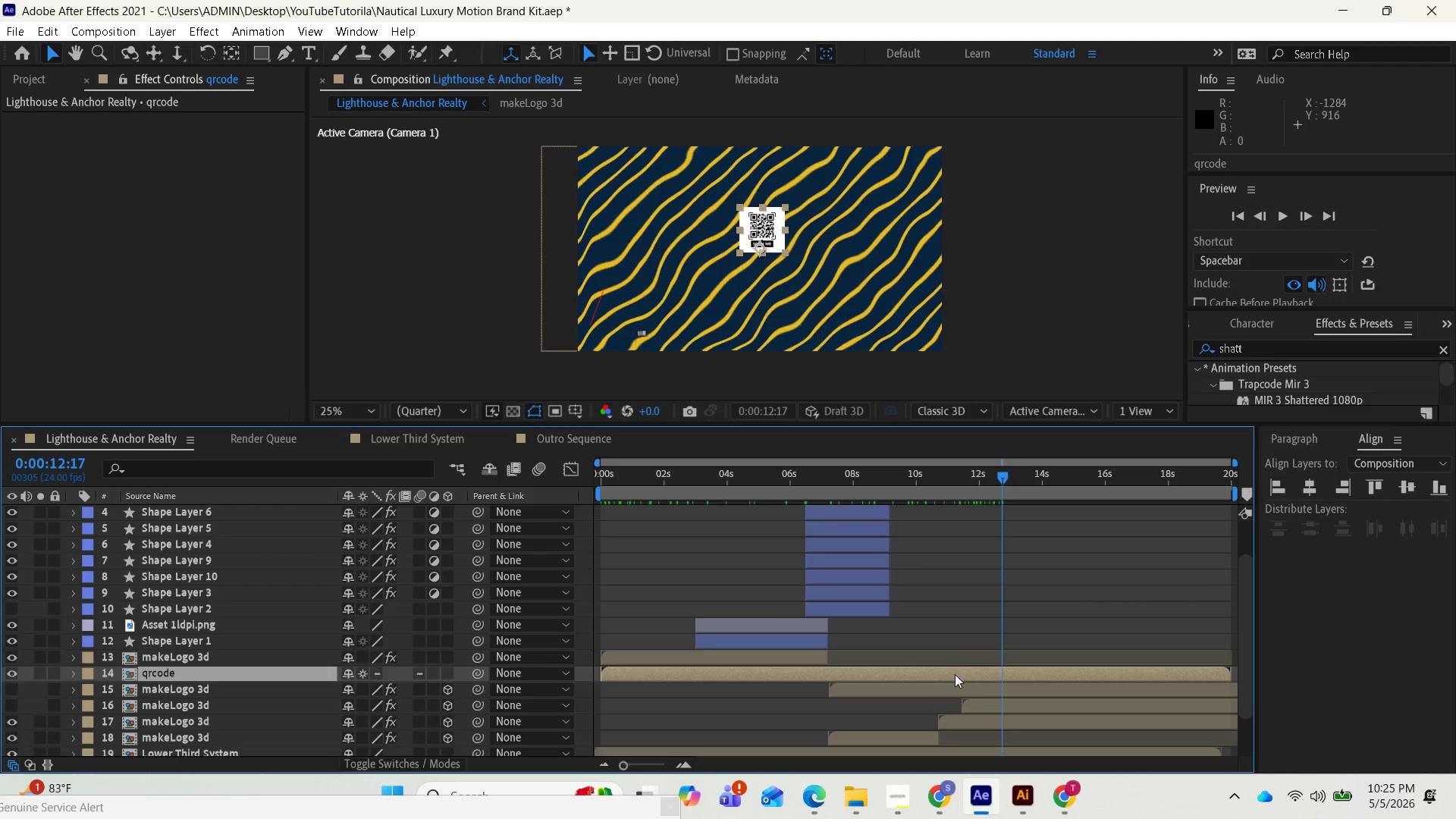 
left_click_drag(start_coordinate=[950, 676], to_coordinate=[754, 695])
 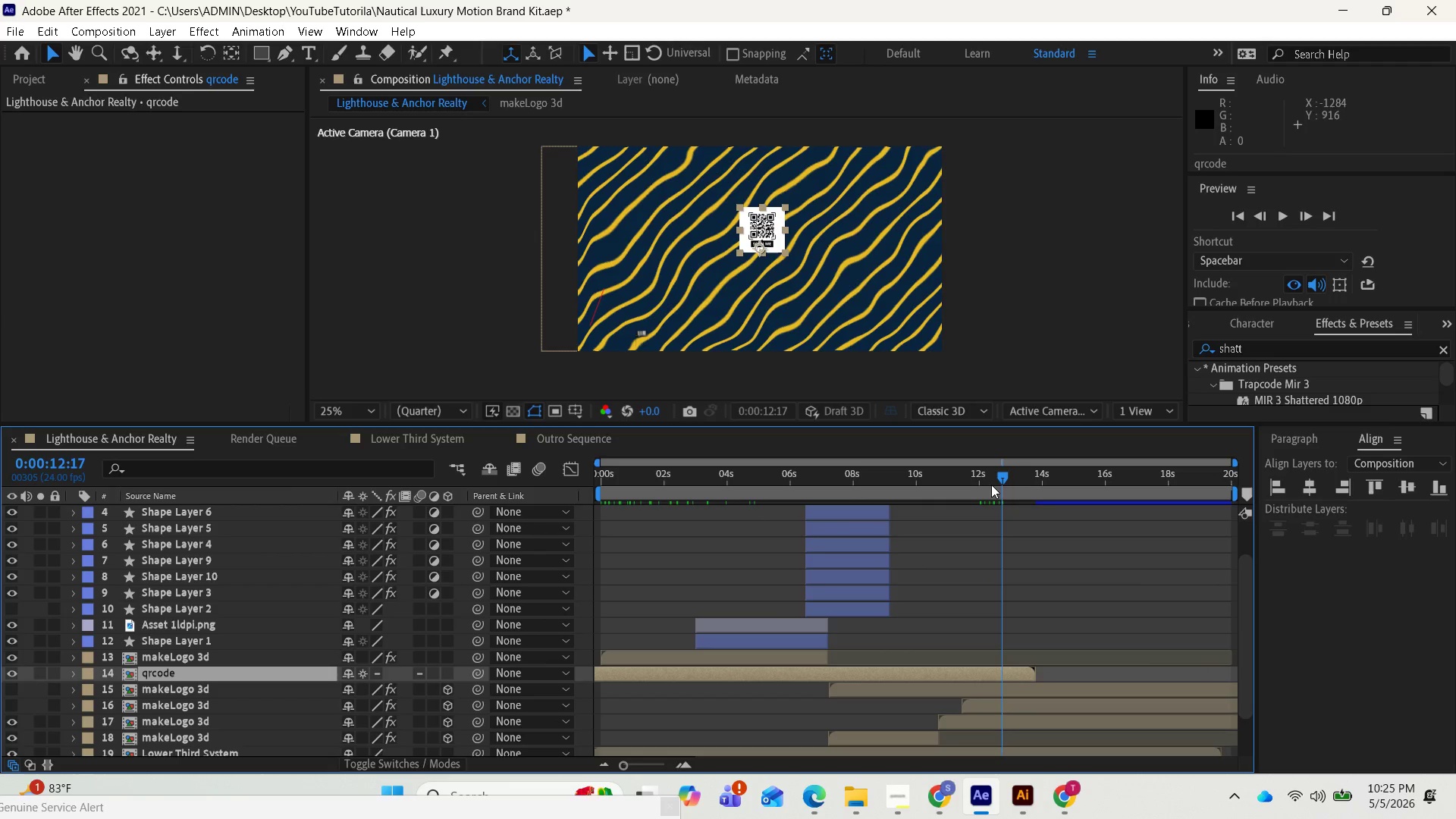 
left_click_drag(start_coordinate=[993, 482], to_coordinate=[873, 522])
 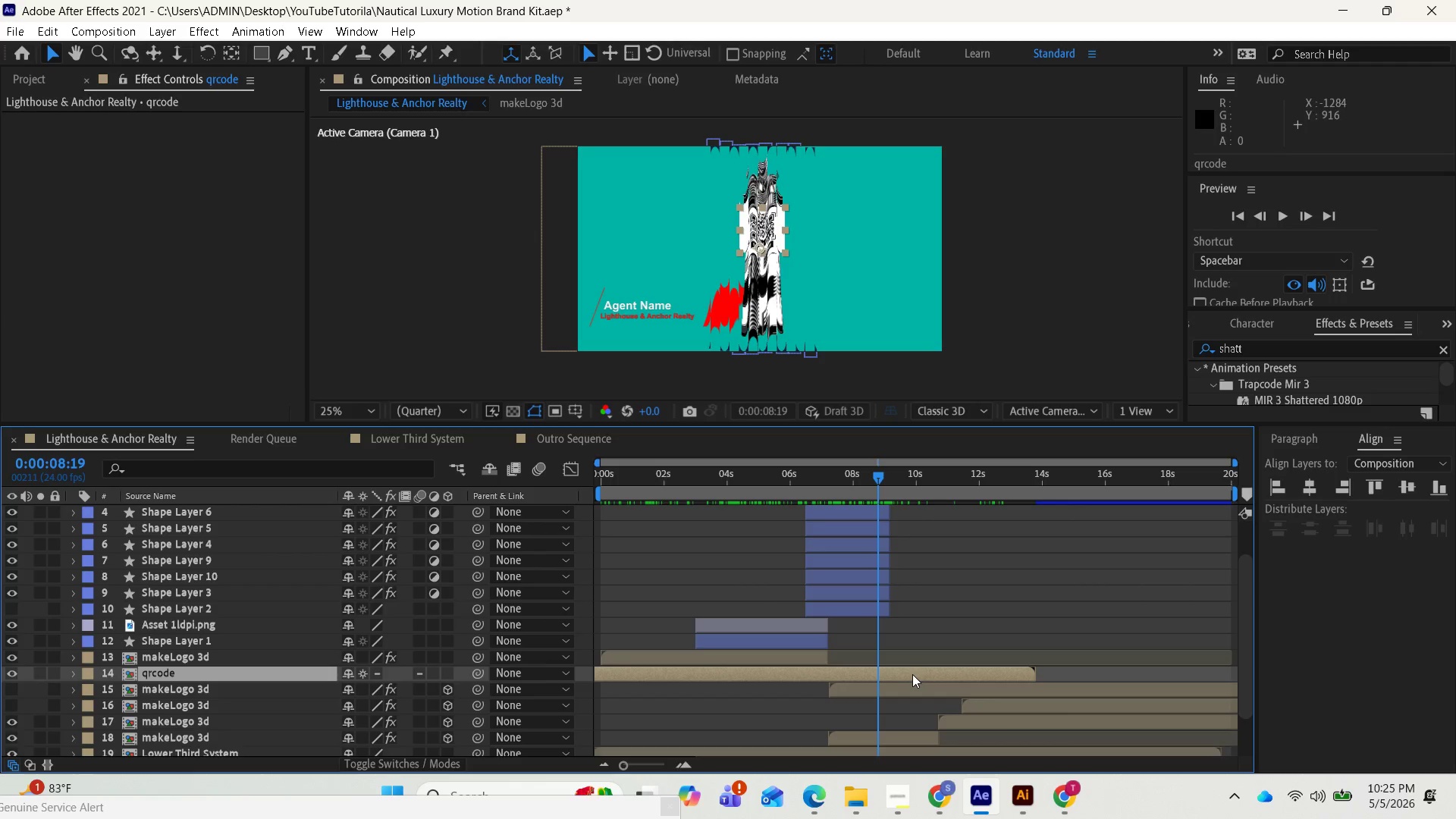 
left_click_drag(start_coordinate=[912, 674], to_coordinate=[1114, 641])
 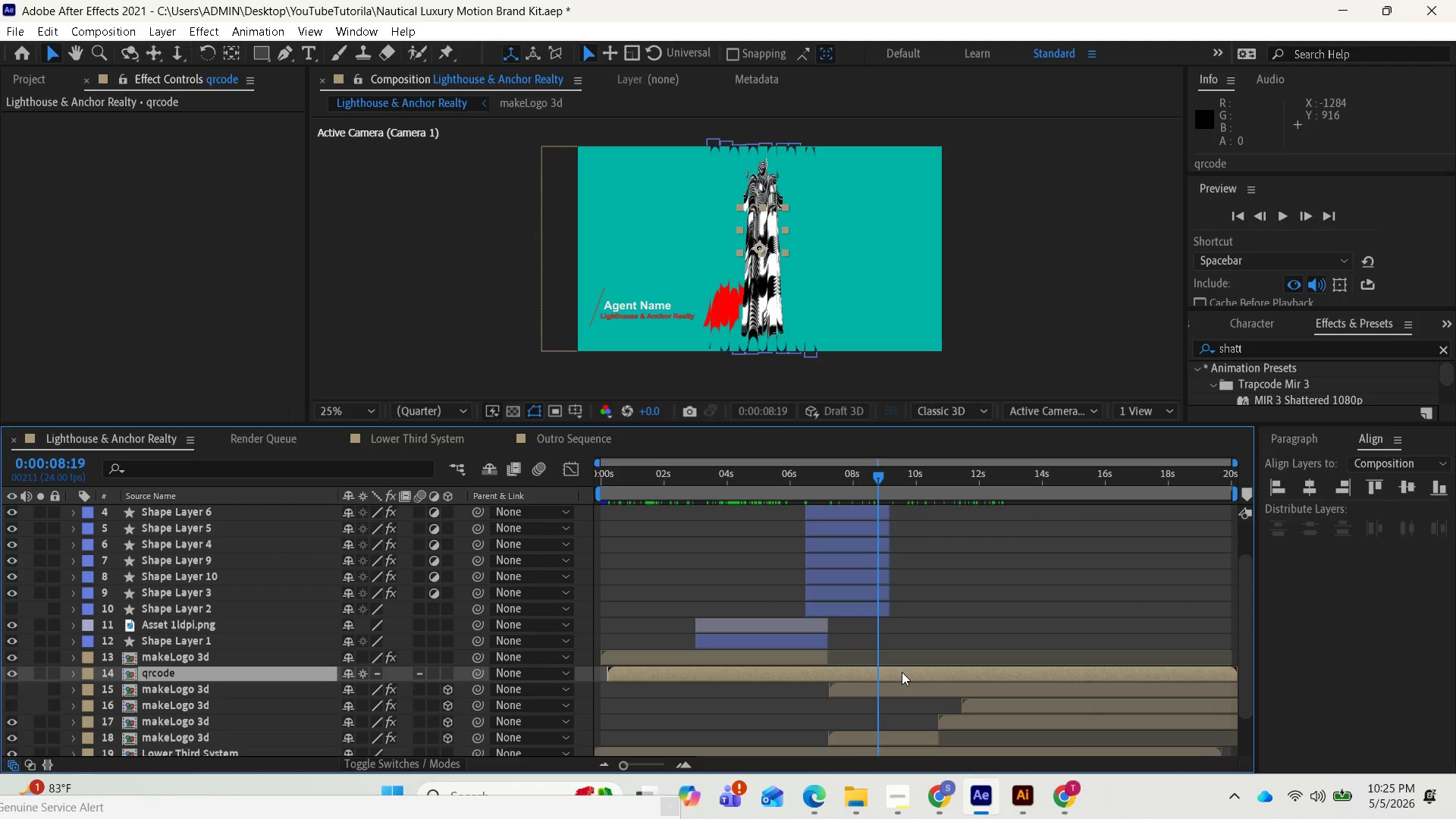 
left_click_drag(start_coordinate=[902, 677], to_coordinate=[1178, 671])
 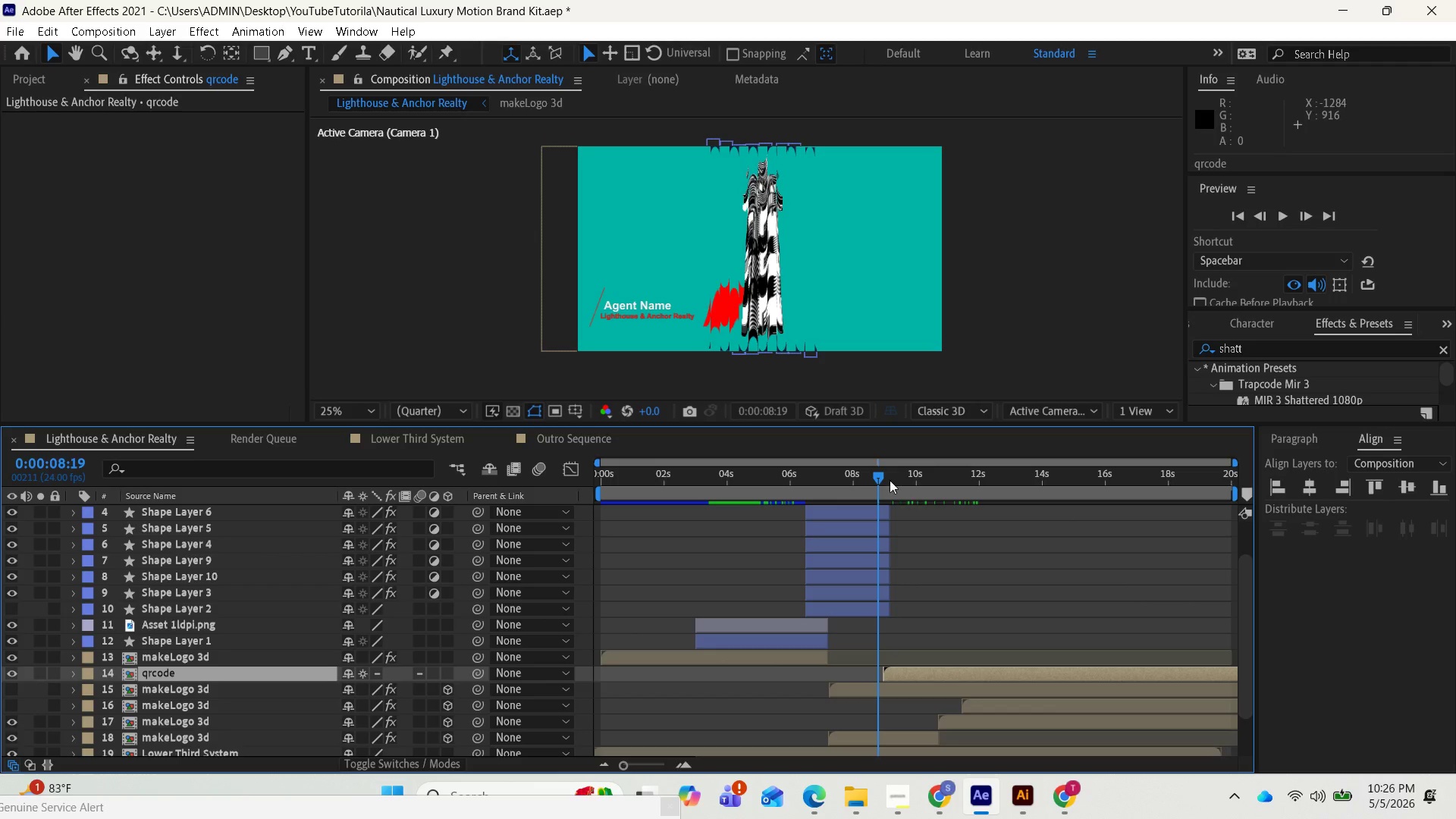 
left_click_drag(start_coordinate=[882, 475], to_coordinate=[629, 538])
 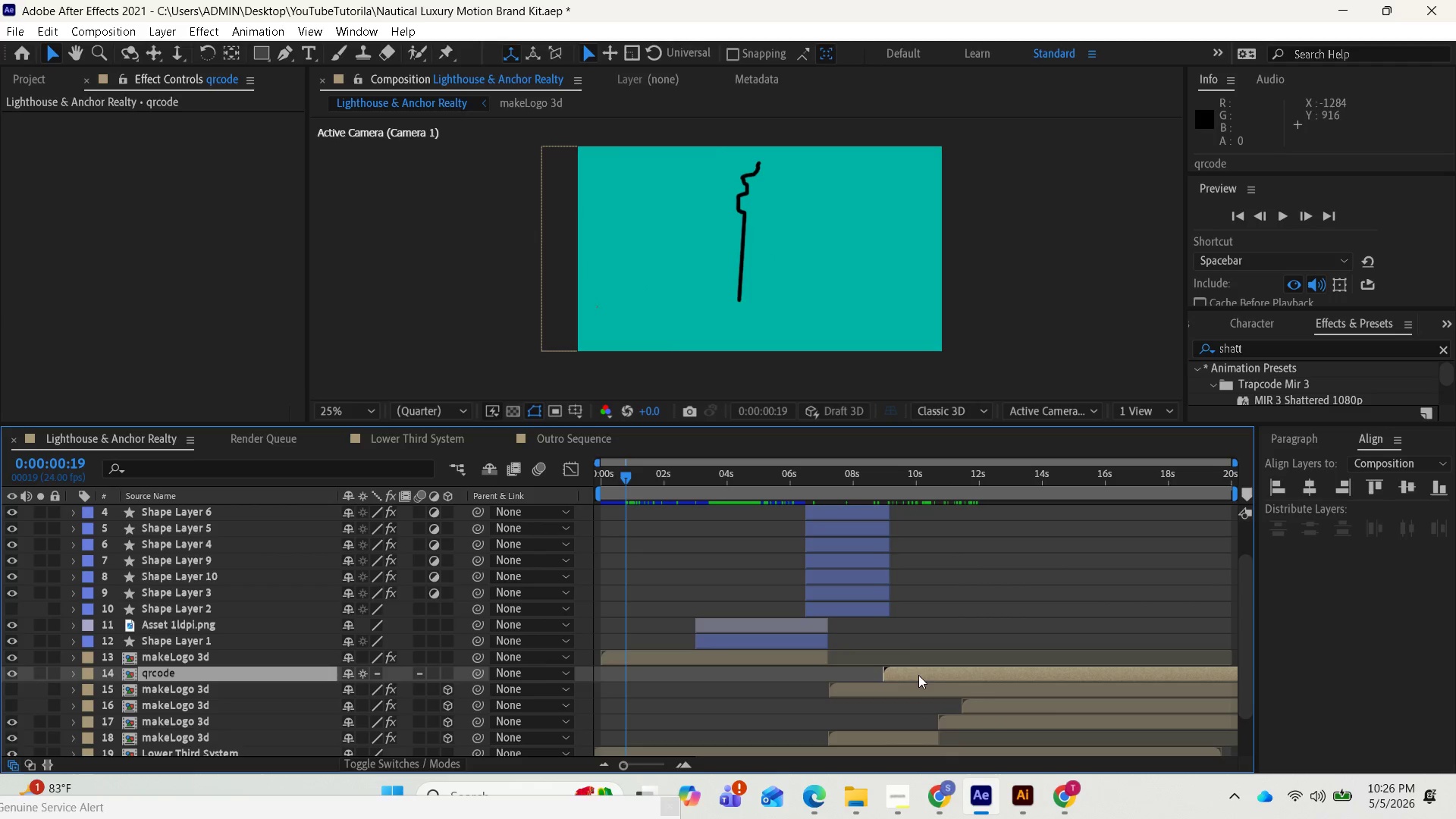 
left_click_drag(start_coordinate=[921, 675], to_coordinate=[659, 686])
 